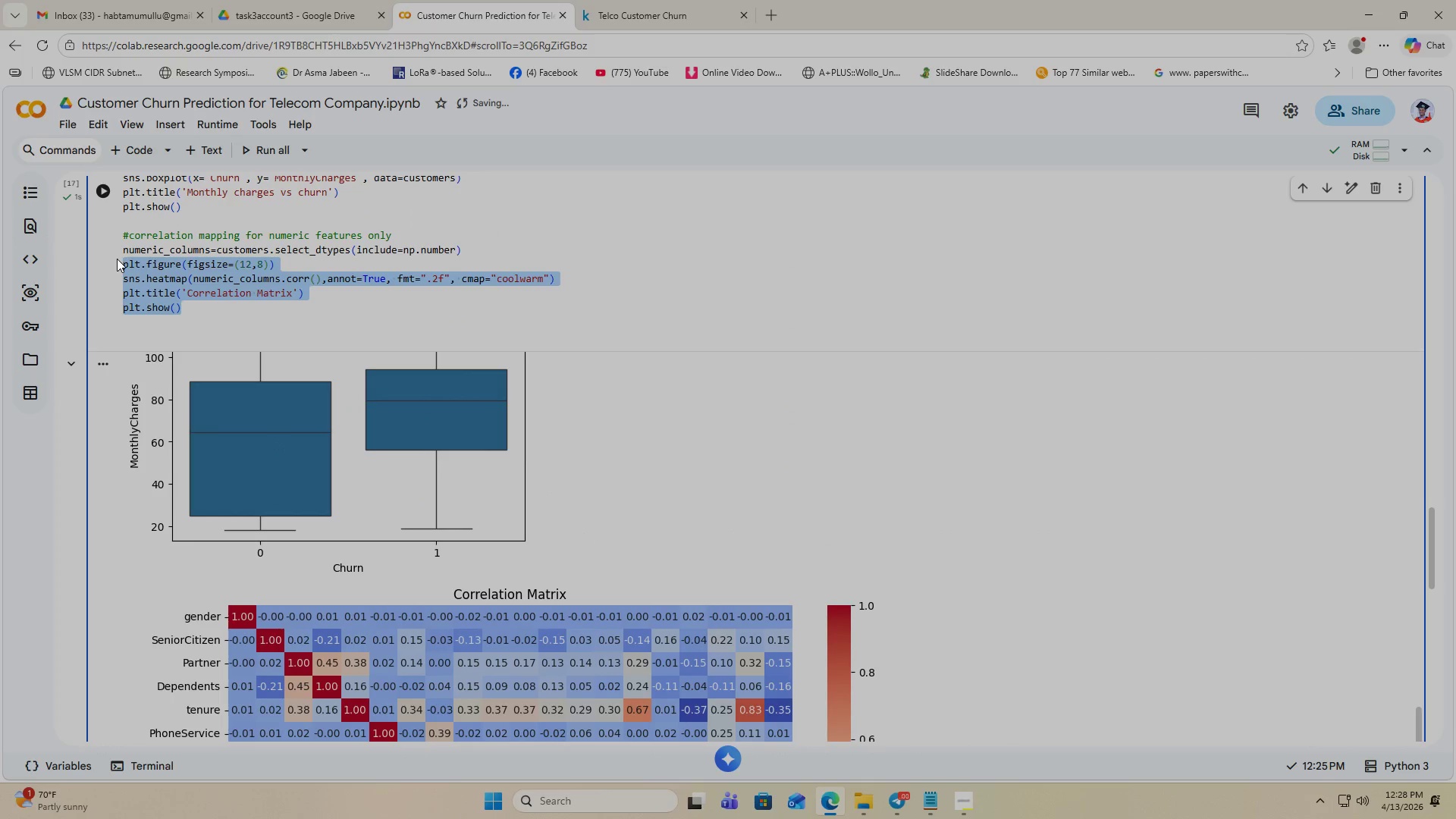 
key(Control+C)
 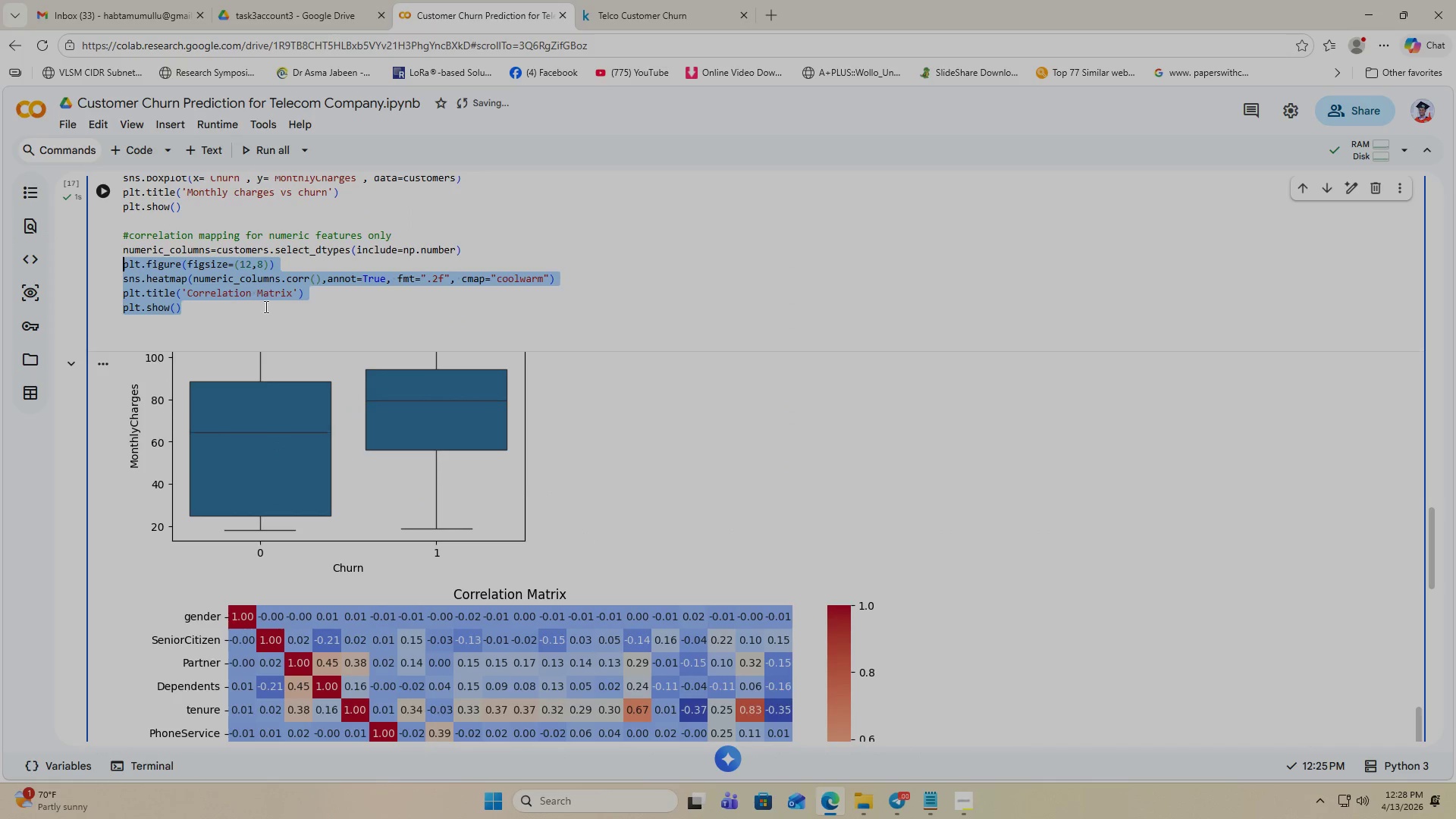 
scroll: coordinate [254, 471], scroll_direction: down, amount: 13.0
 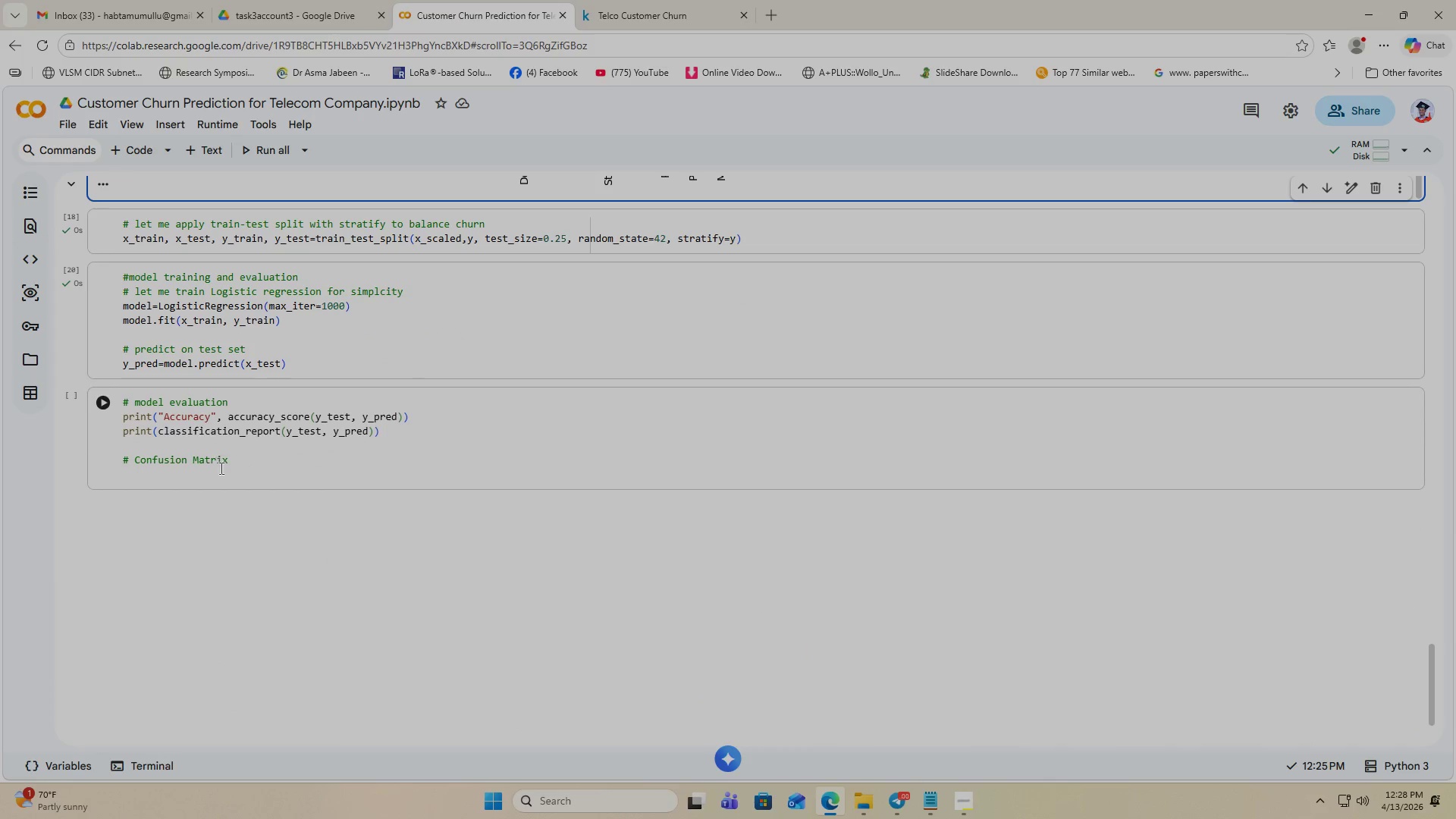 
left_click([228, 467])
 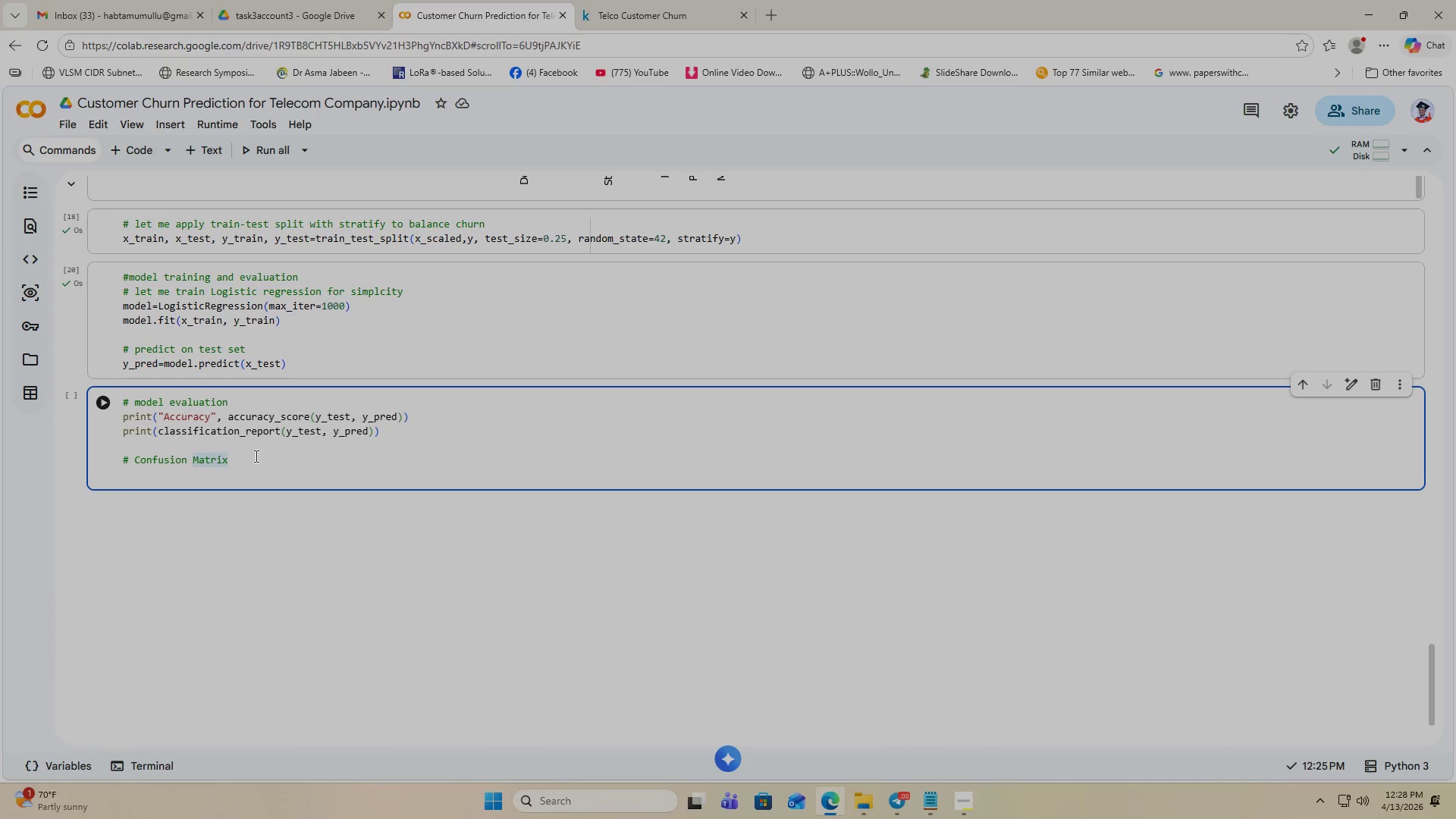 
key(Enter)
 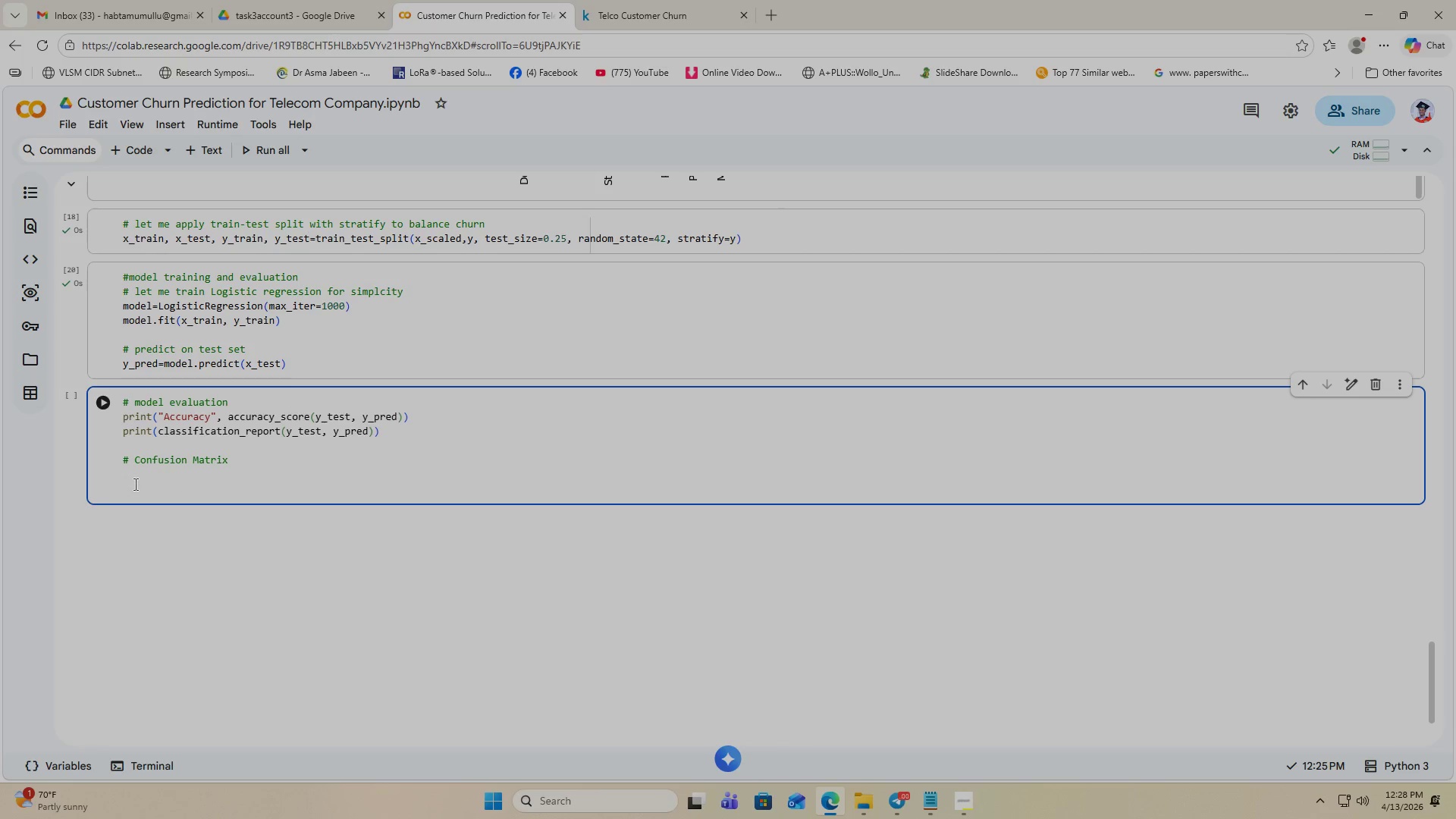 
key(Control+V)
 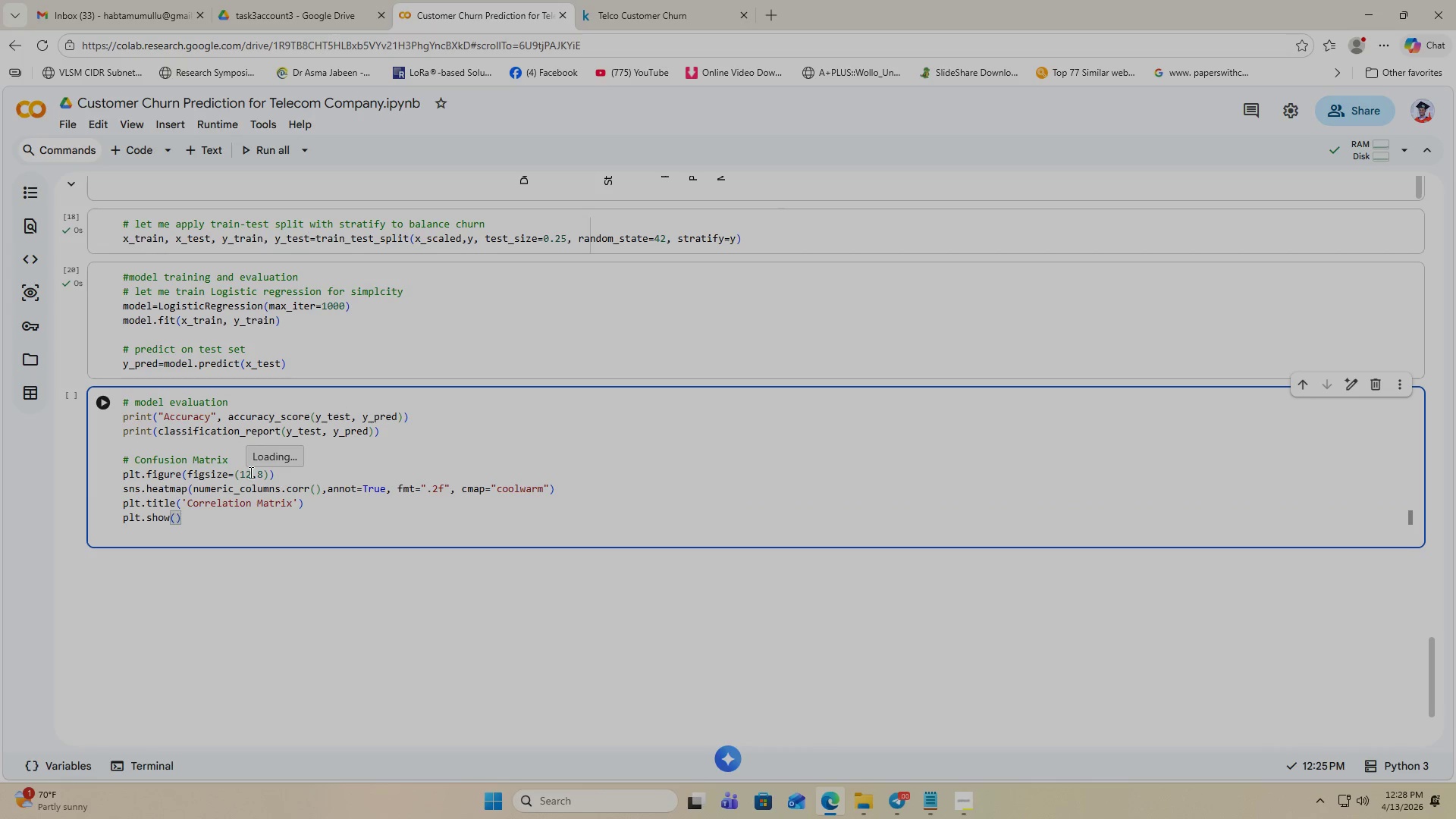 
left_click([249, 472])
 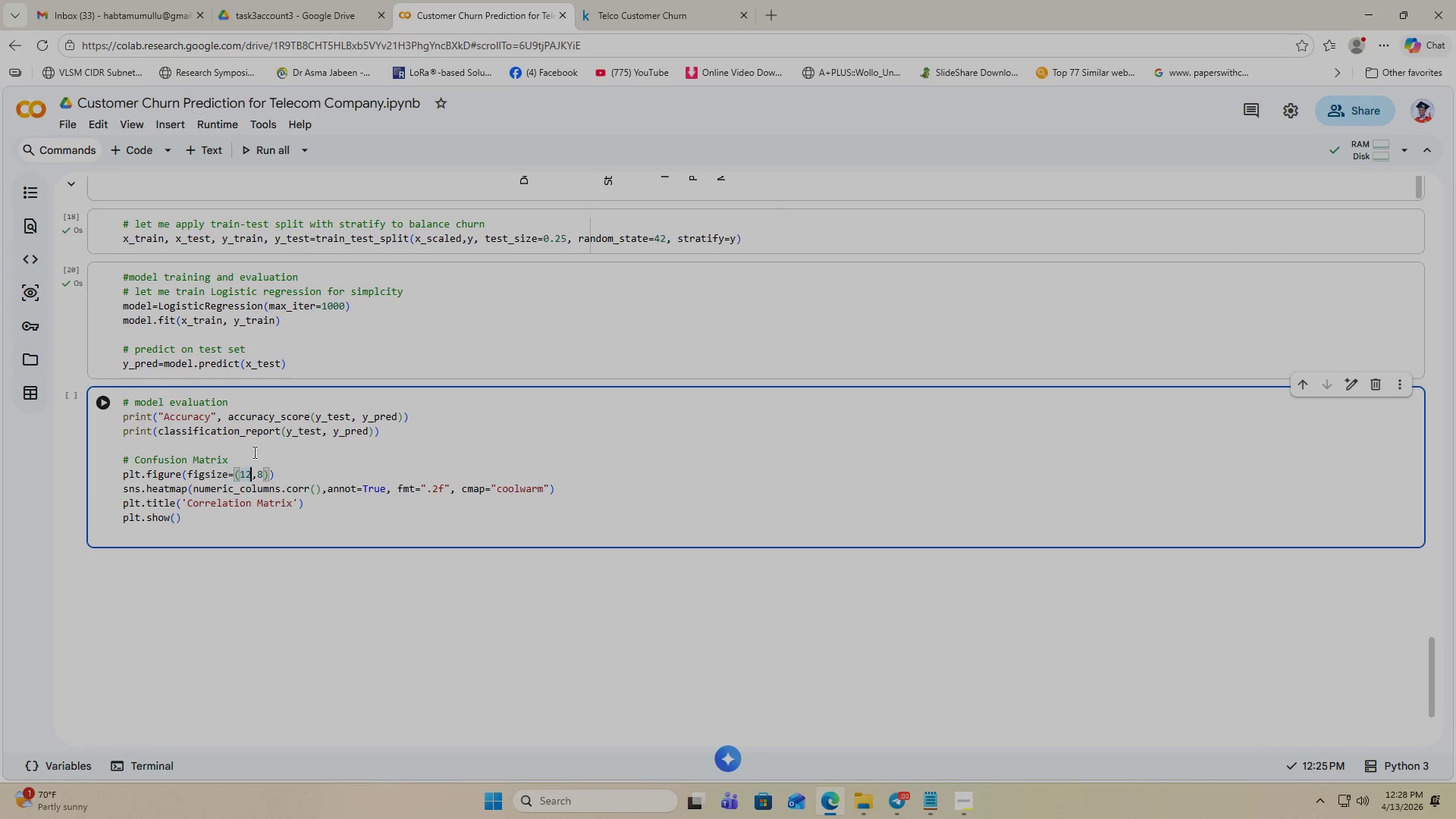 
key(Backspace)
 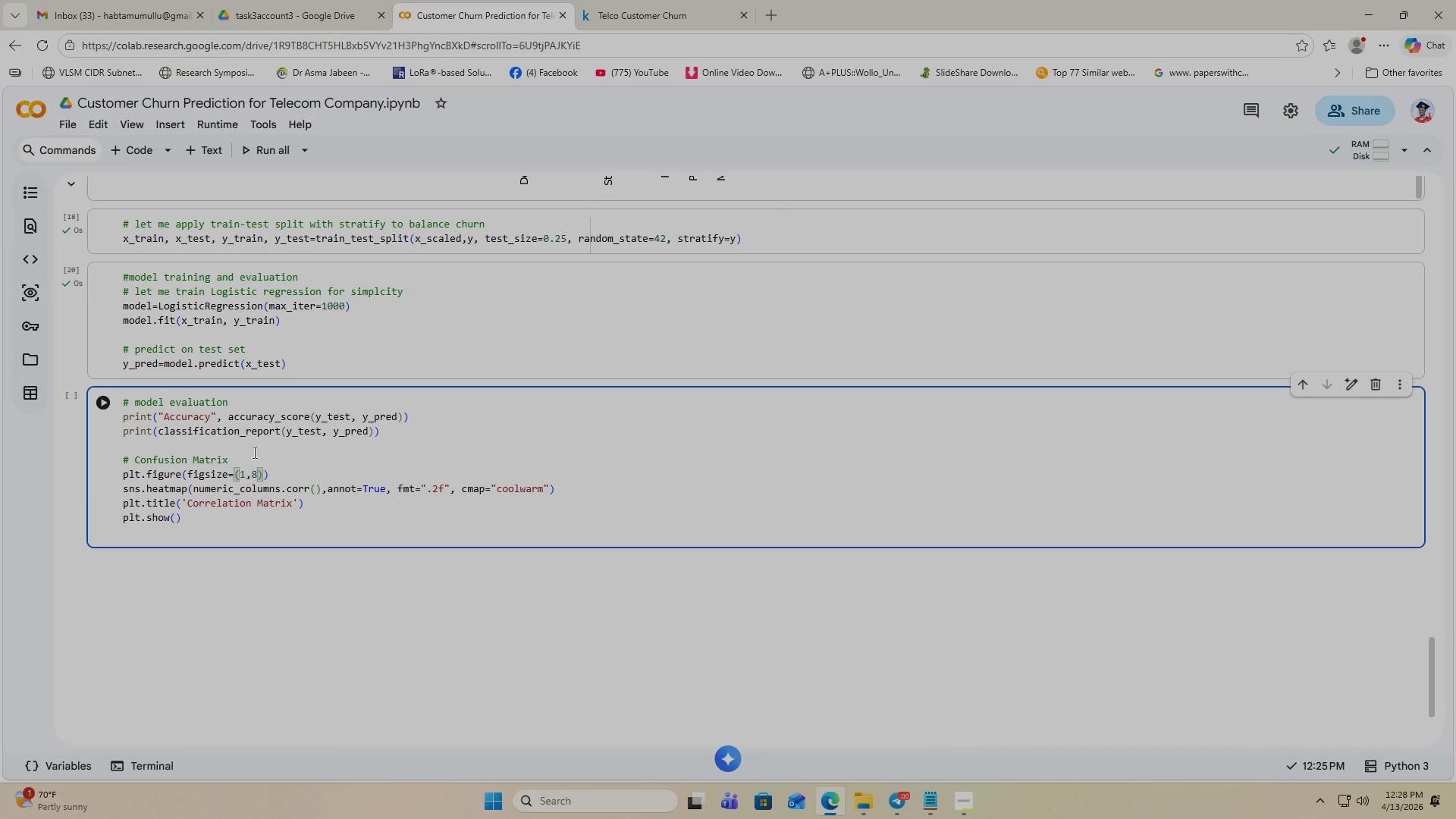 
key(Backspace)
 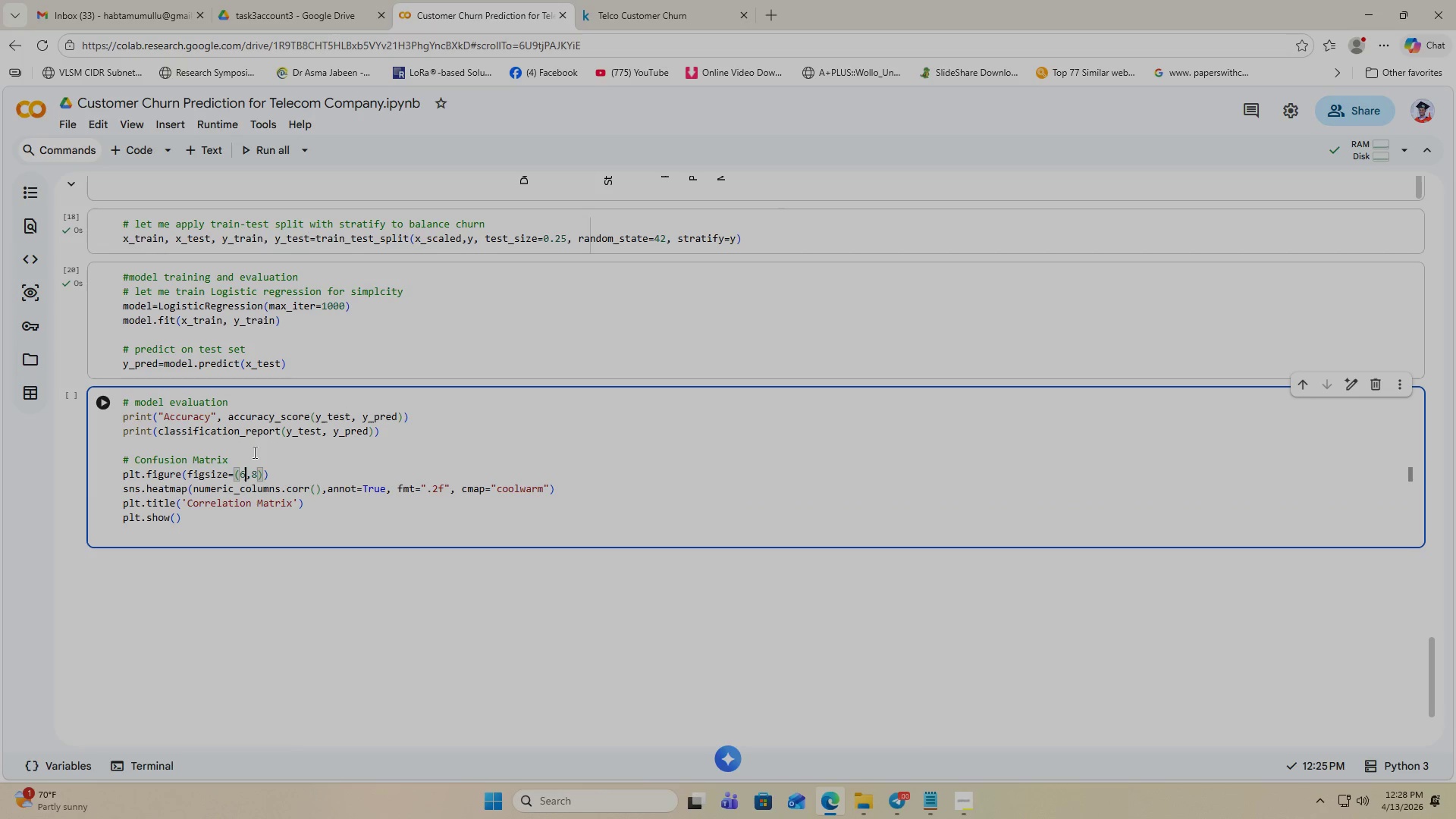 
key(6)
 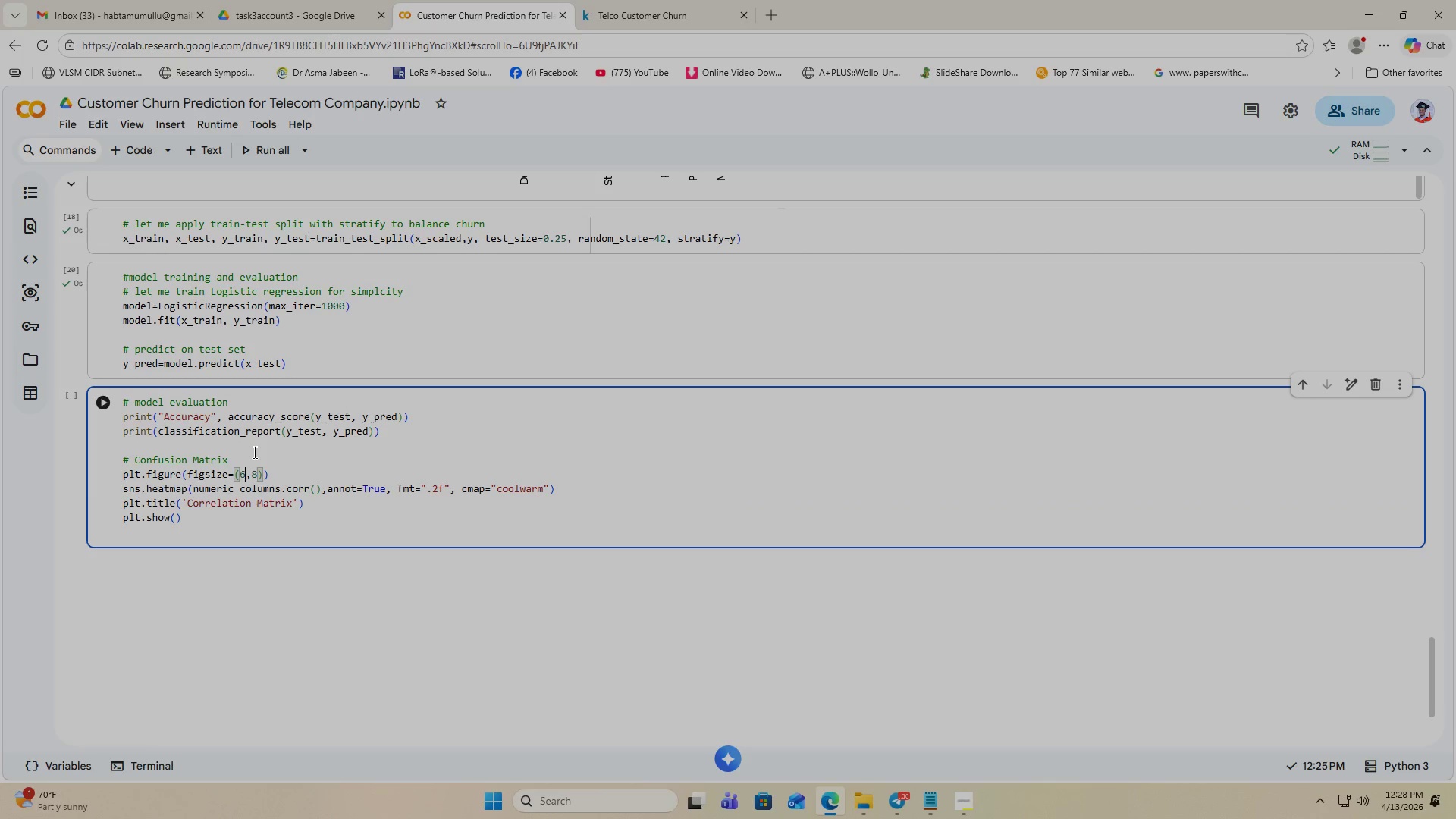 
key(ArrowRight)
 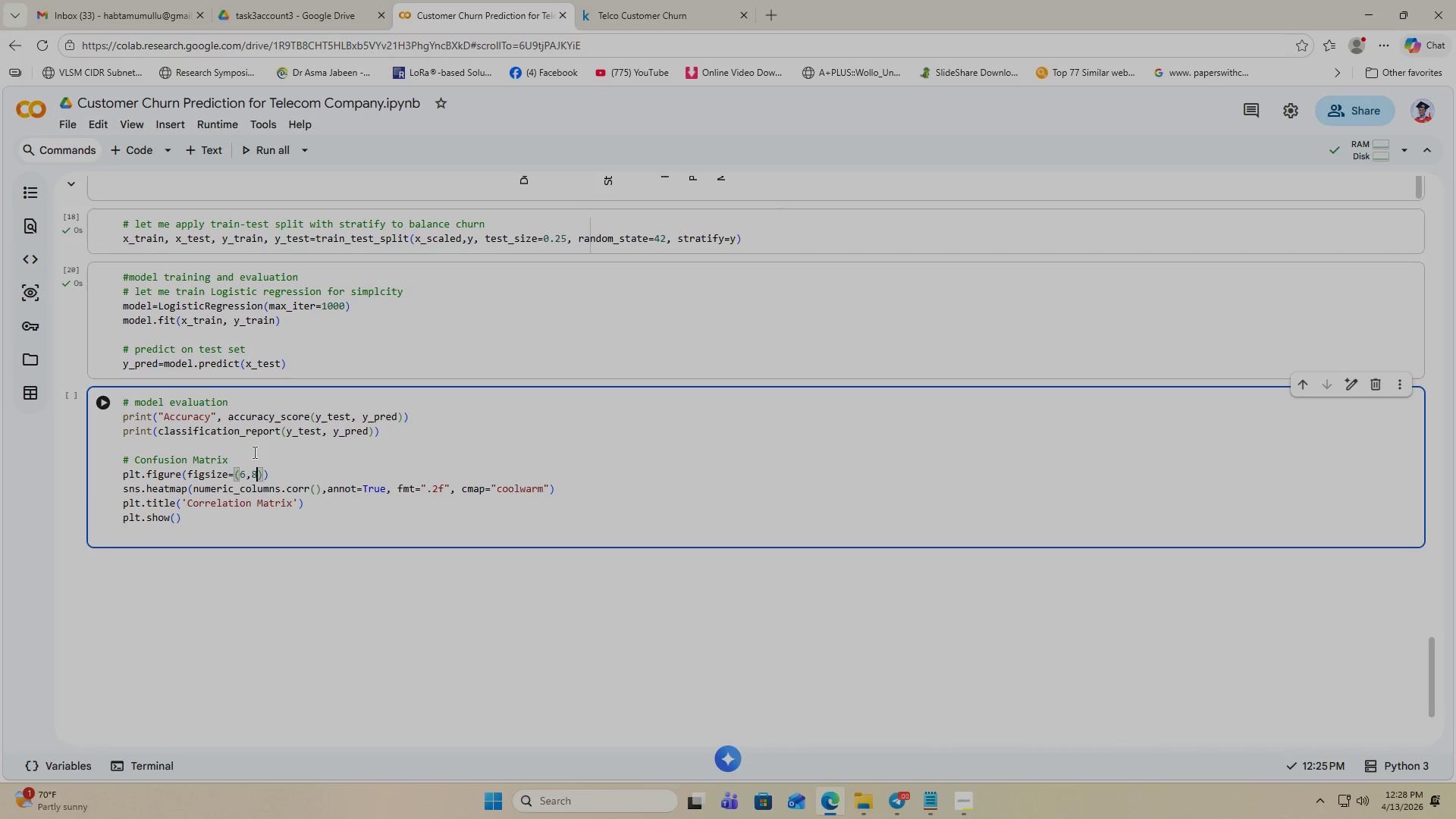 
key(ArrowRight)
 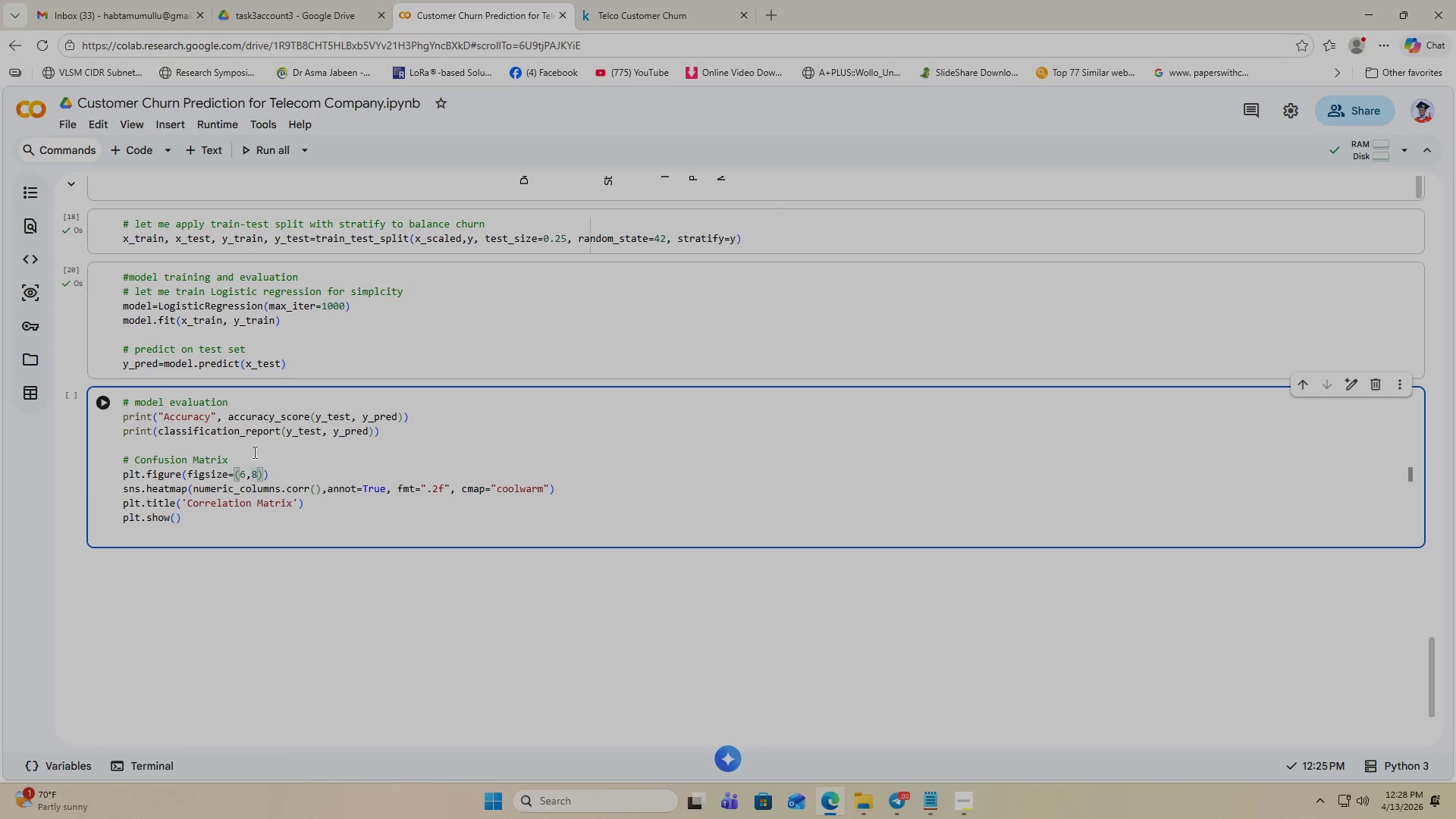 
key(Backspace)
 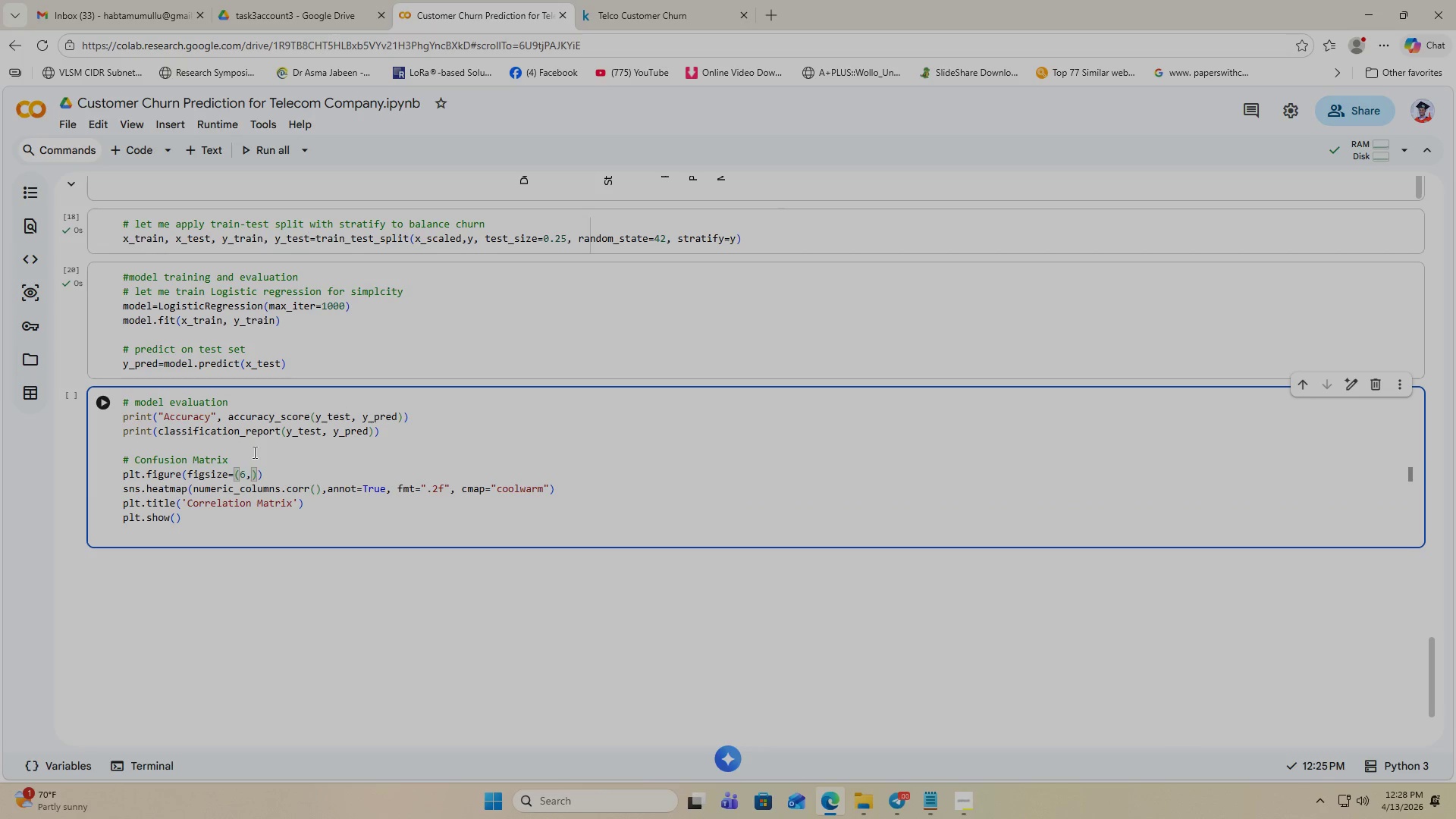 
key(5)
 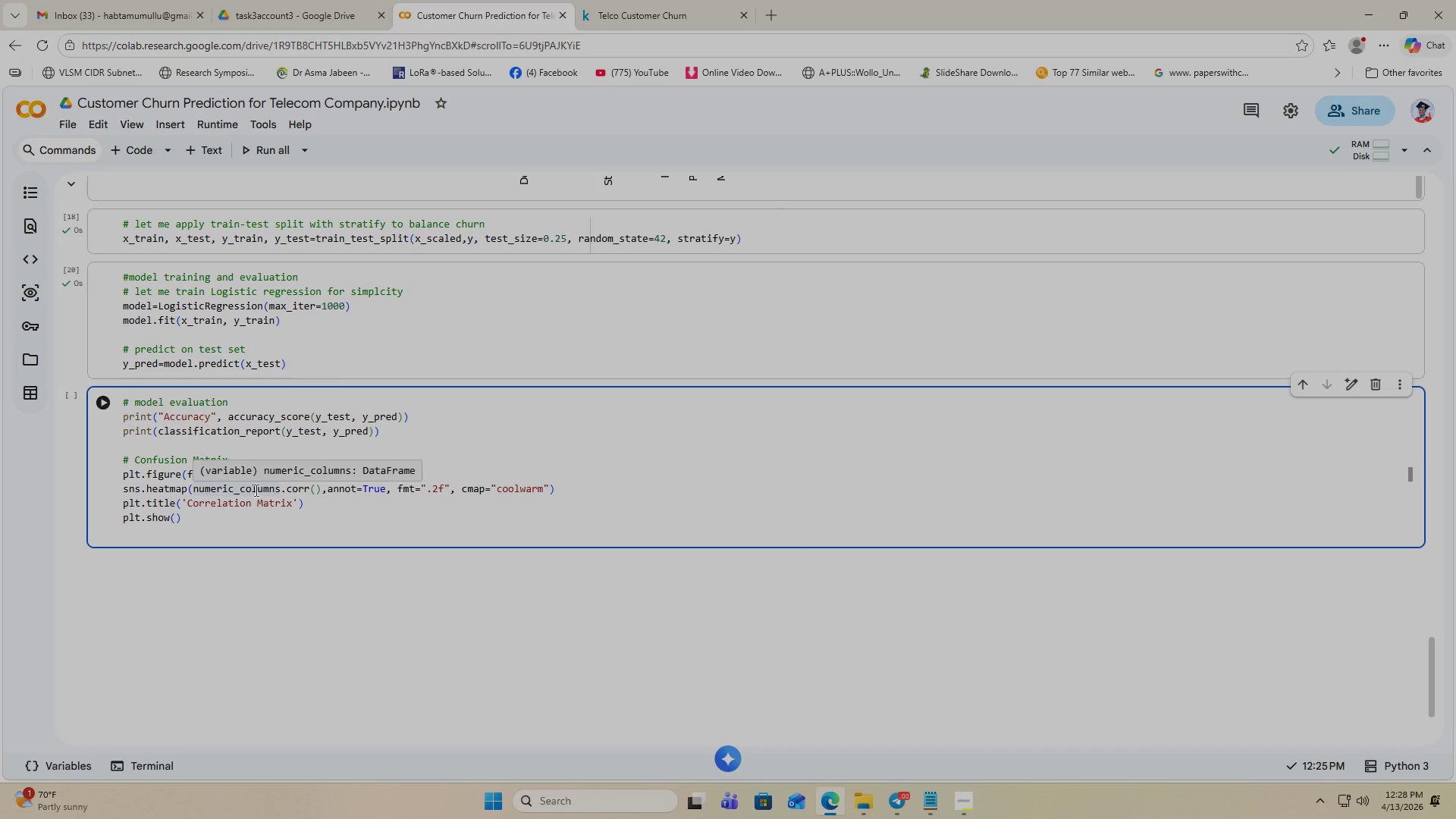 
wait(14.0)
 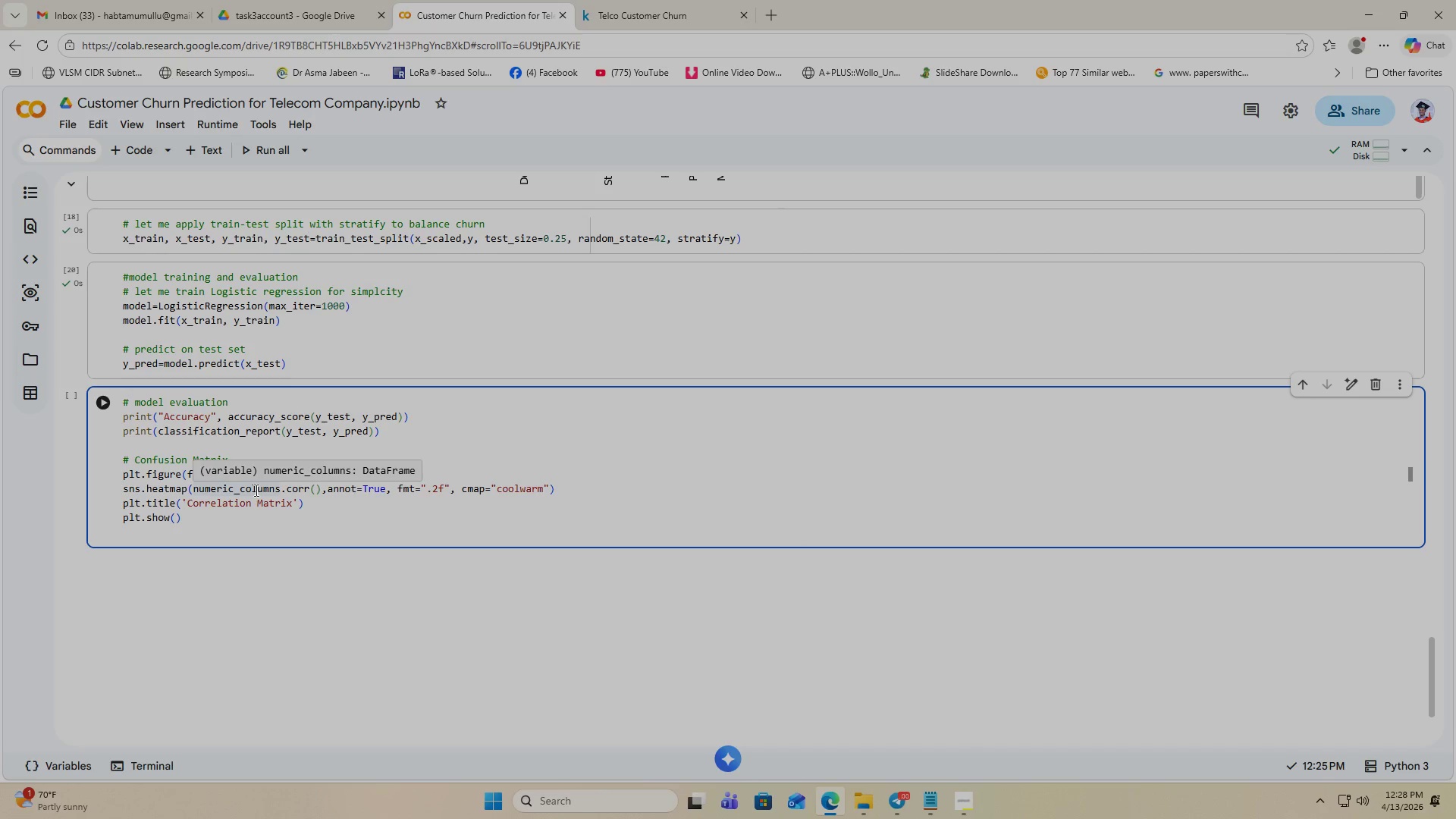 
left_click_drag(start_coordinate=[281, 431], to_coordinate=[371, 432])
 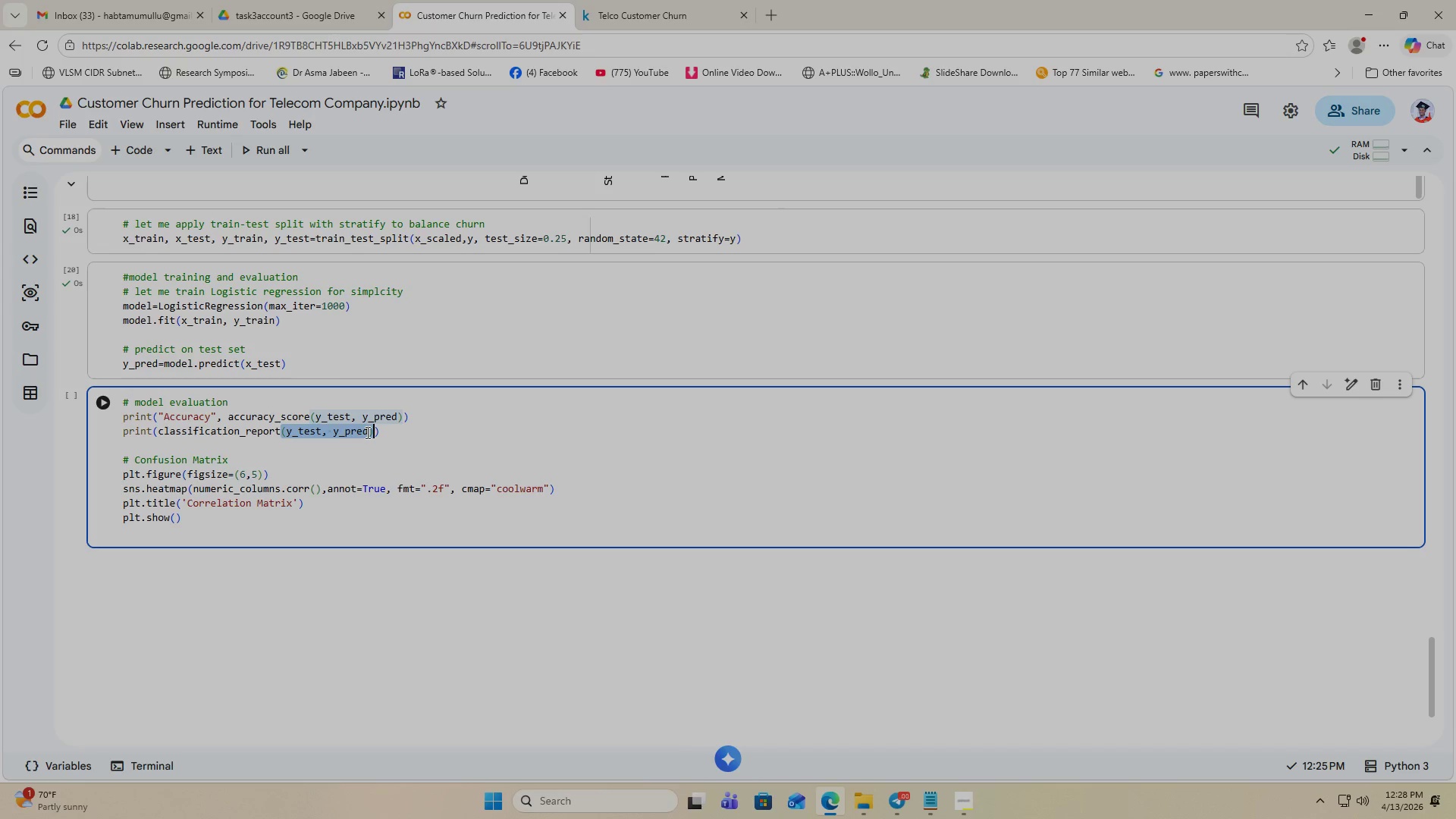 
key(Control+C)
 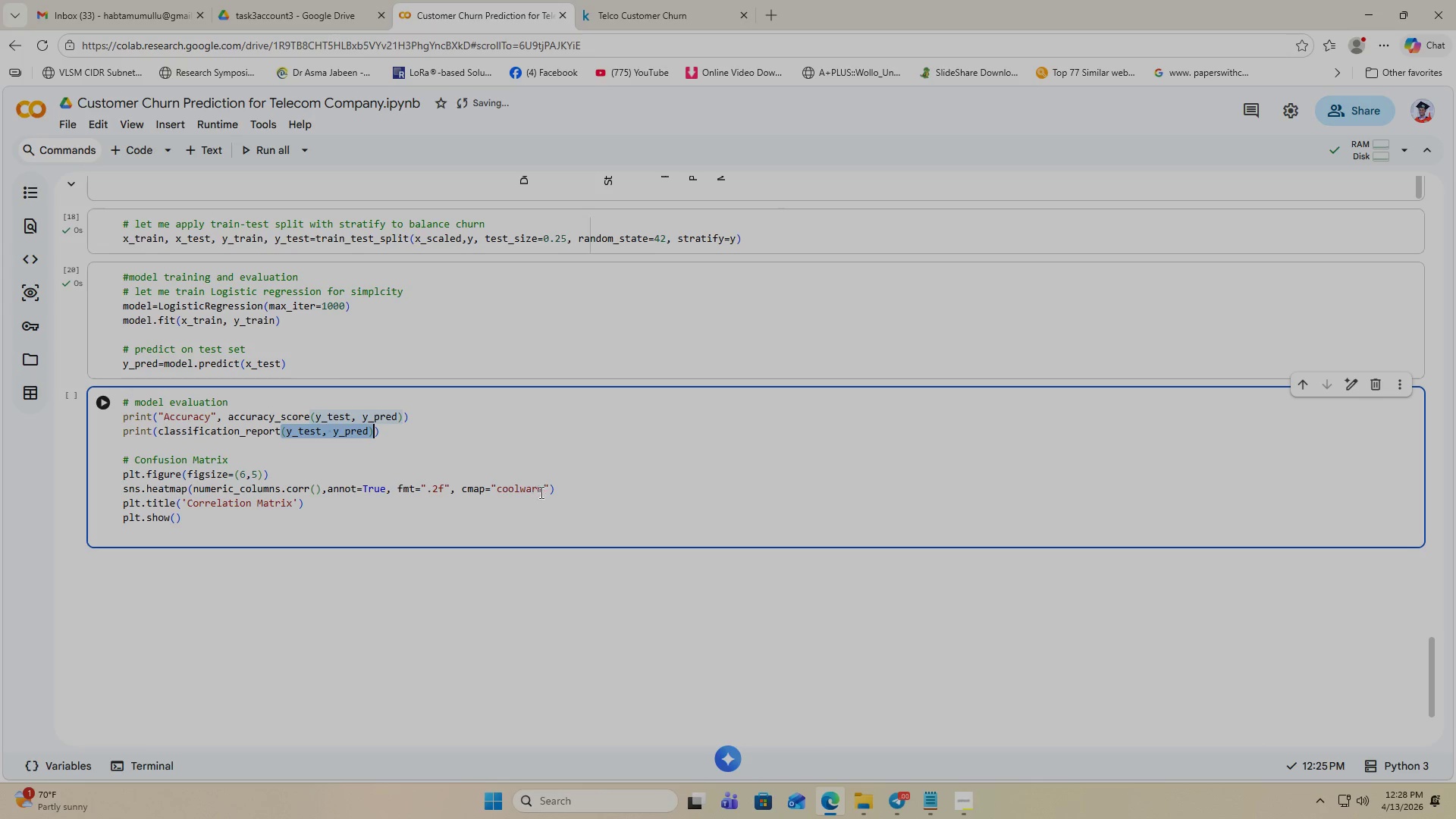 
left_click_drag(start_coordinate=[548, 486], to_coordinate=[192, 488])
 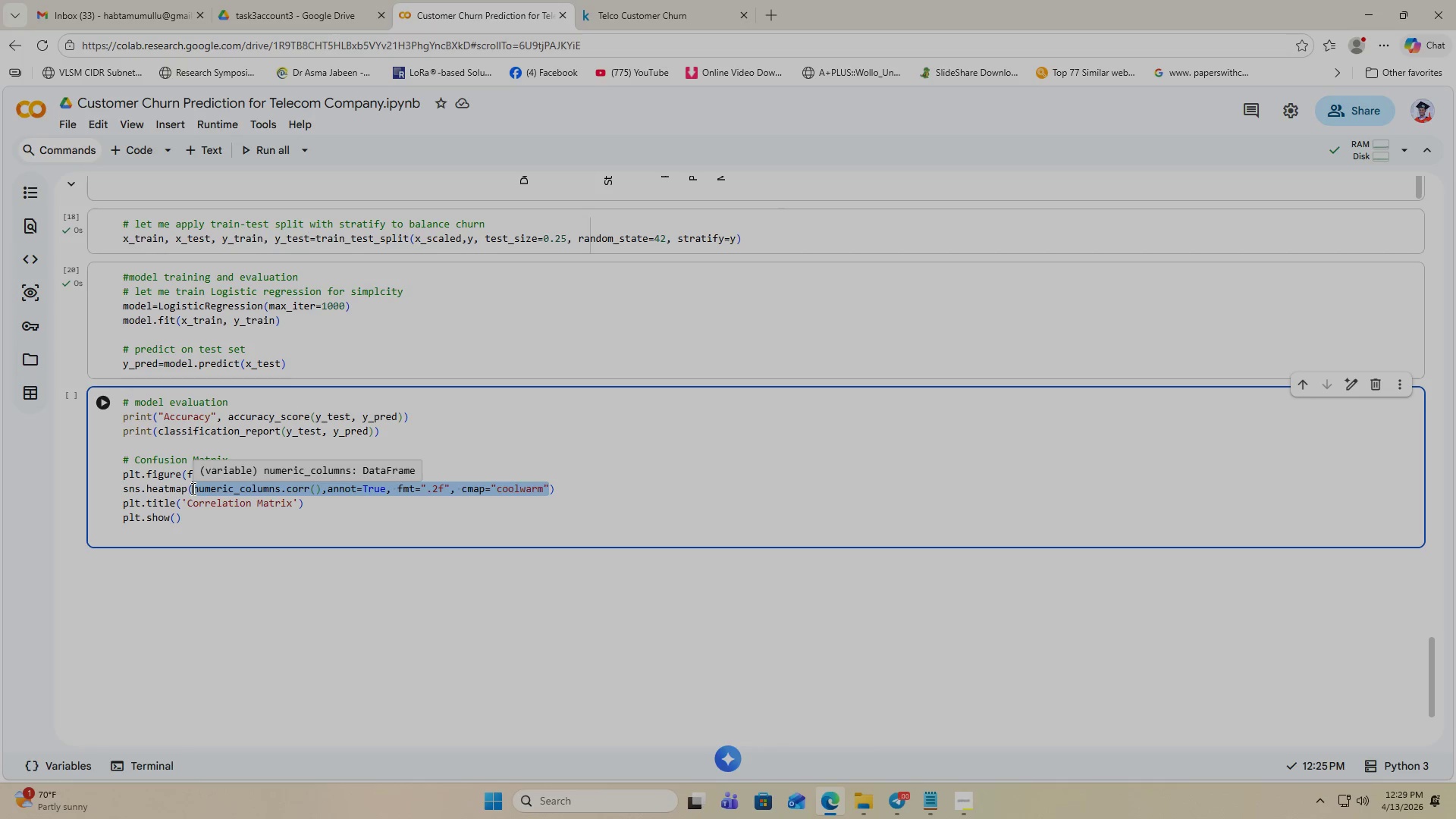 
type(confu)
 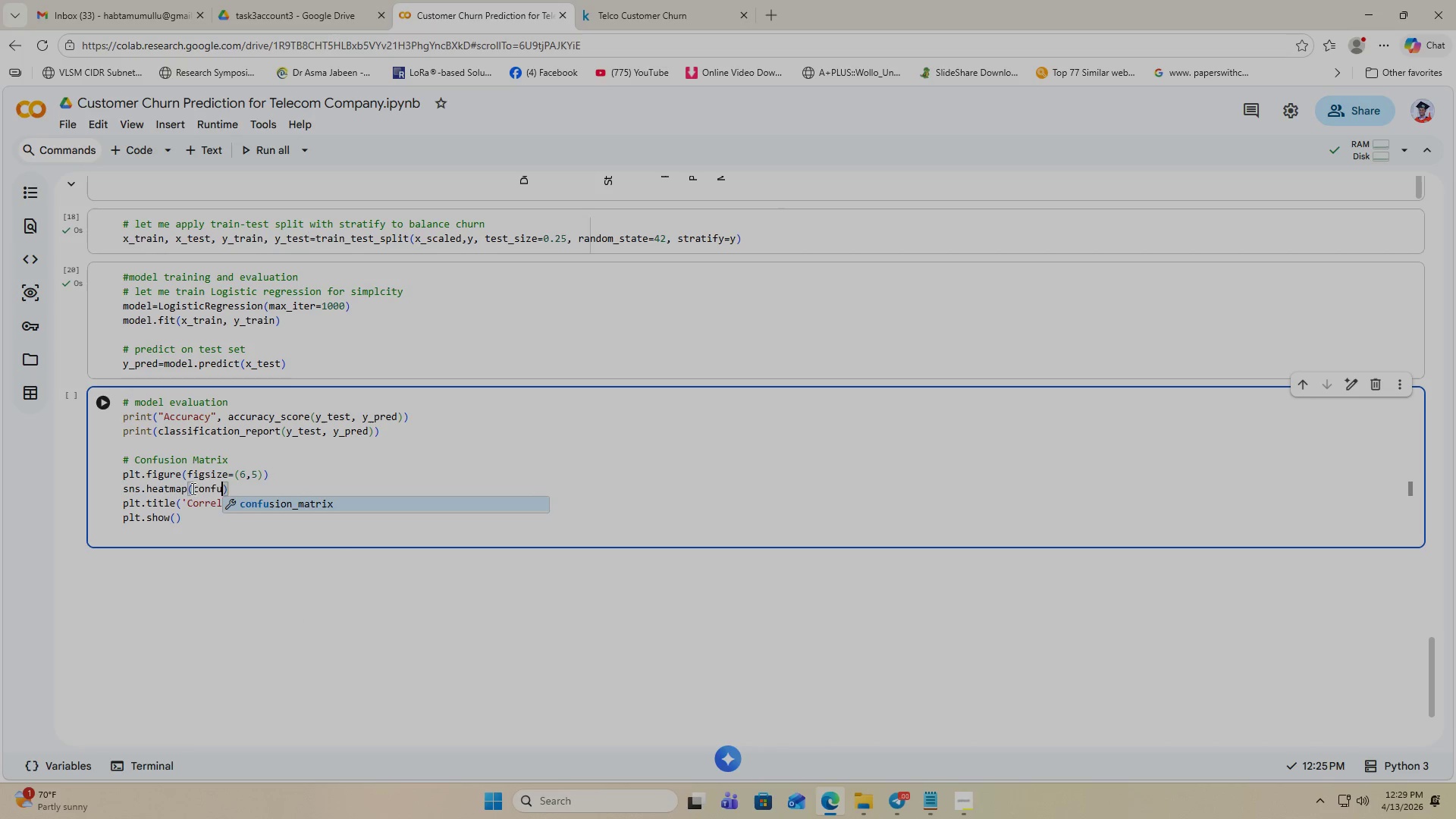 
key(Enter)
 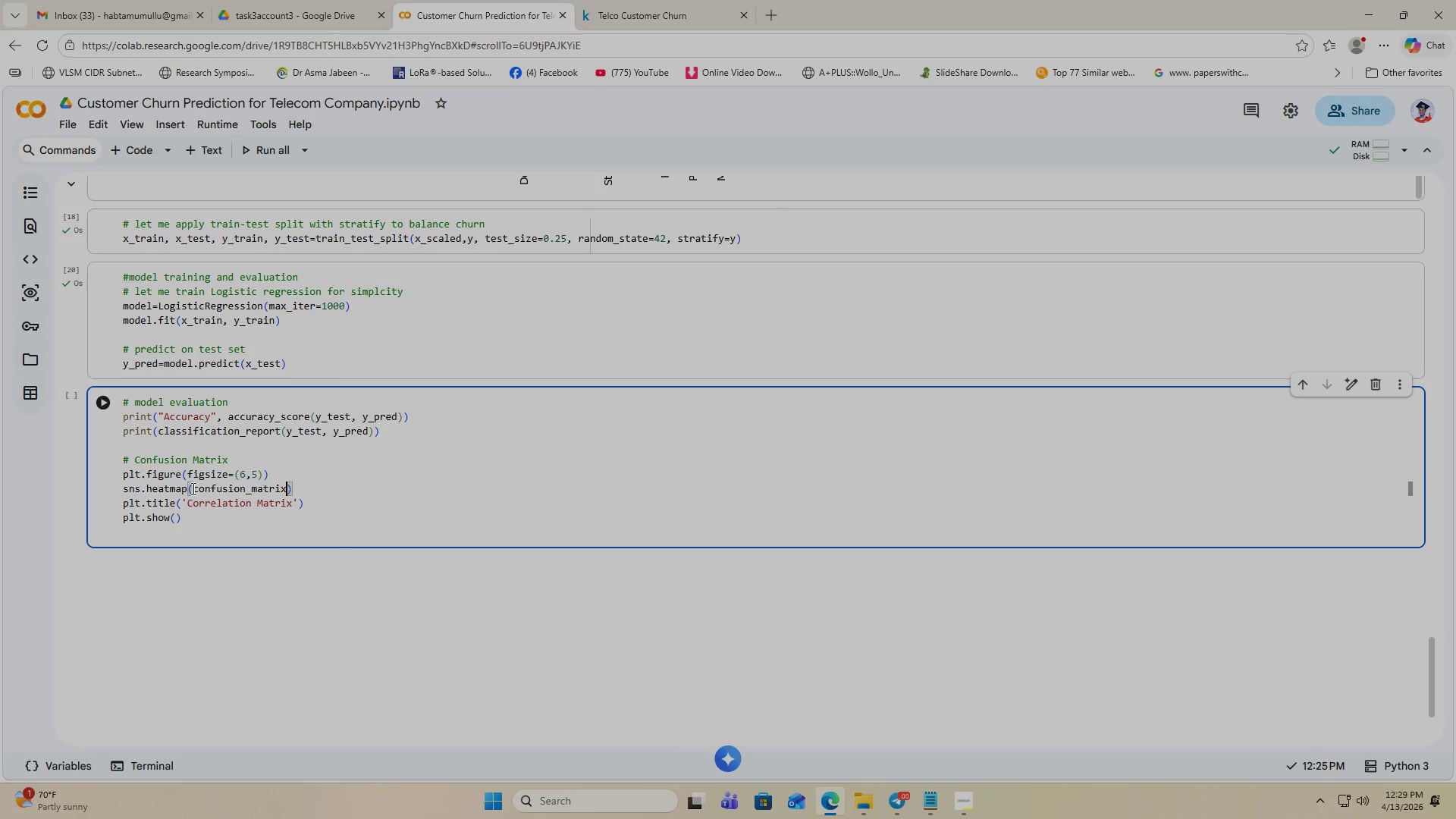 
key(Shift+9)
 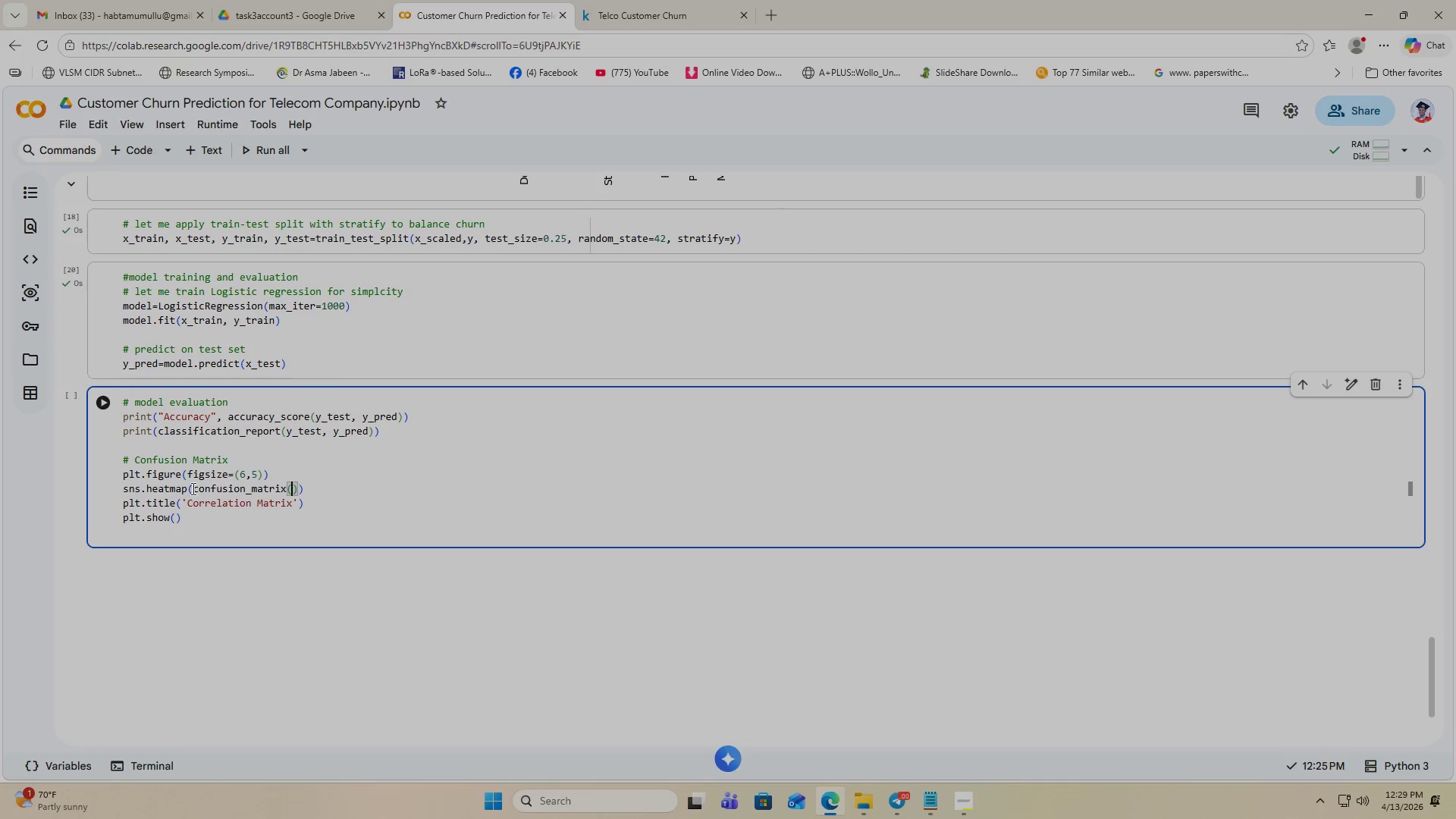 
key(Control+V)
 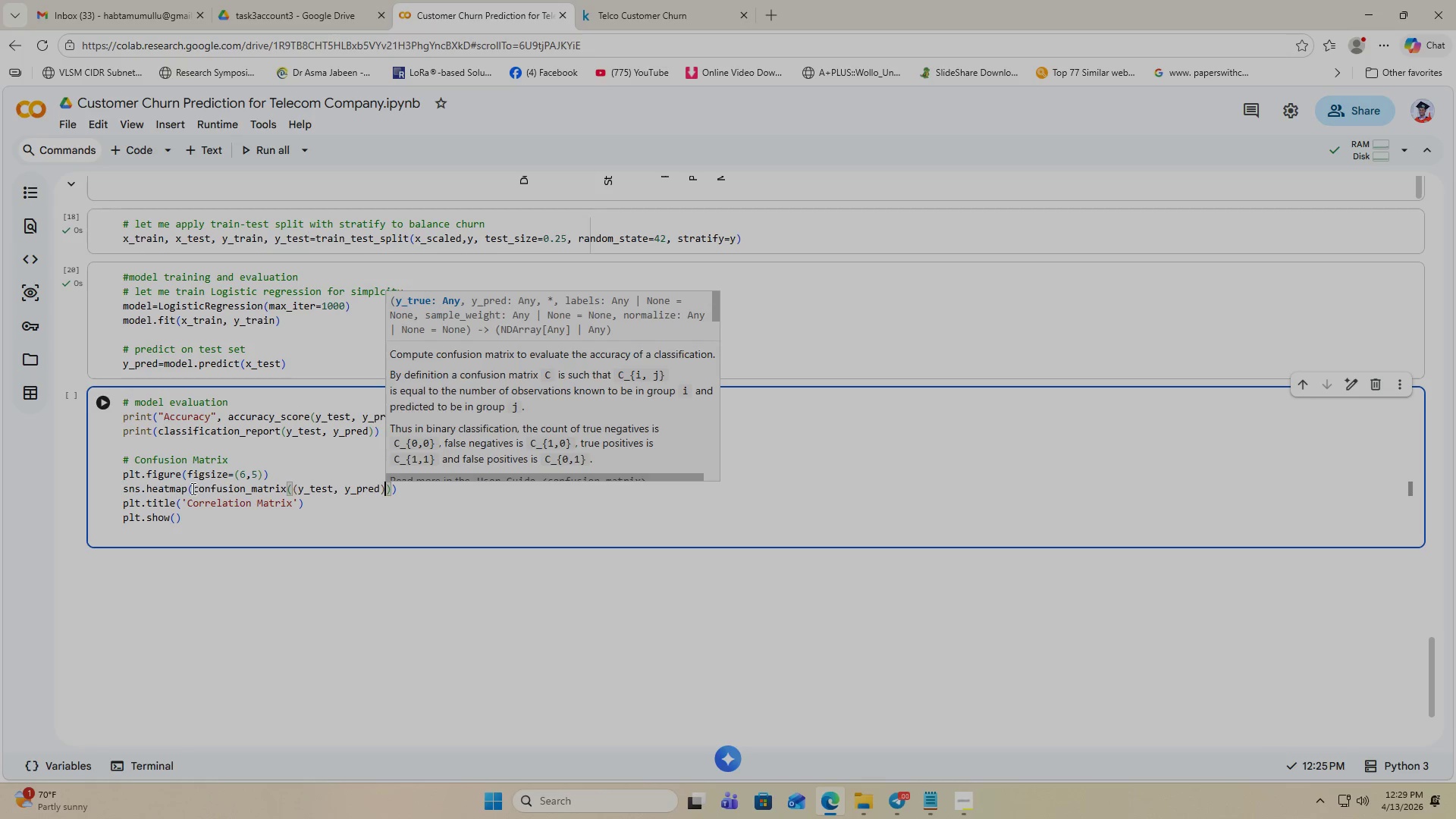 
wait(11.16)
 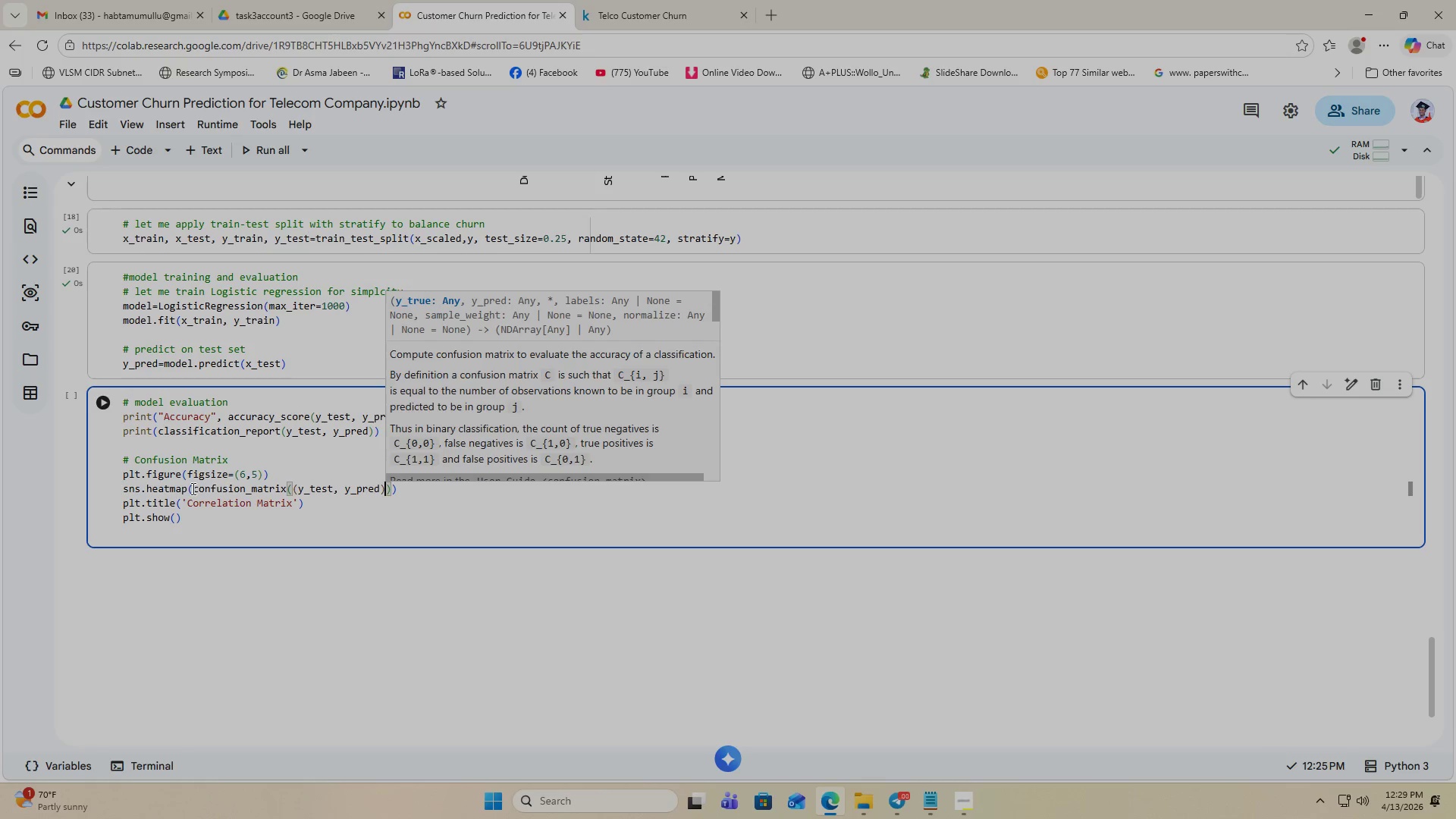 
key(Backspace)
 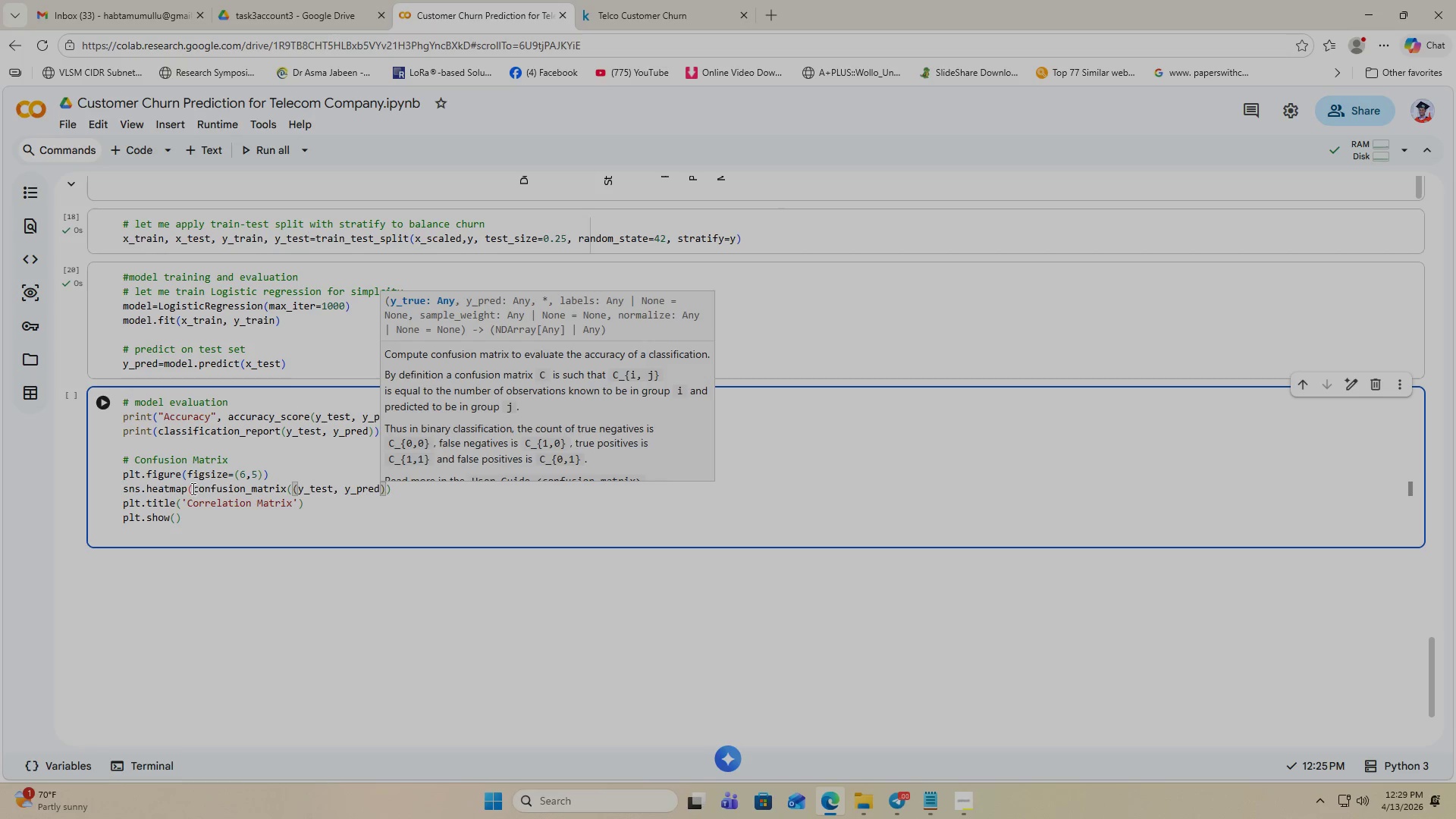 
key(ArrowLeft)
 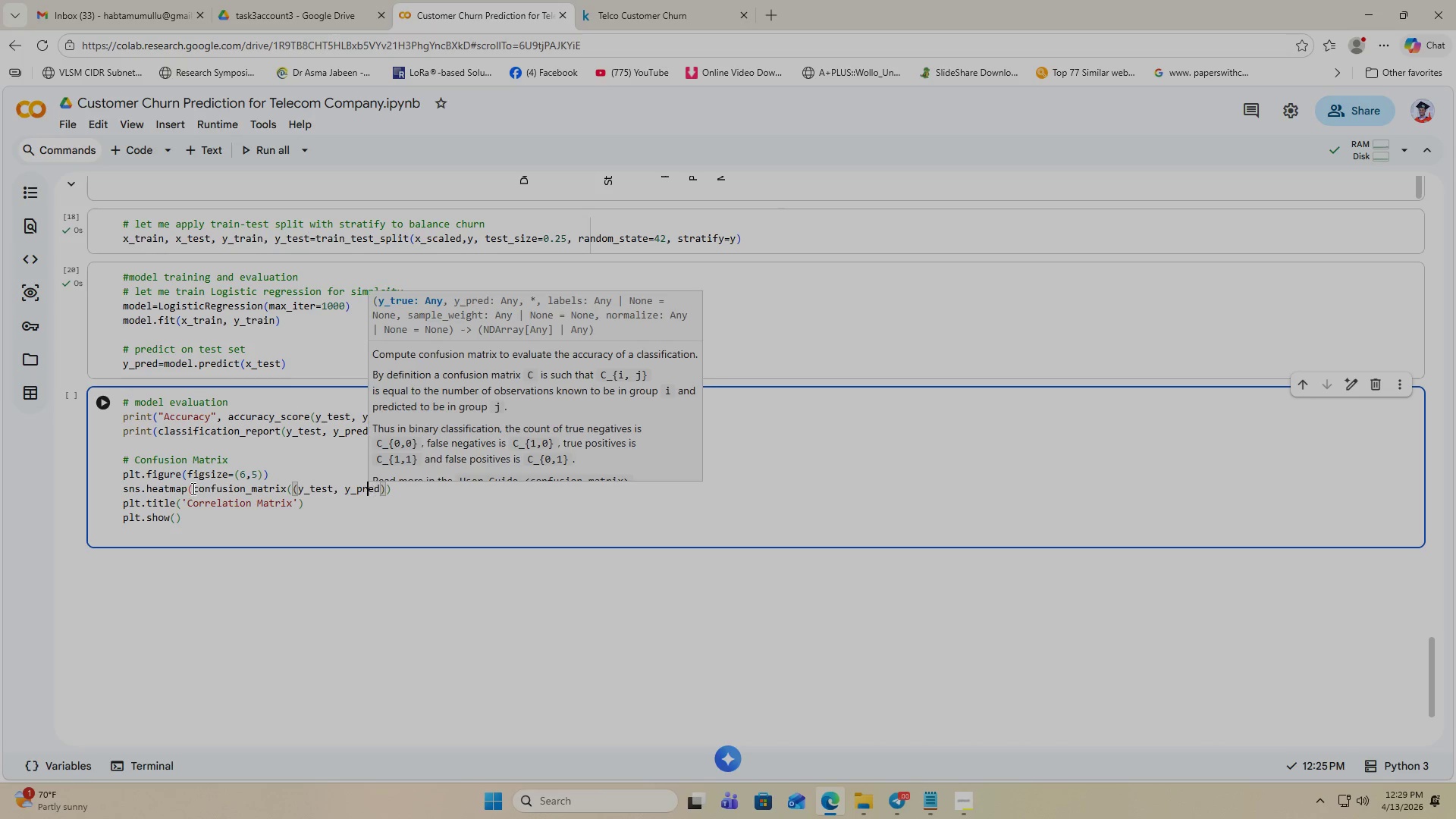 
hold_key(key=ArrowLeft, duration=0.75)
 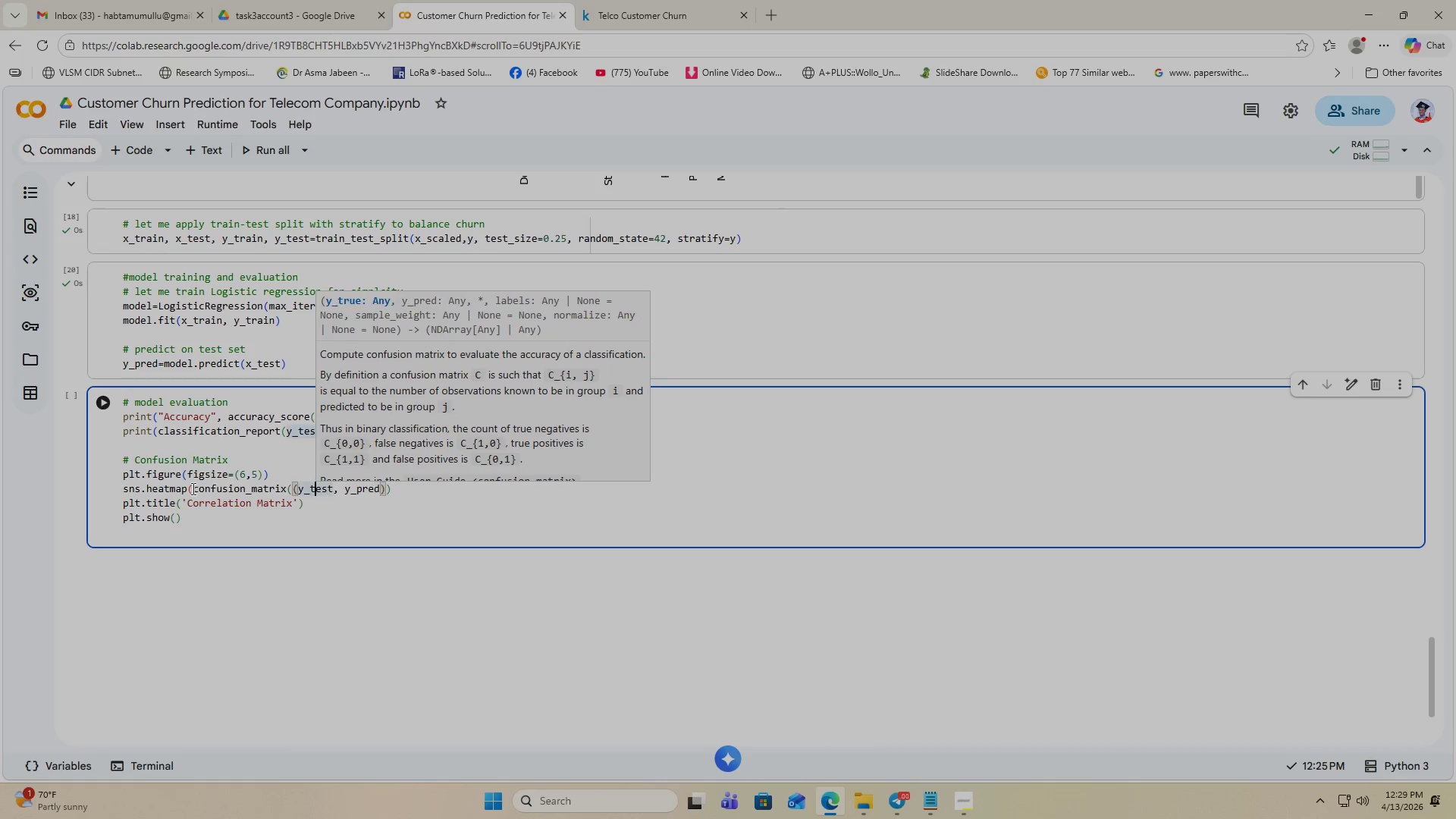 
key(ArrowLeft)
 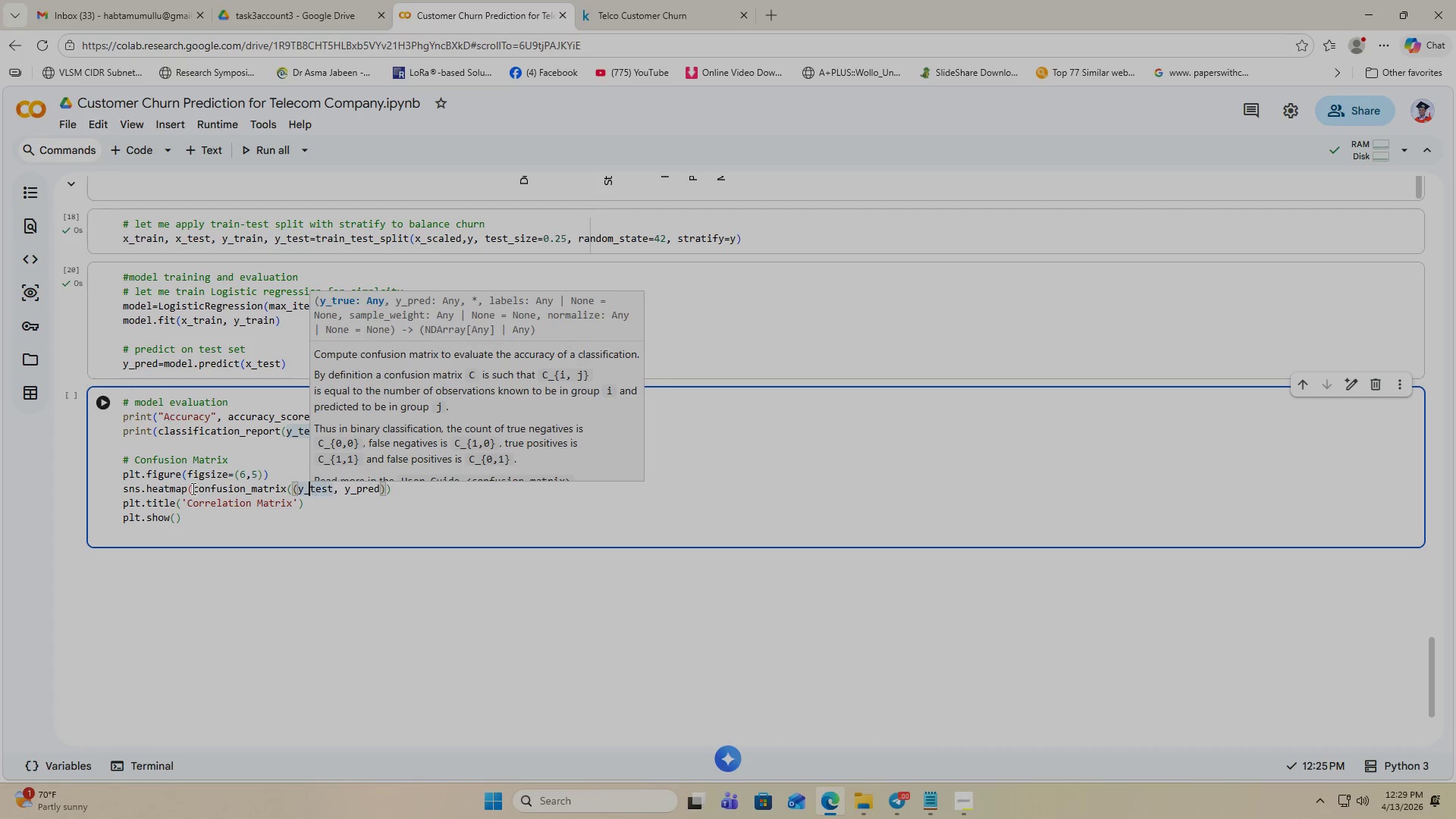 
key(ArrowLeft)
 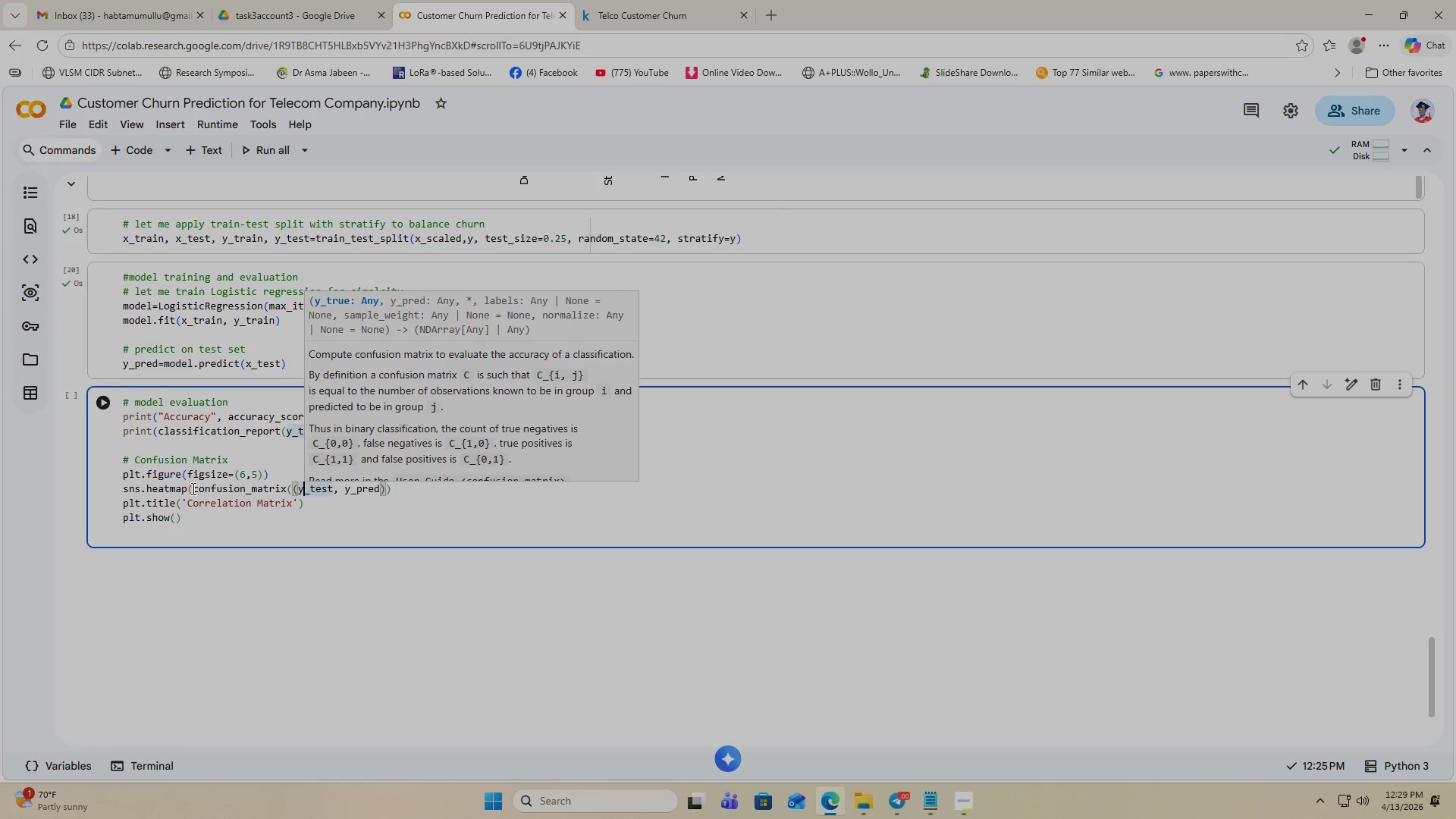 
key(ArrowLeft)
 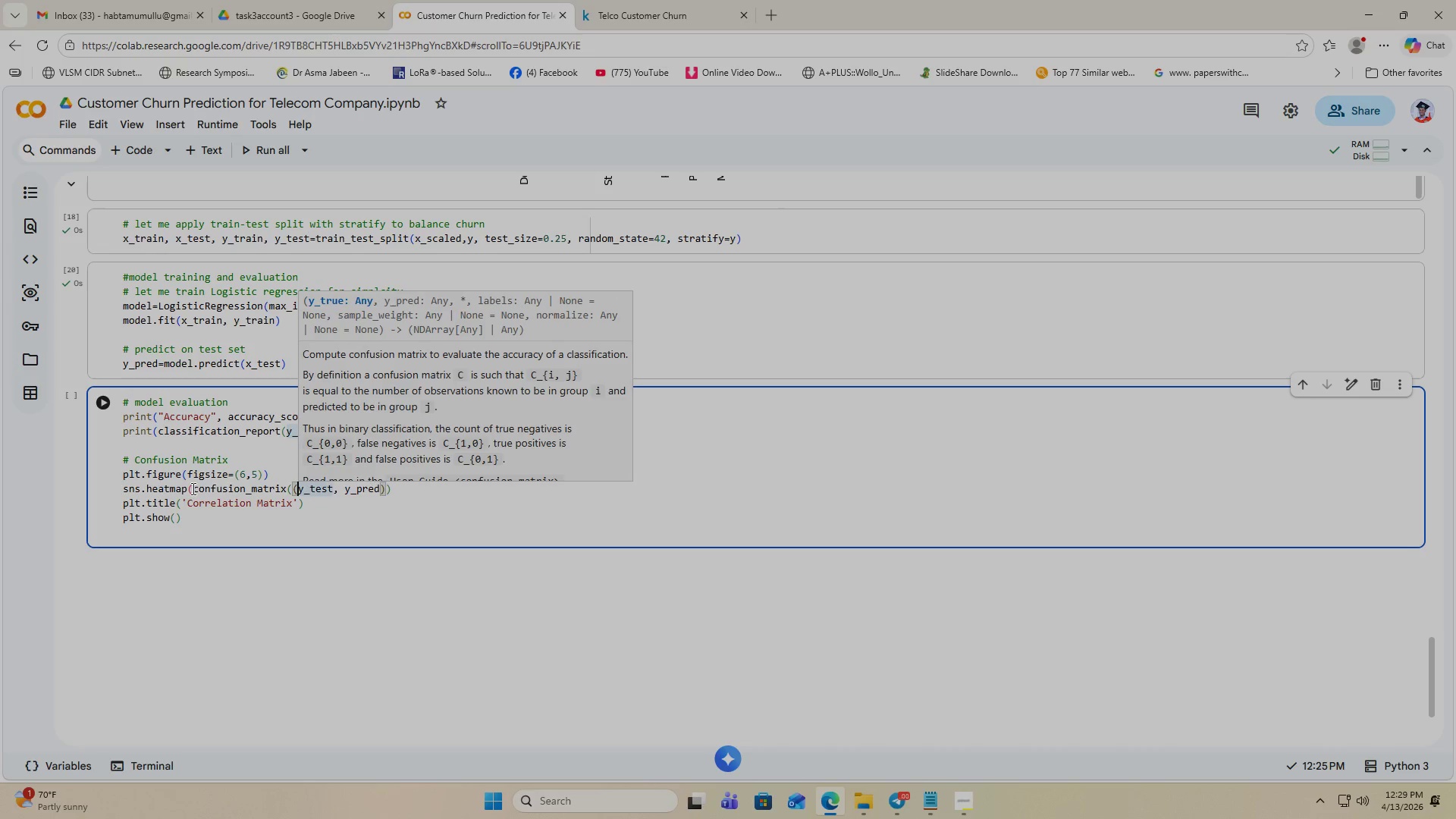 
key(ArrowLeft)
 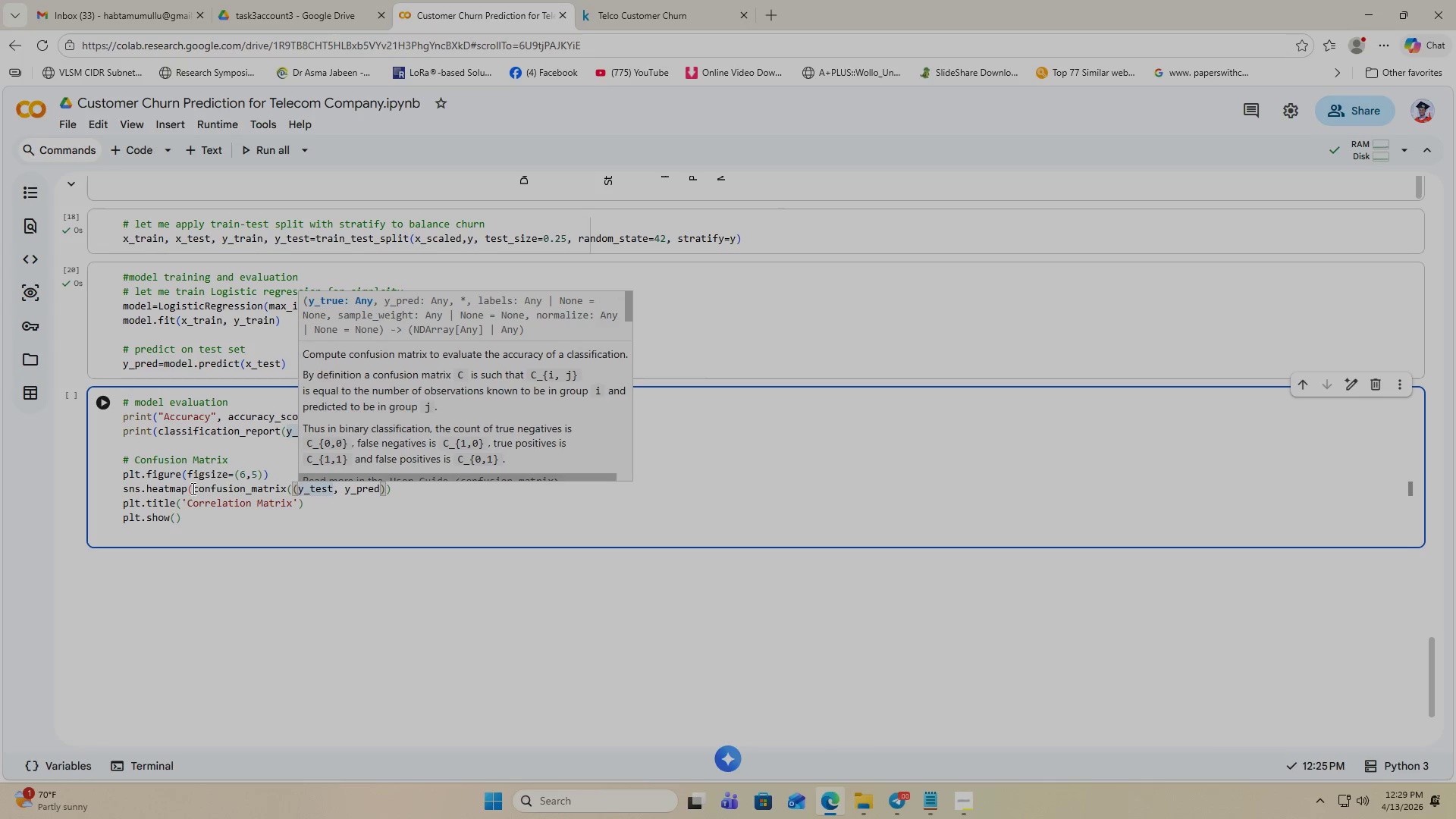 
key(Backspace)
 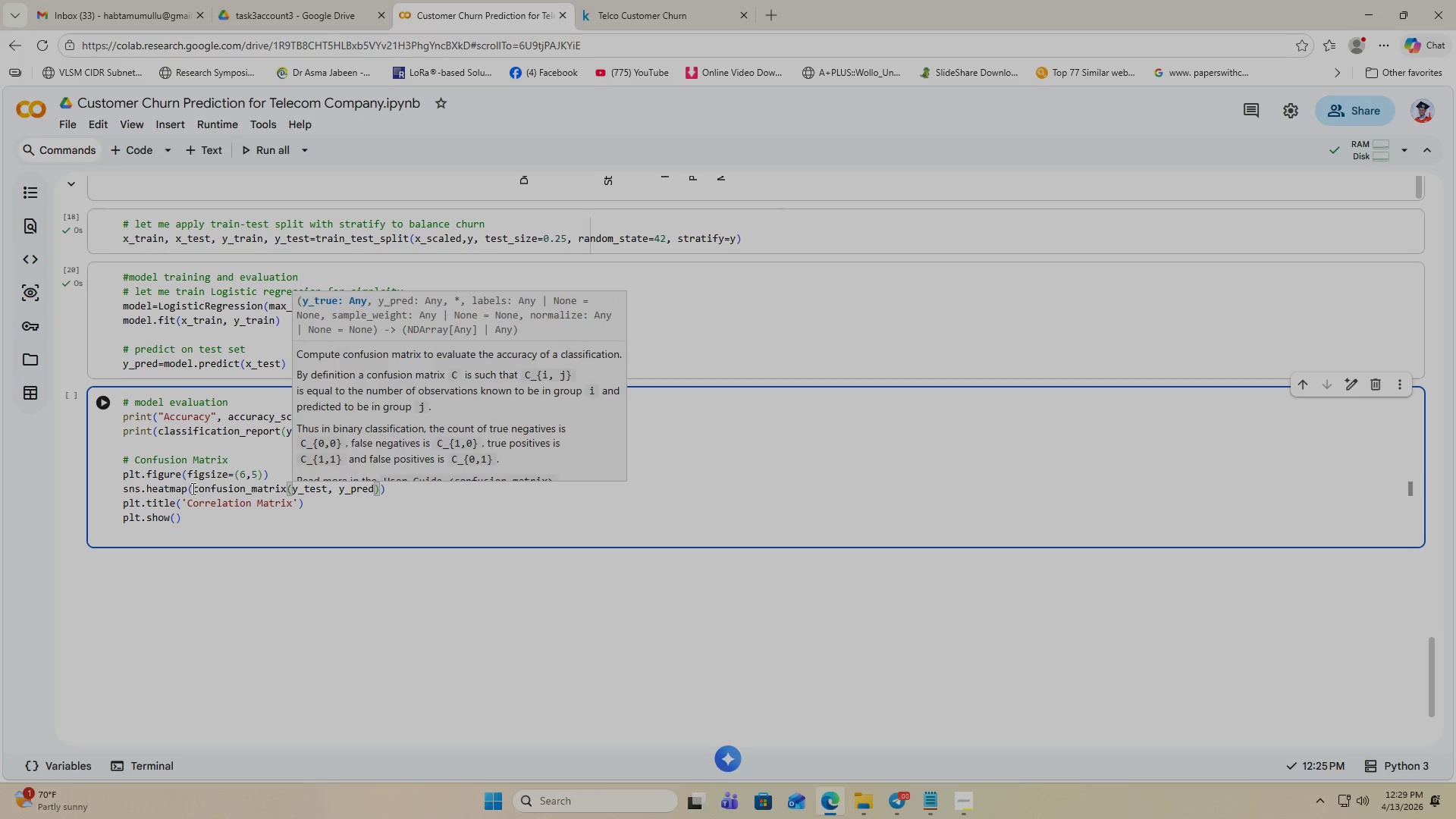 
key(ArrowRight)
 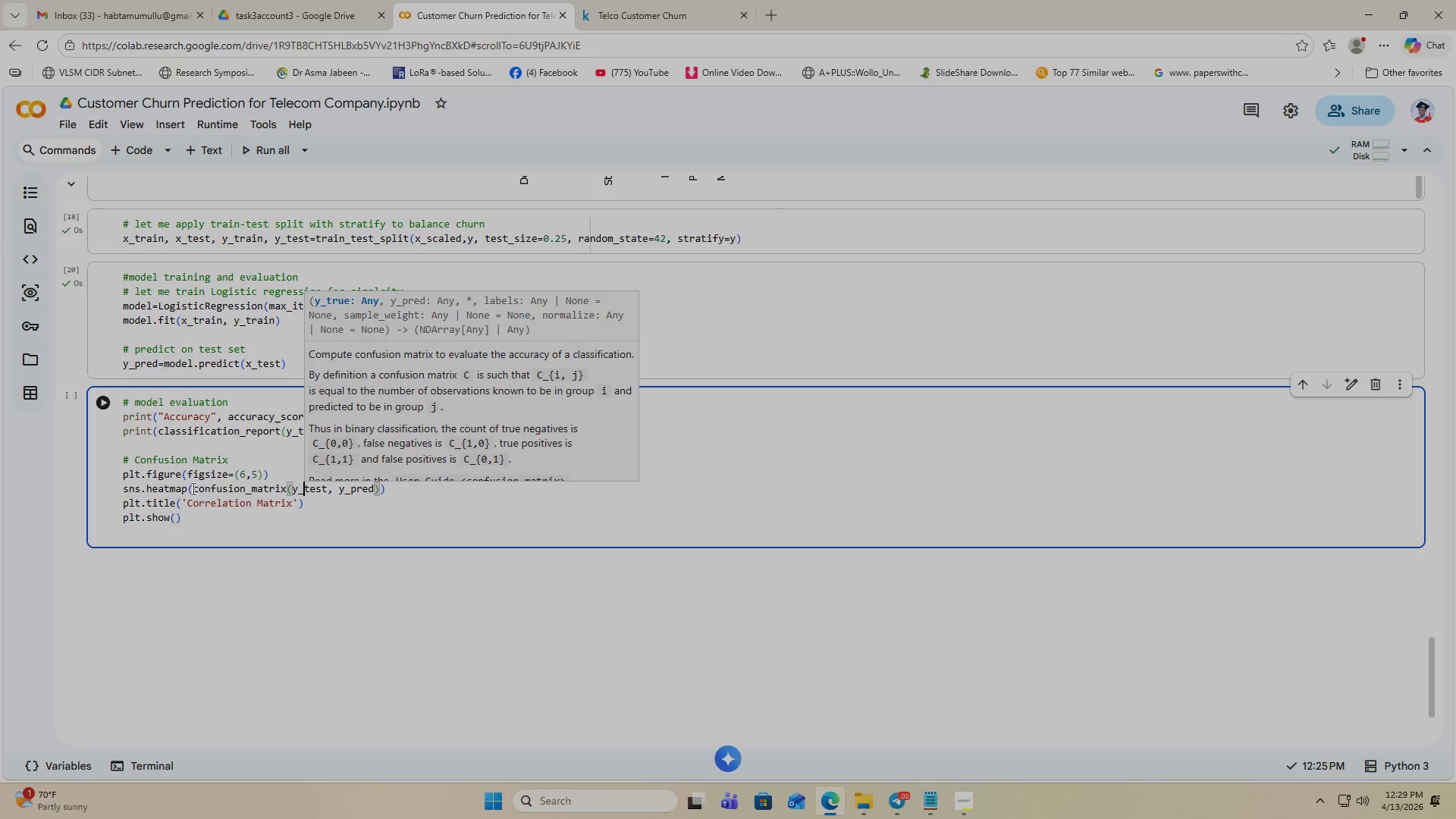 
key(ArrowRight)
 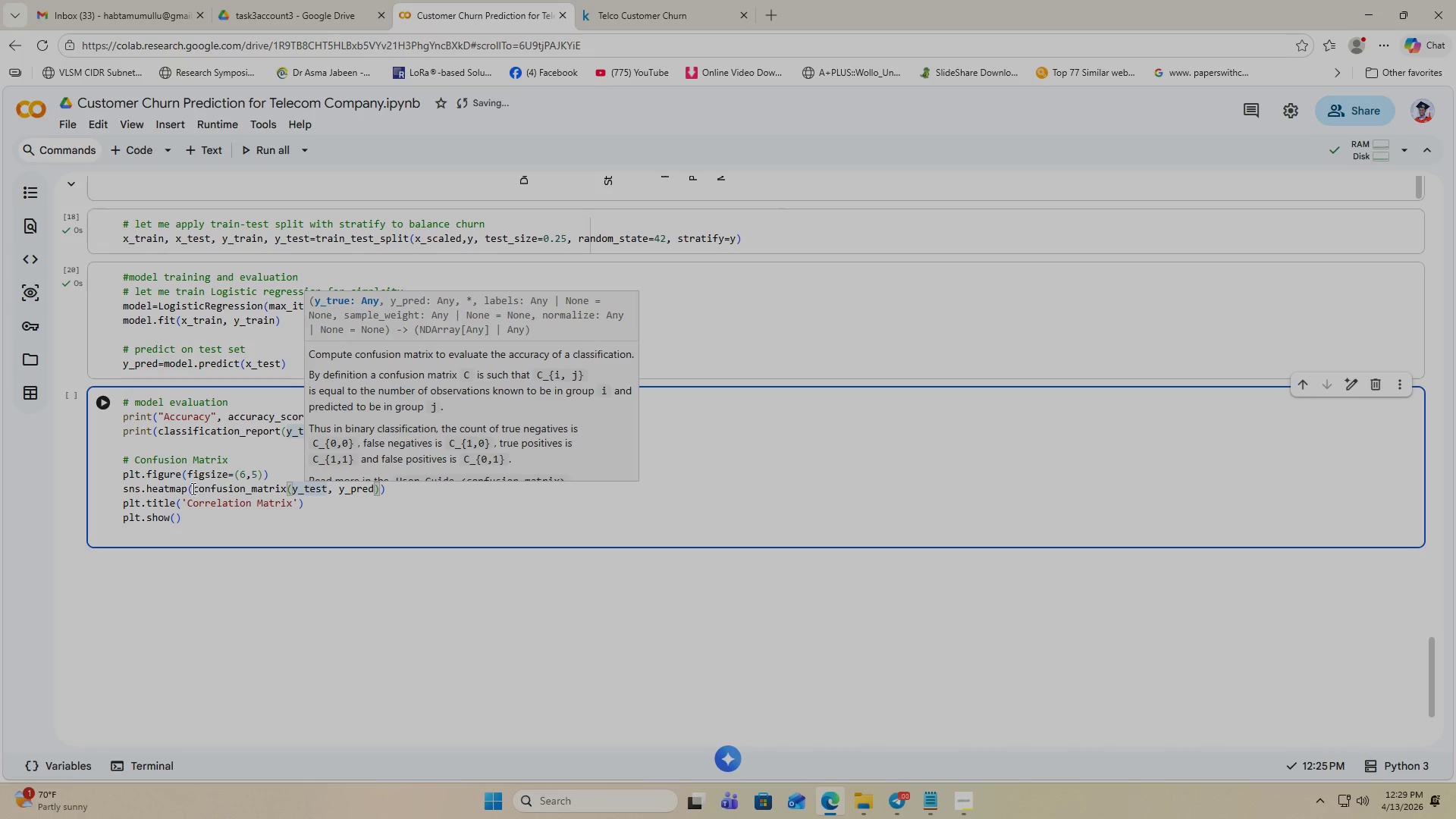 
hold_key(key=ArrowRight, duration=0.52)
 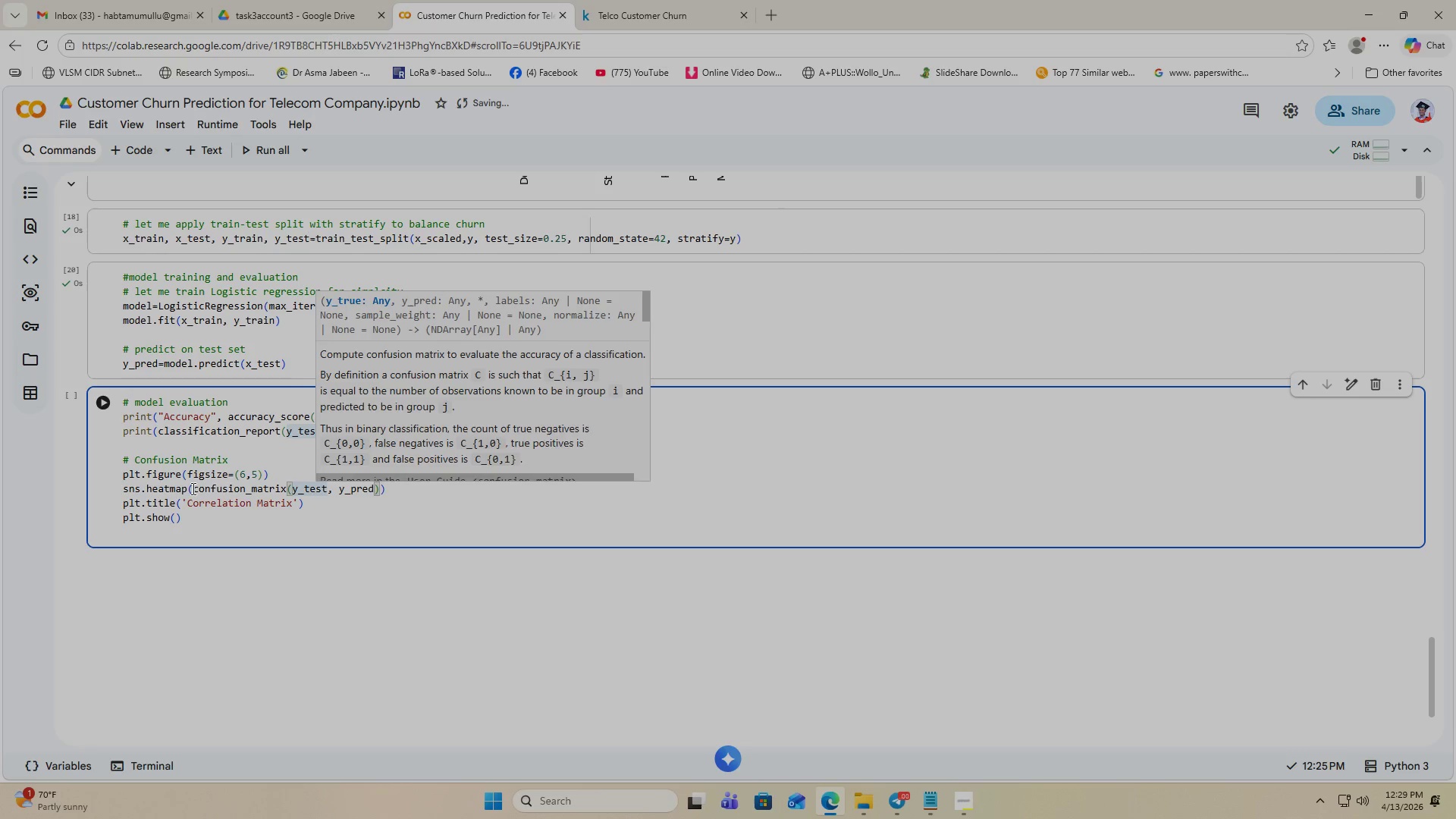 
hold_key(key=ArrowRight, duration=0.58)
 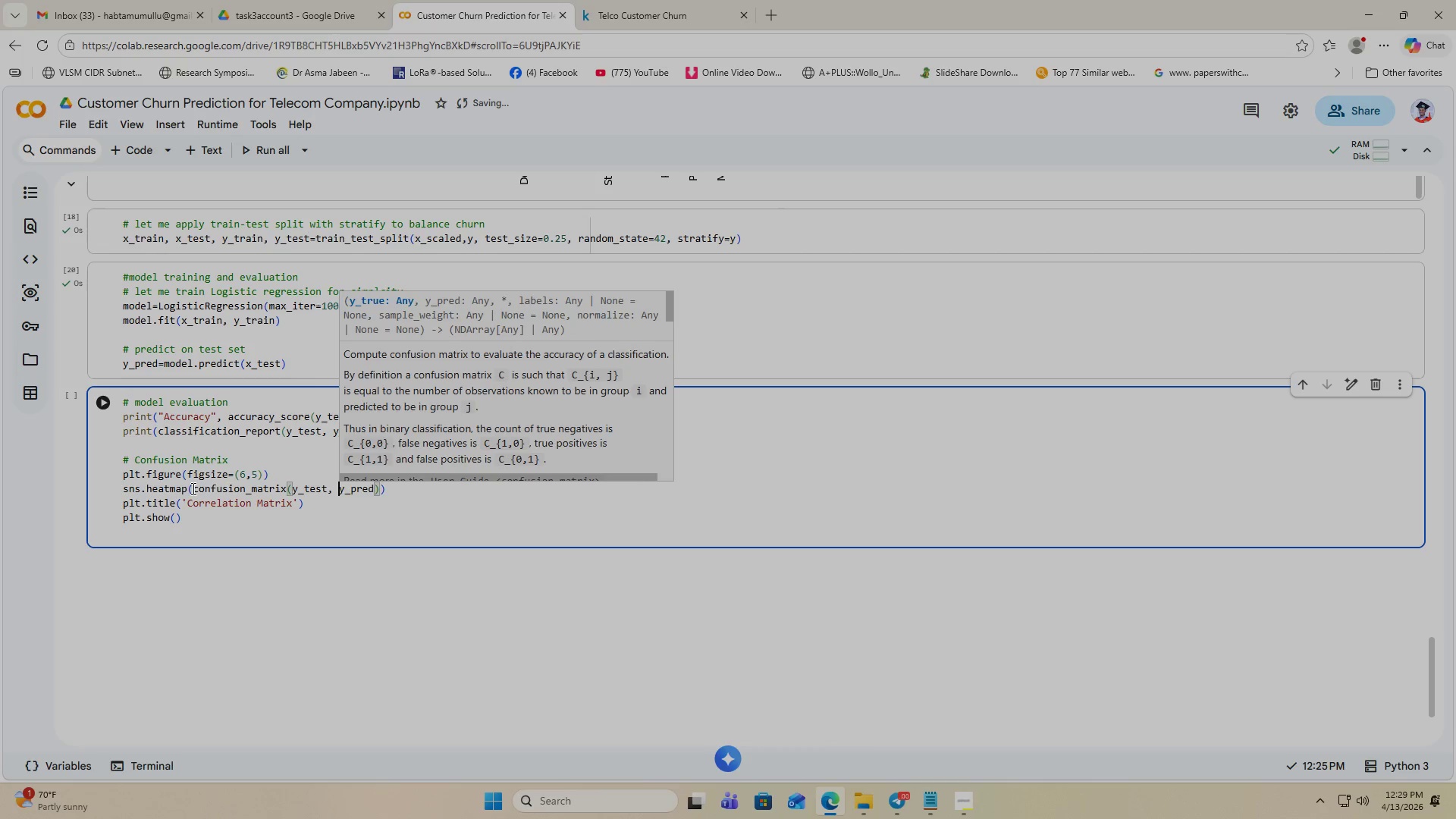 
key(ArrowRight)
 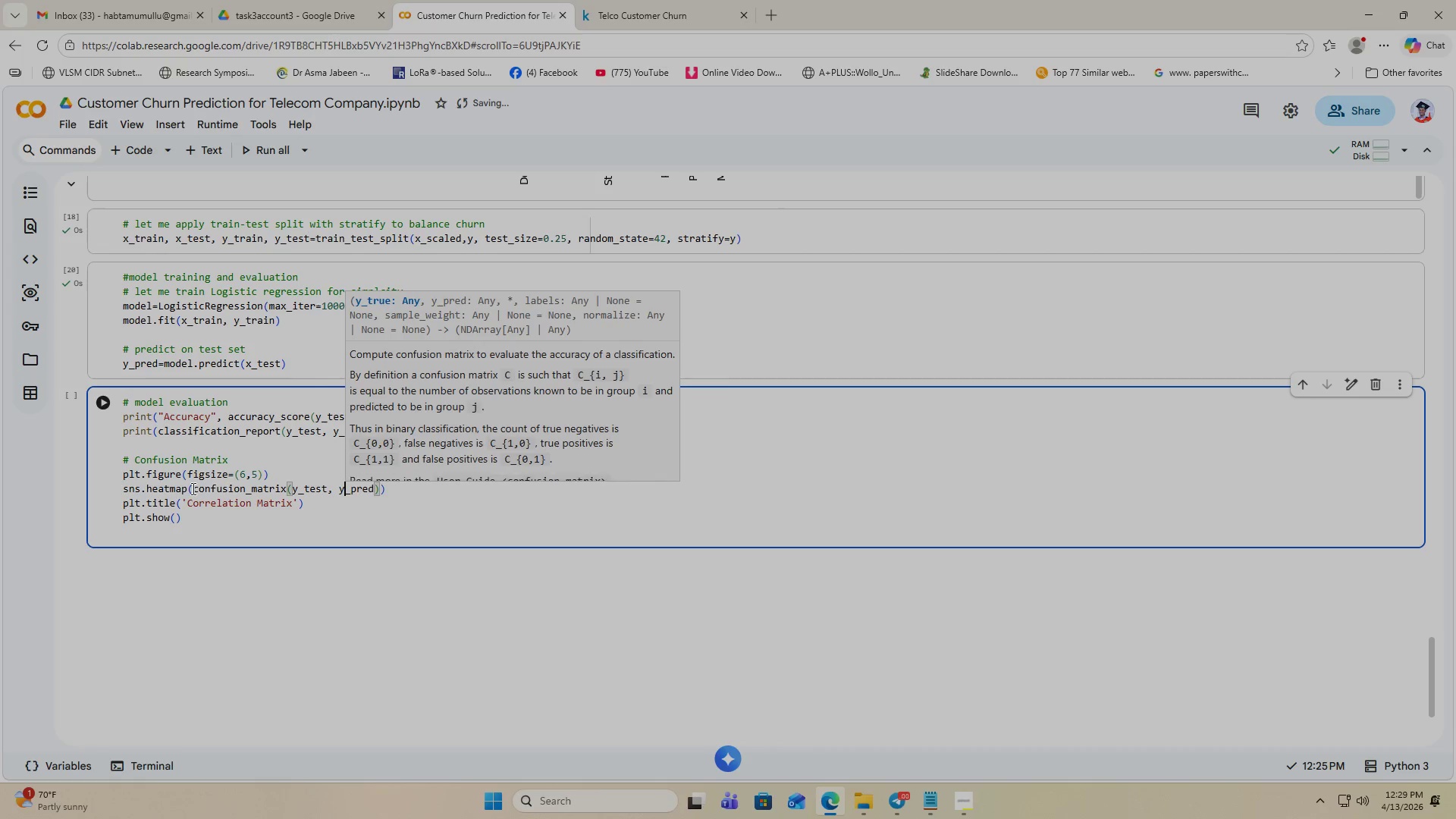 
key(ArrowRight)
 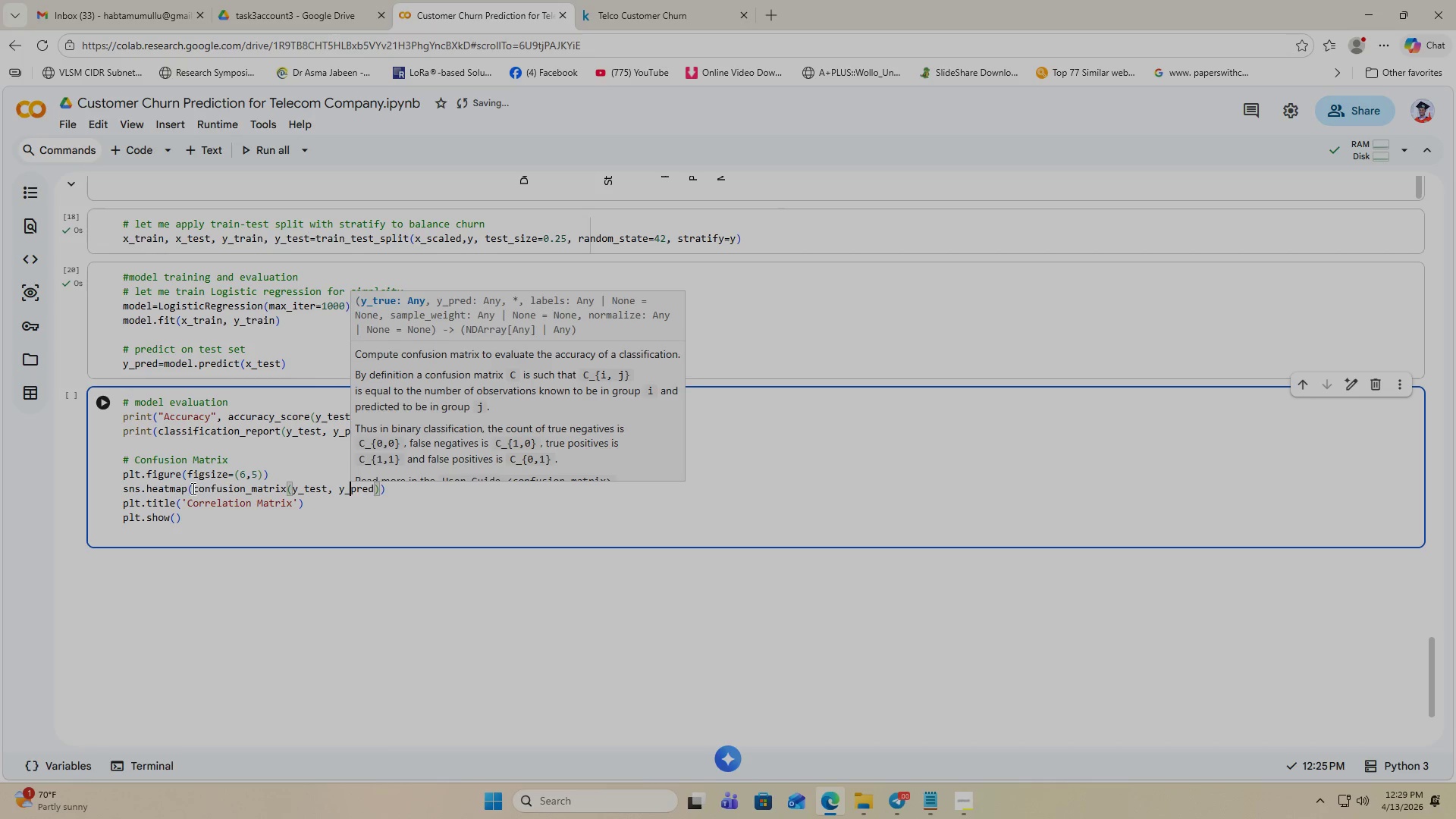 
hold_key(key=ArrowRight, duration=0.45)
 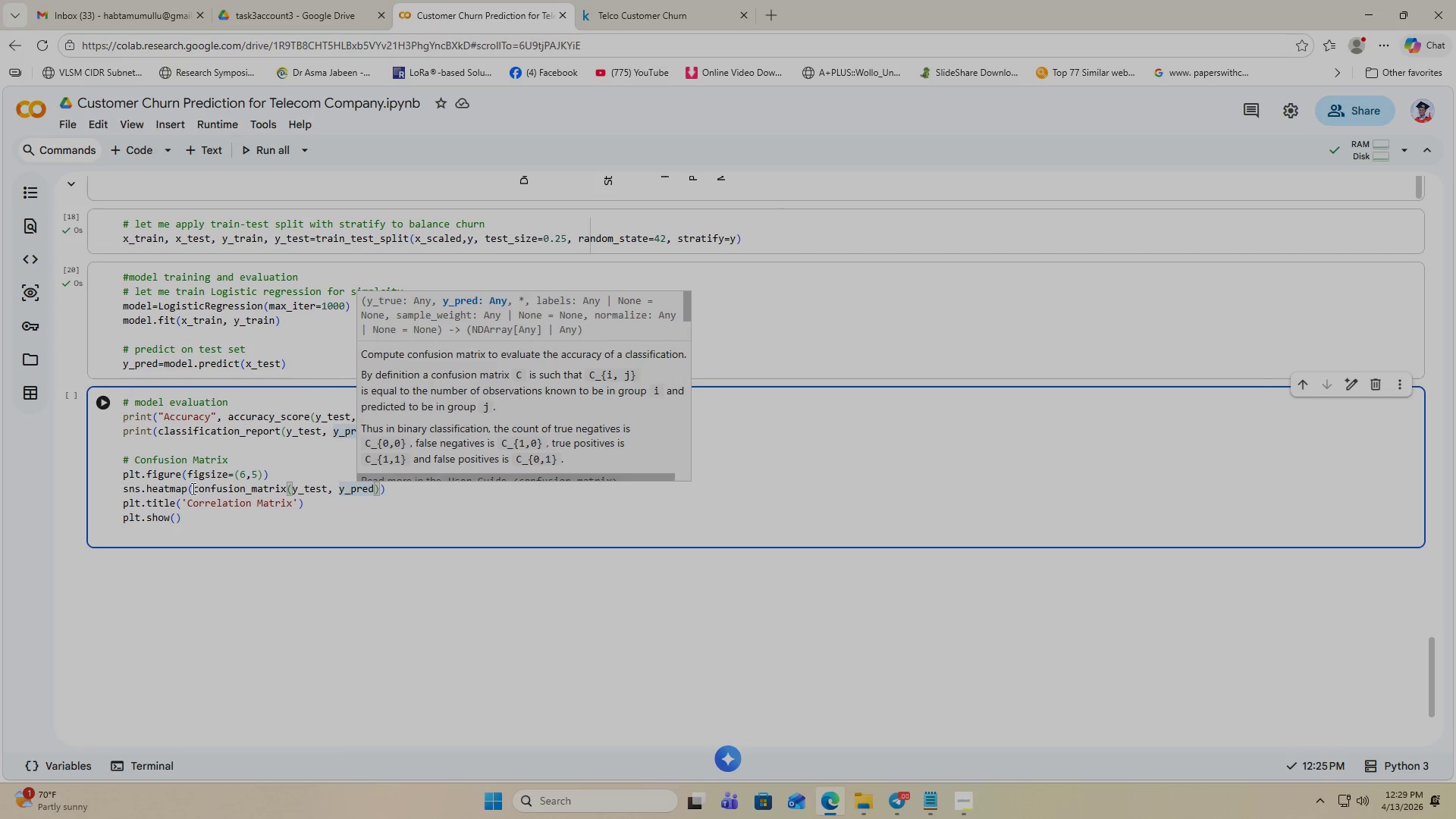 
key(ArrowRight)
 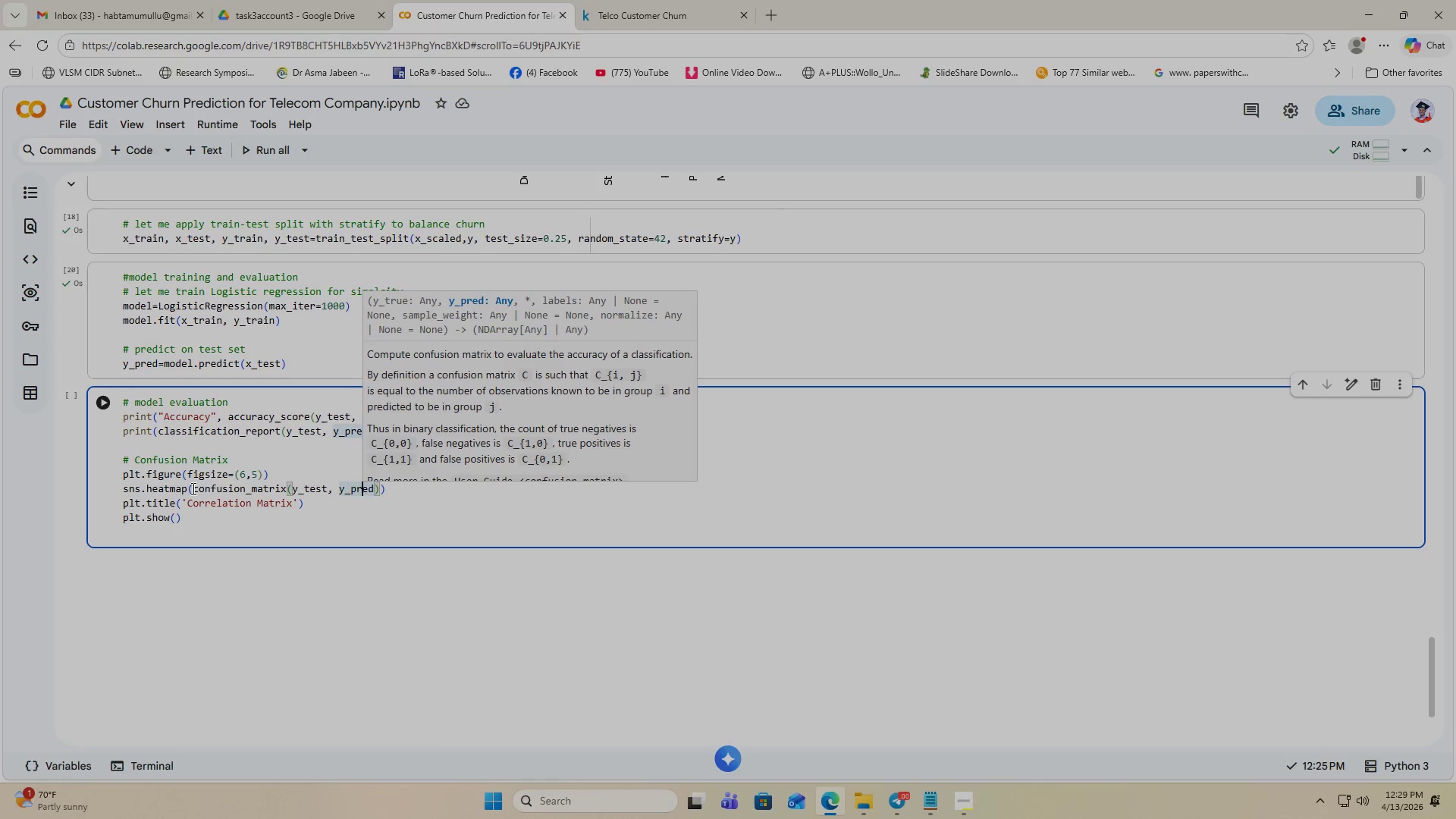 
key(ArrowRight)
 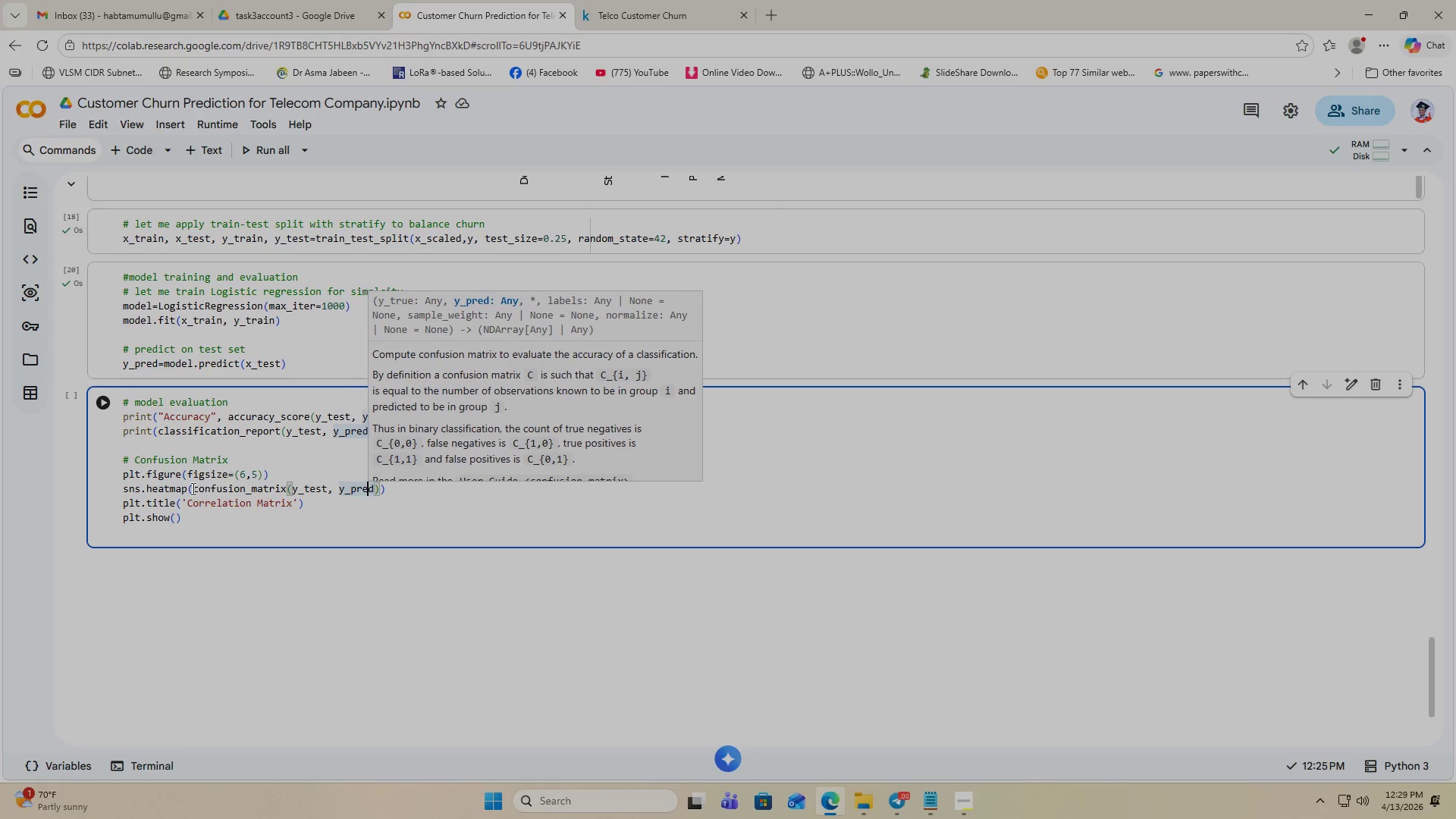 
key(ArrowRight)
 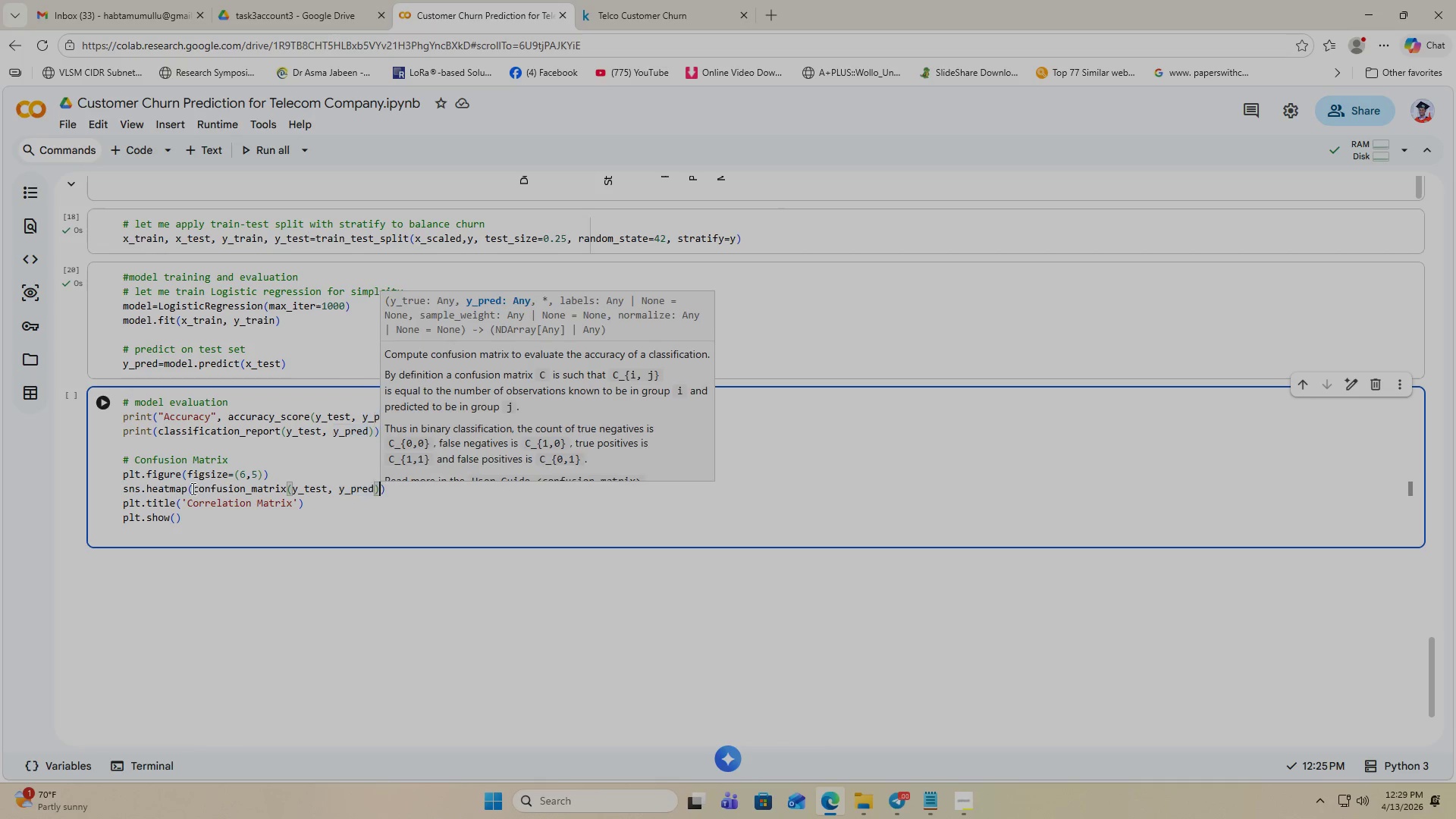 
key(ArrowRight)
 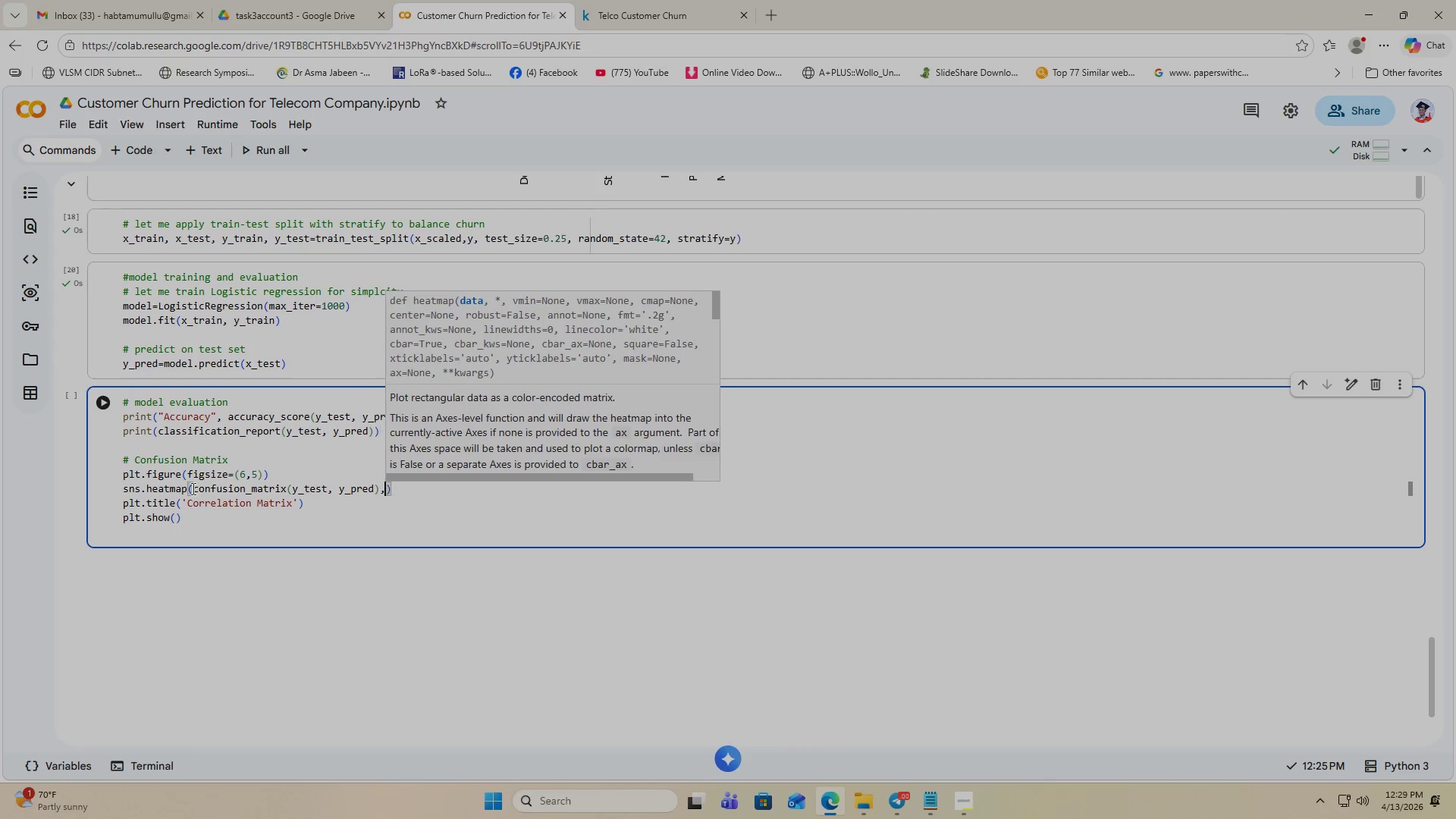 
type(, ann)
 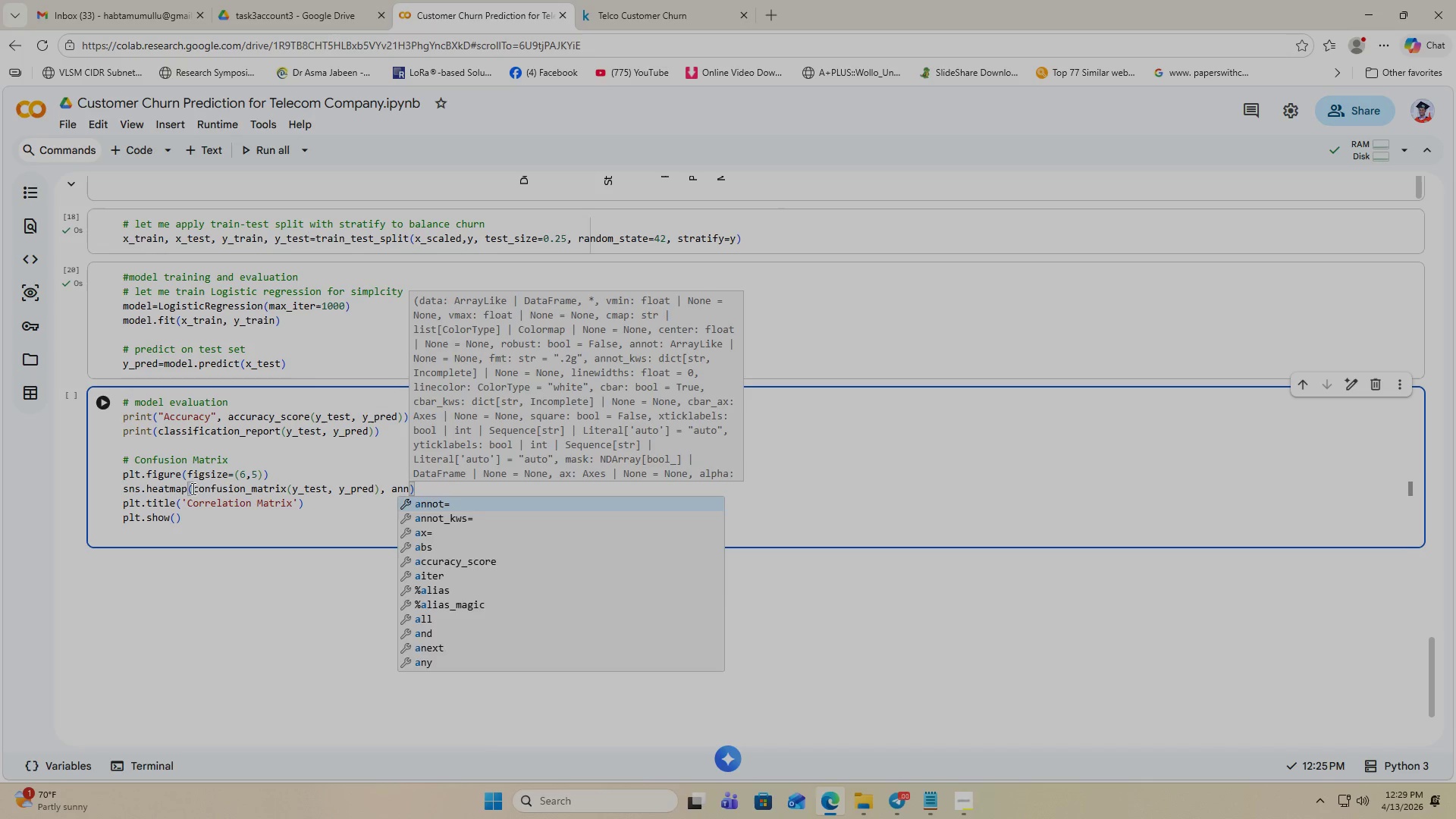 
key(Enter)
 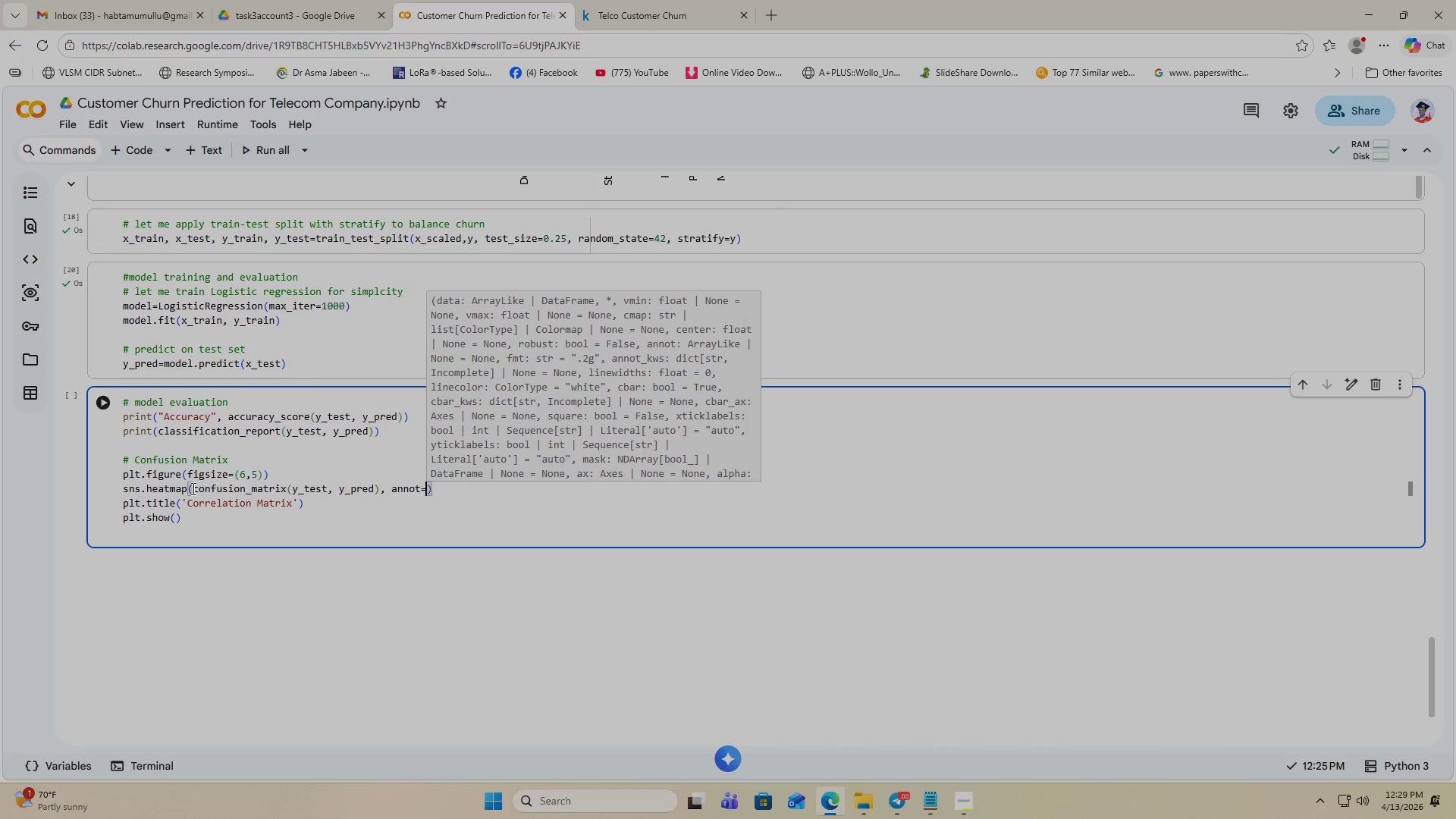 
type(Tru)
 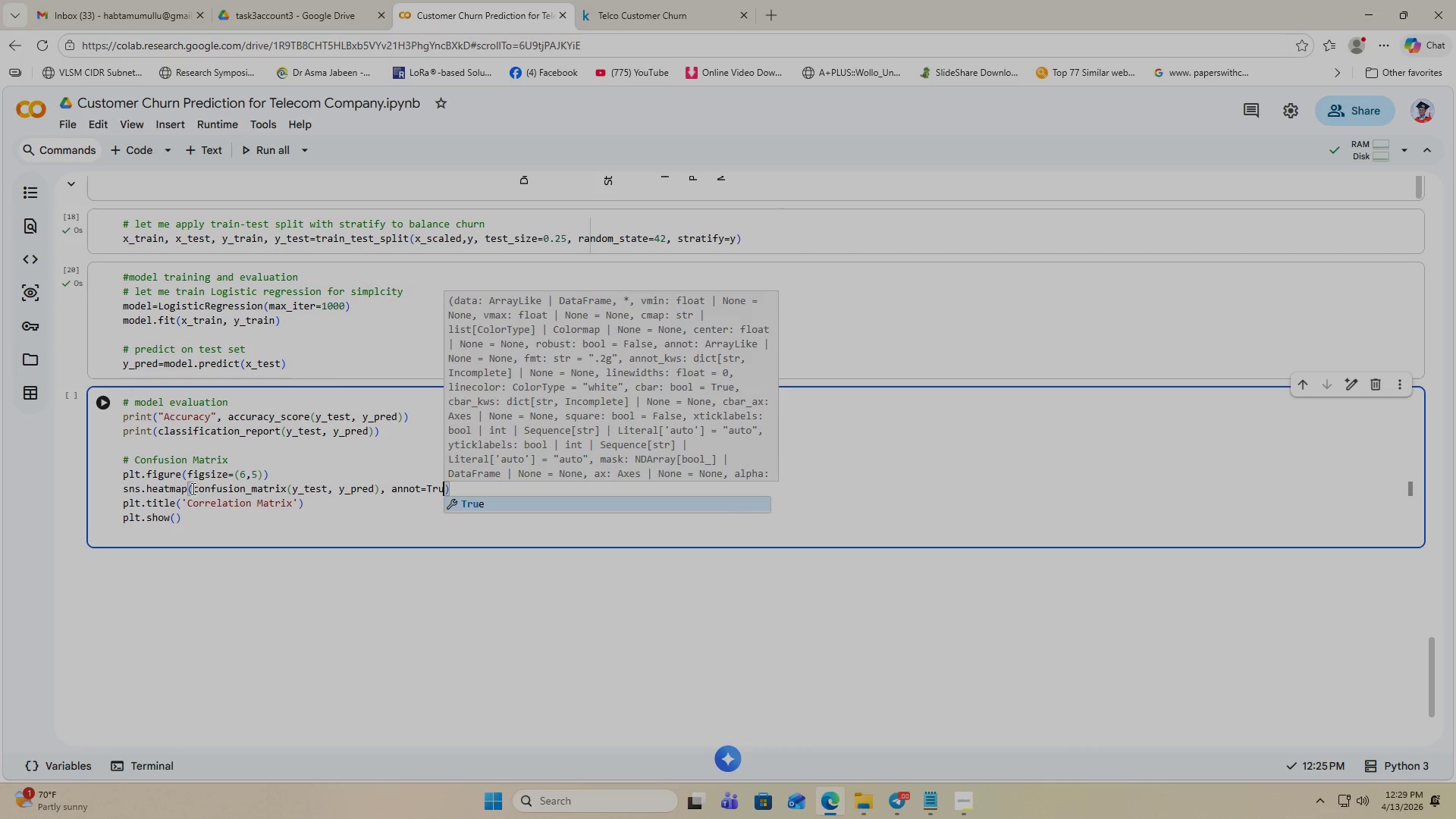 
key(Enter)
 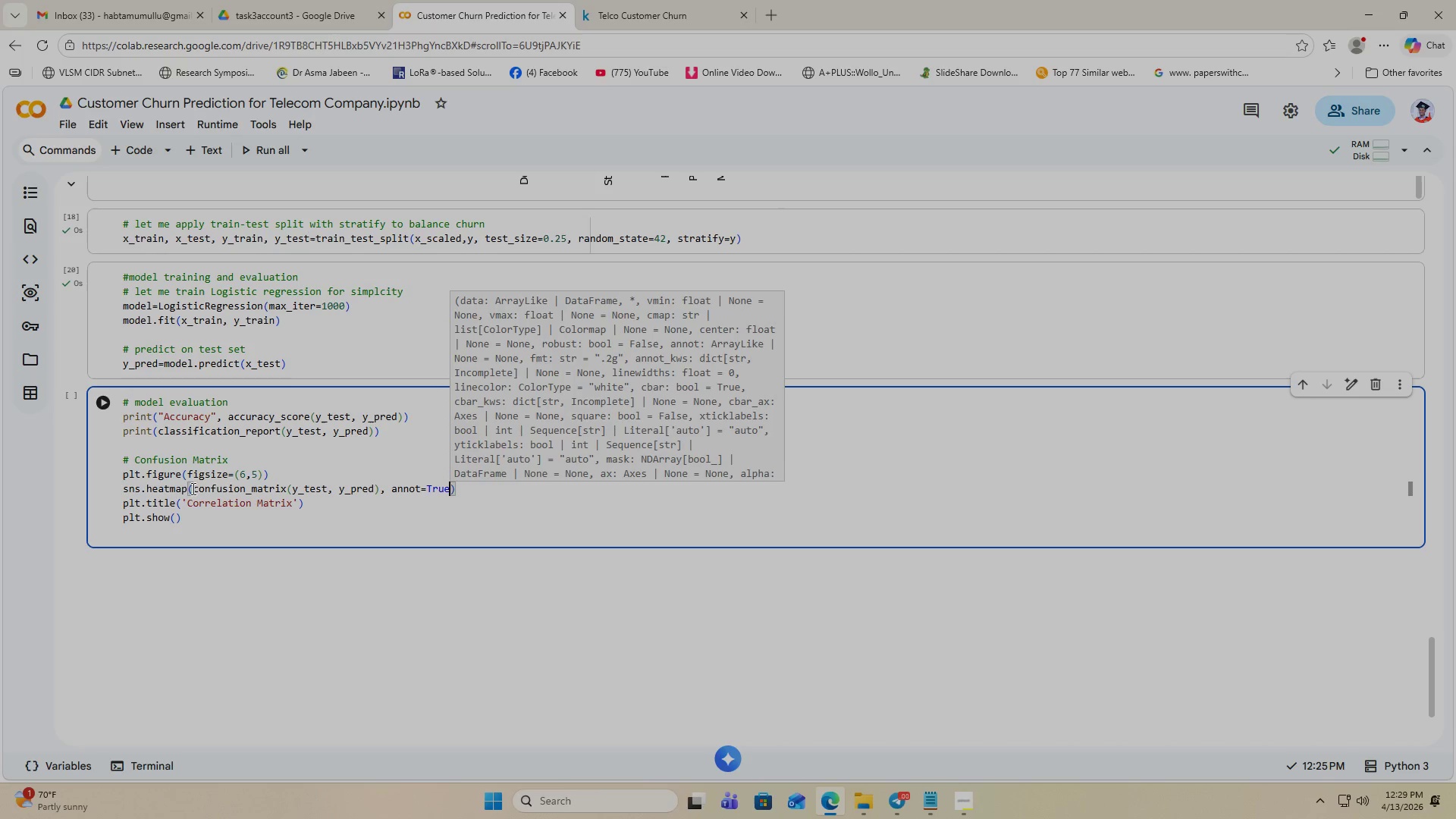 
type(, fmt='d)
 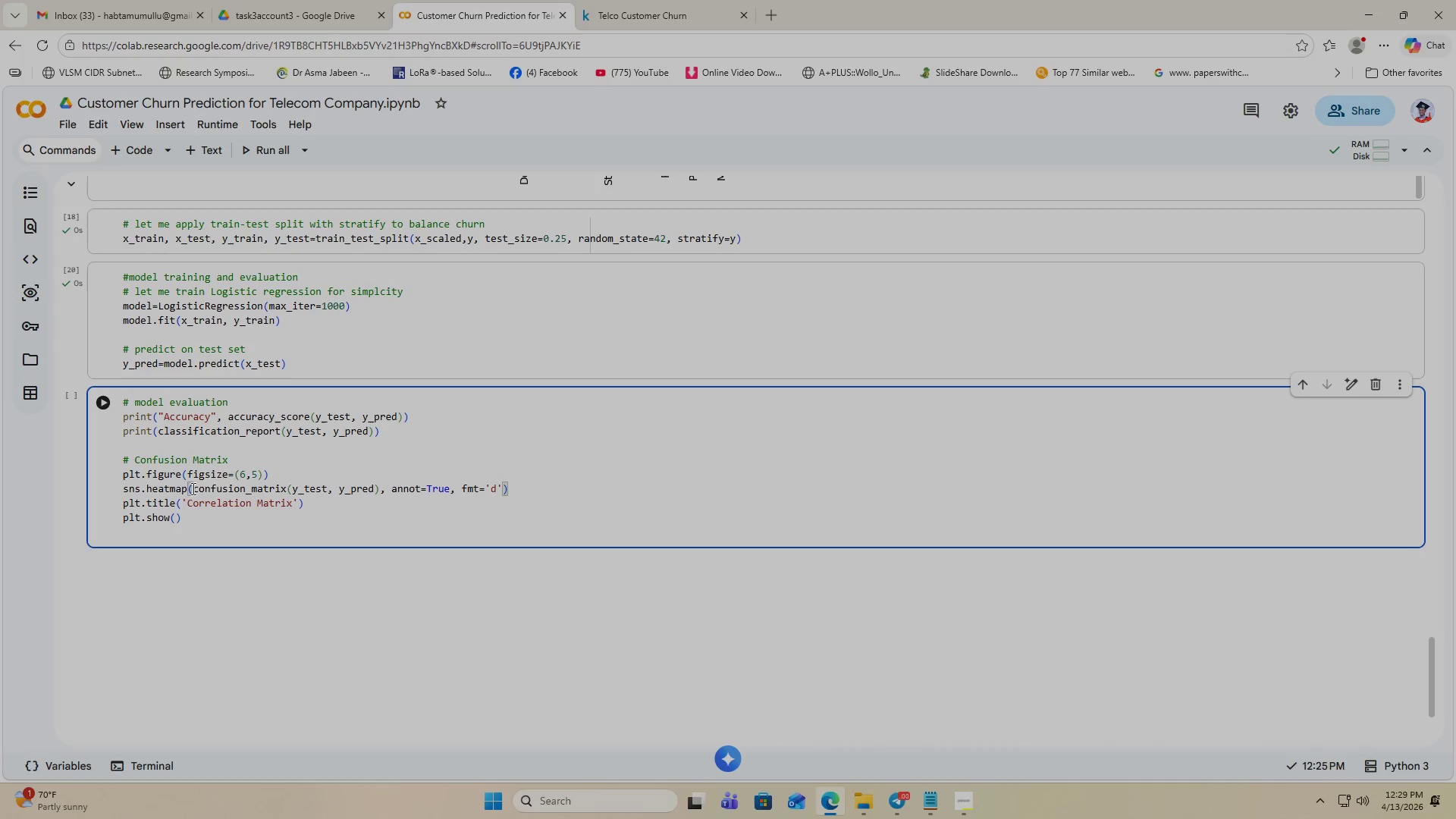 
key(ArrowRight)
 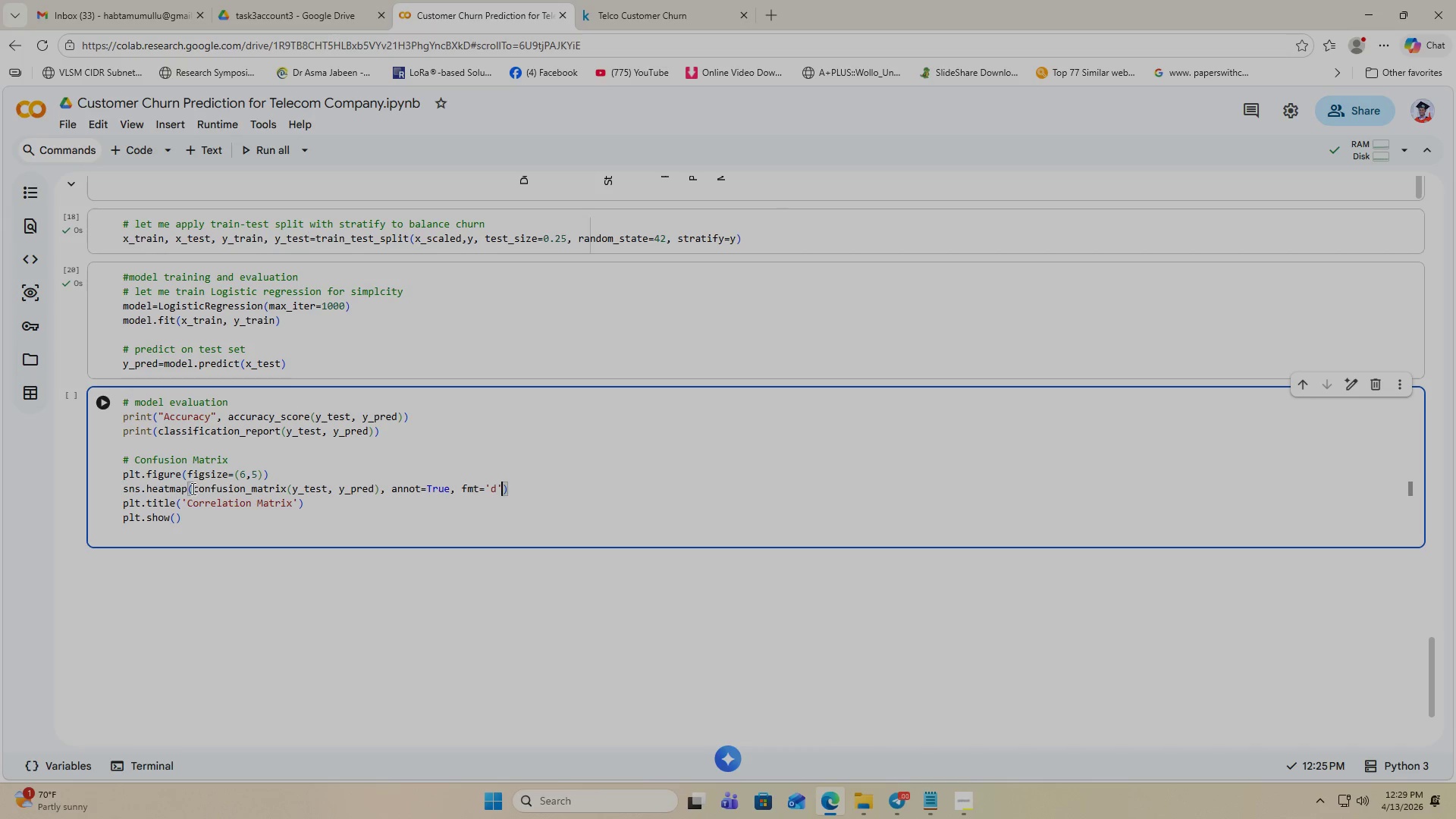 
type(, cma)
 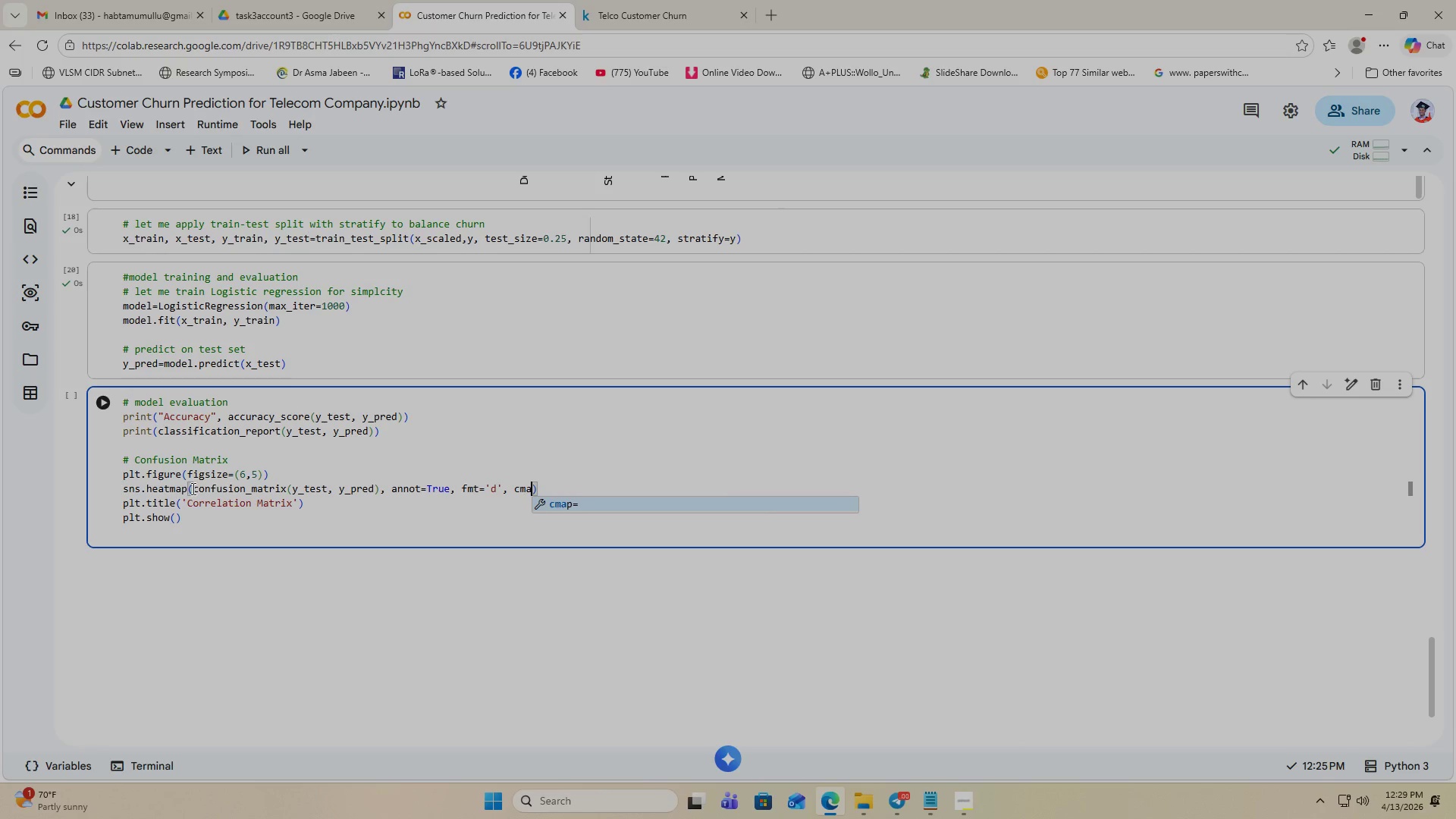 
key(Enter)
 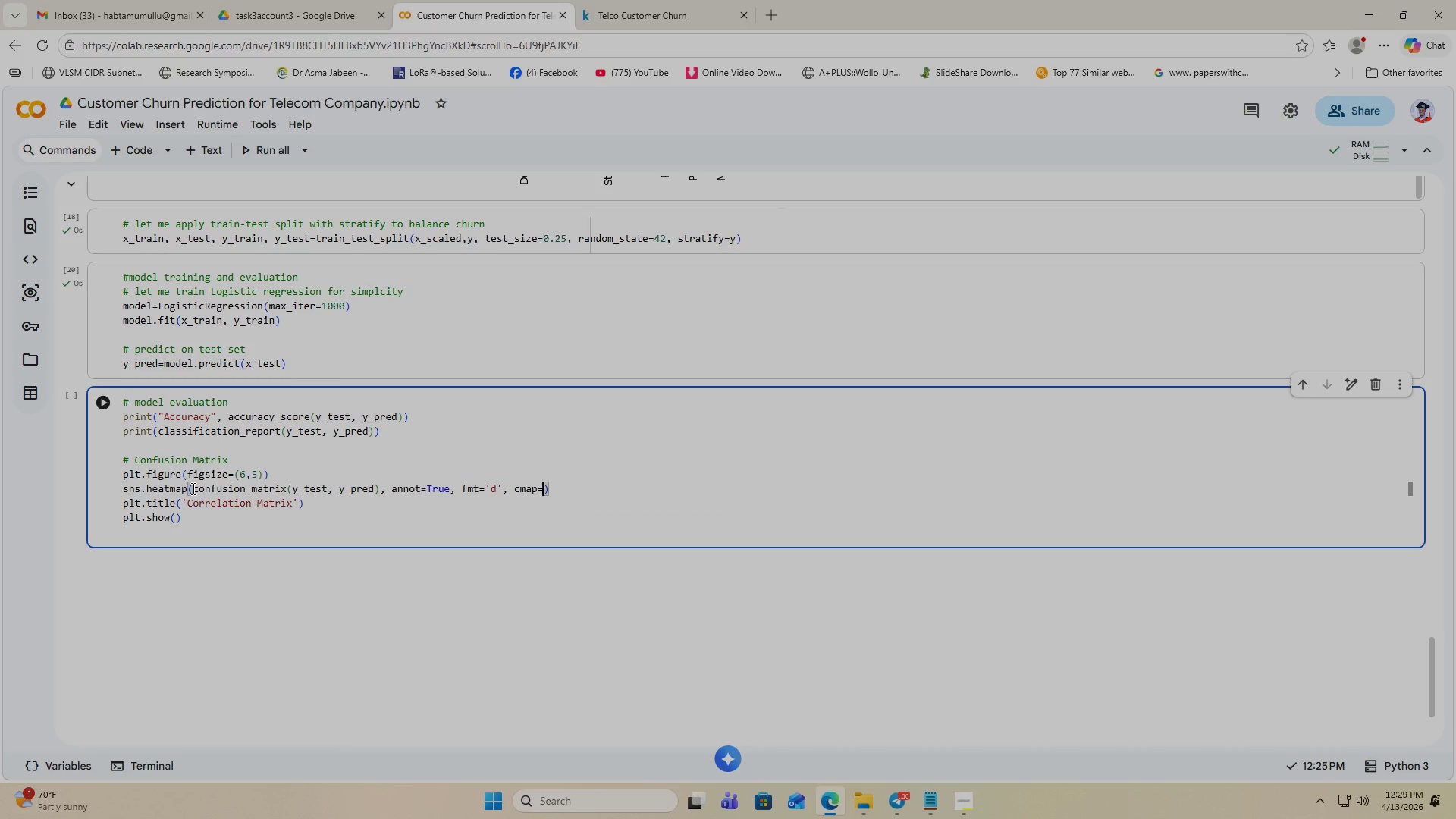 
type('Blues)
 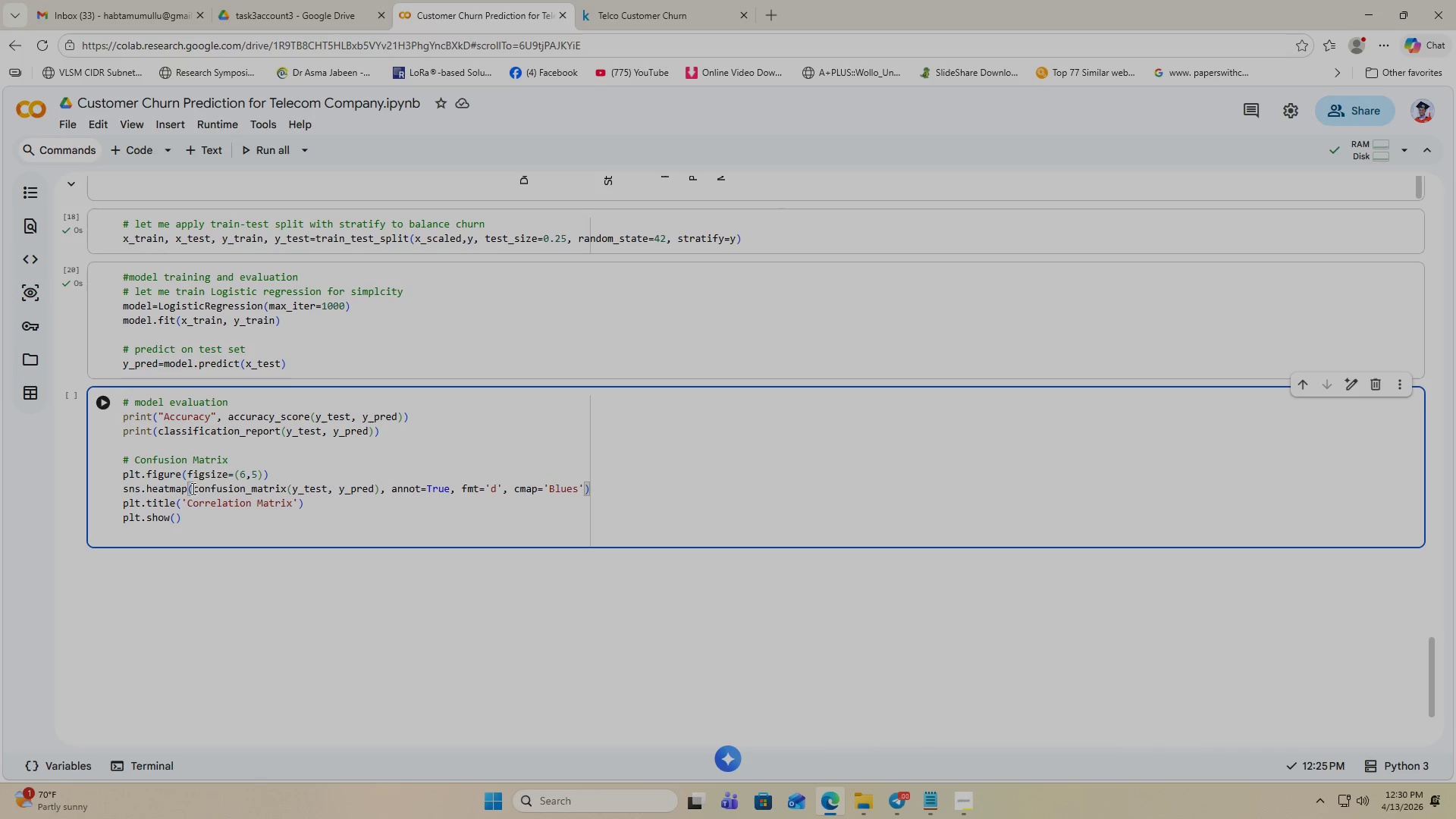 
key(ArrowRight)
 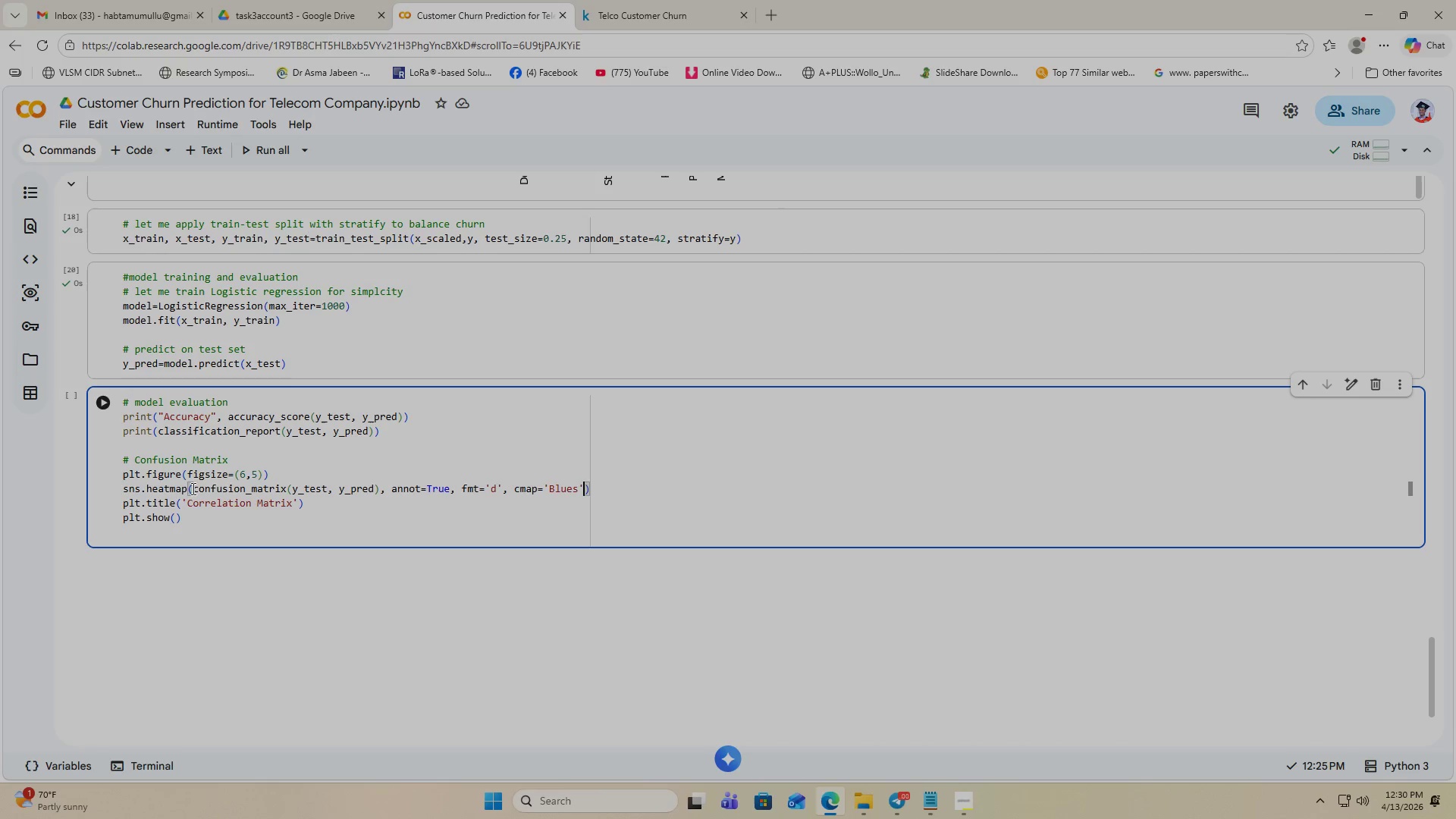 
key(ArrowRight)
 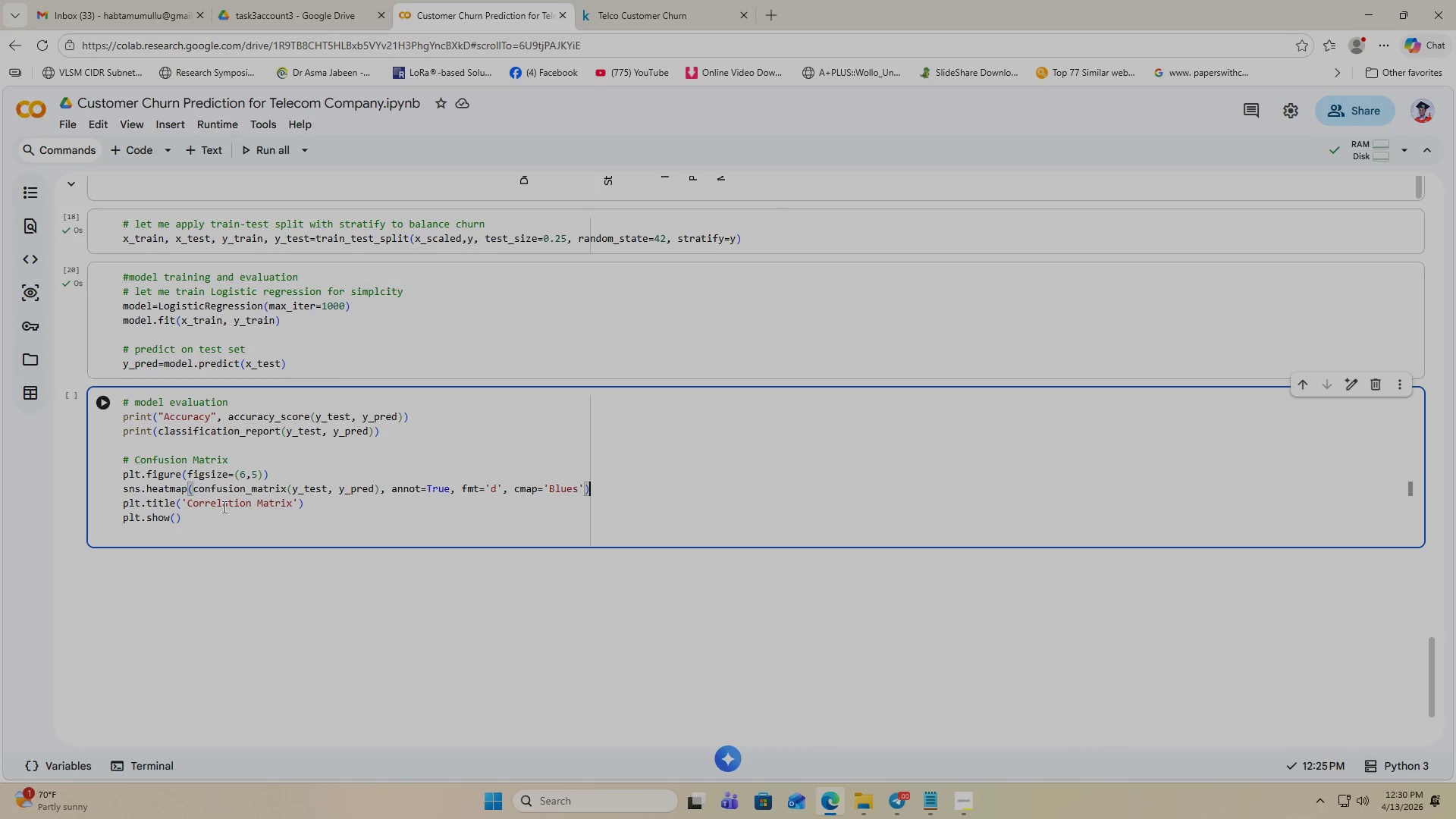 
wait(12.38)
 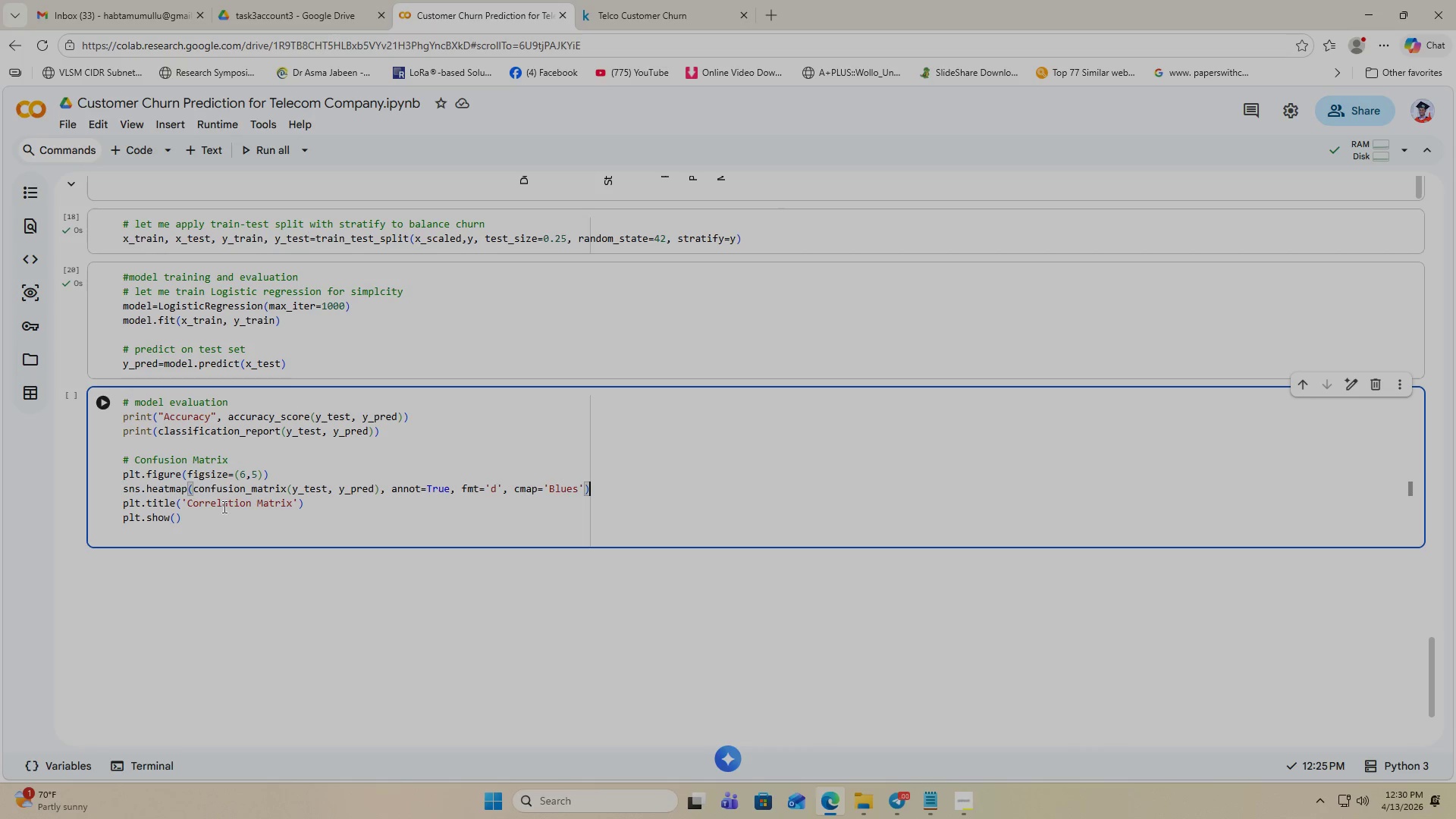 
double_click([208, 501])
 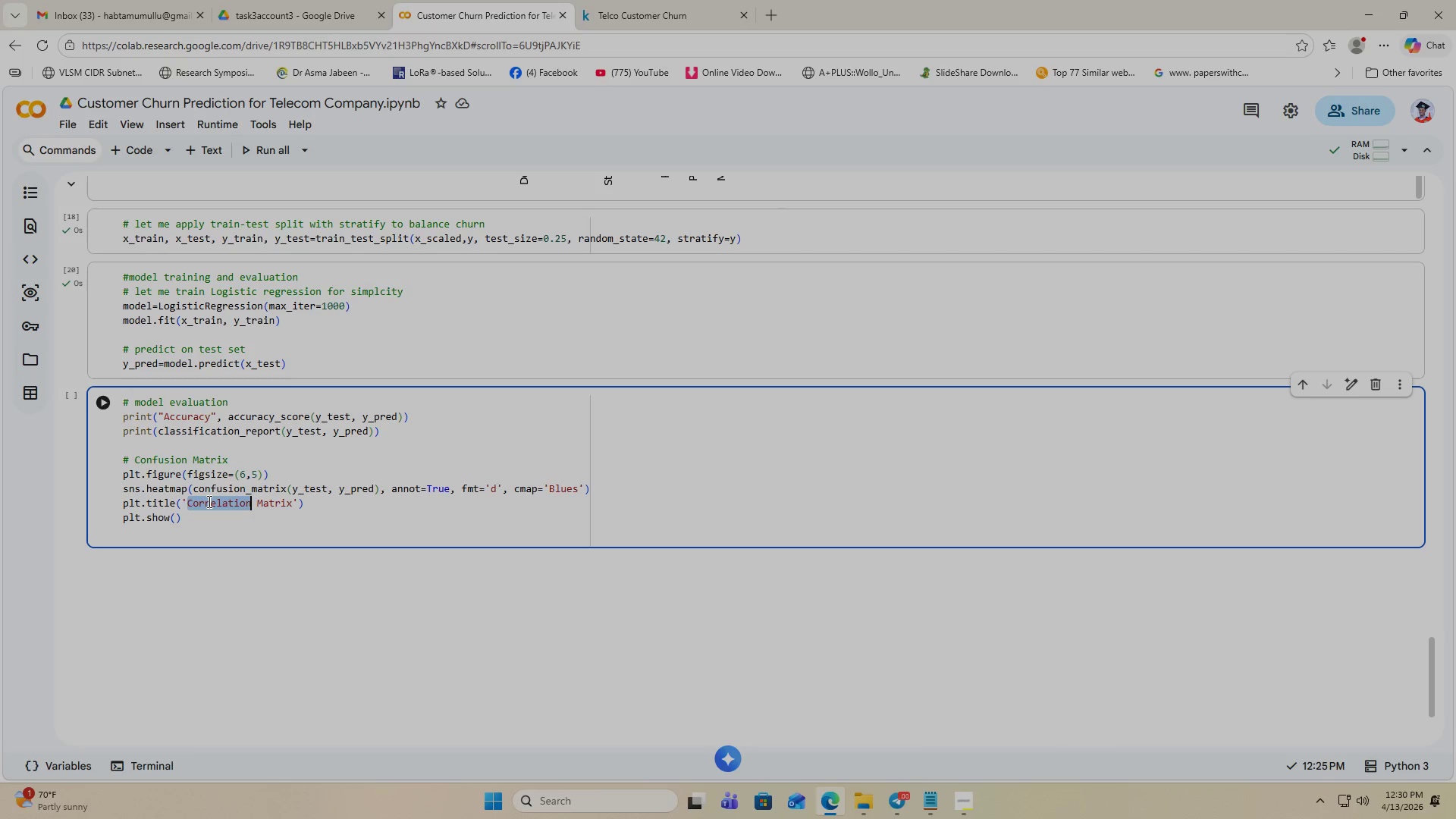 
type(Logicstic Regression confussion)
 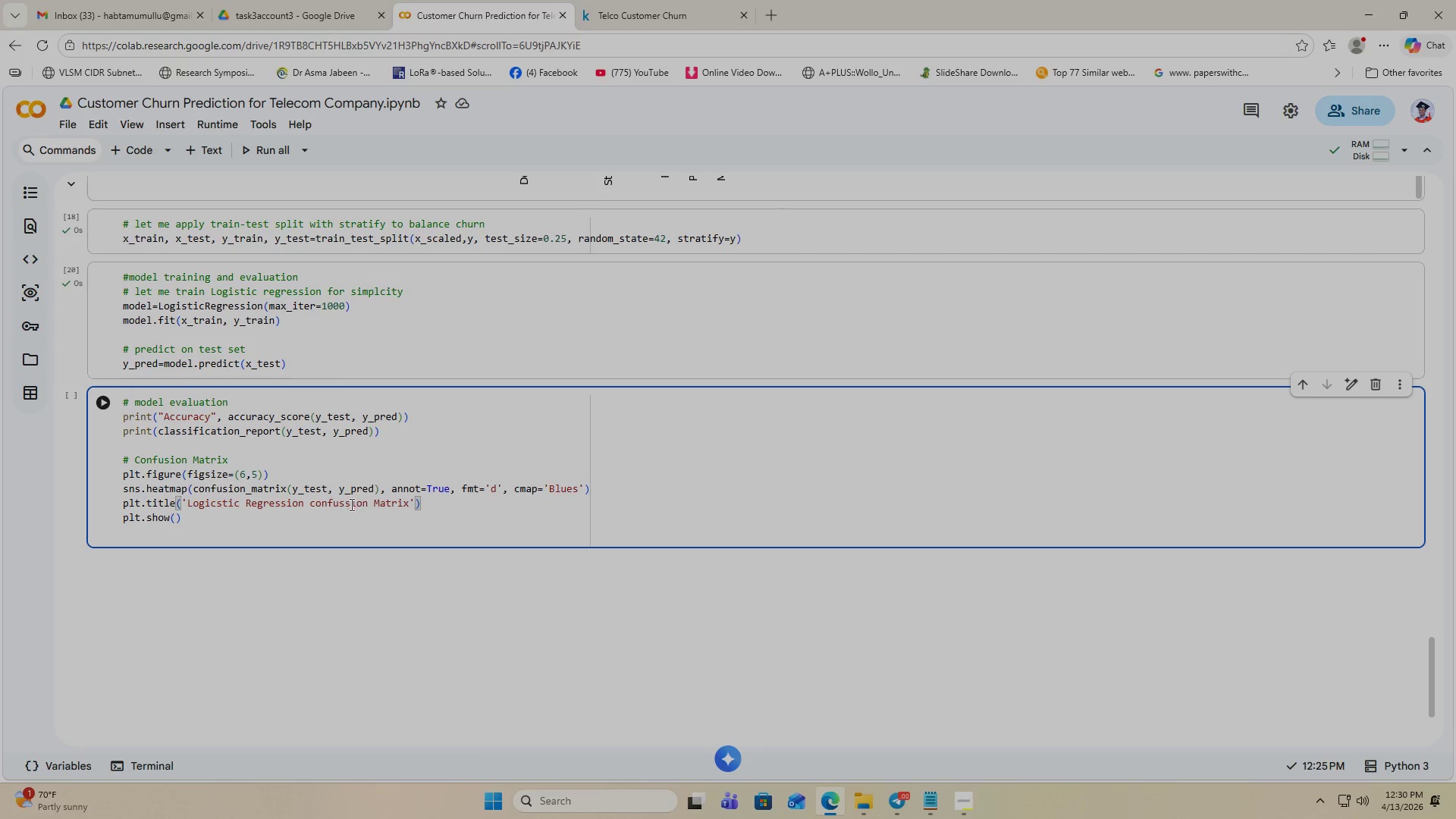 
left_click([345, 499])
 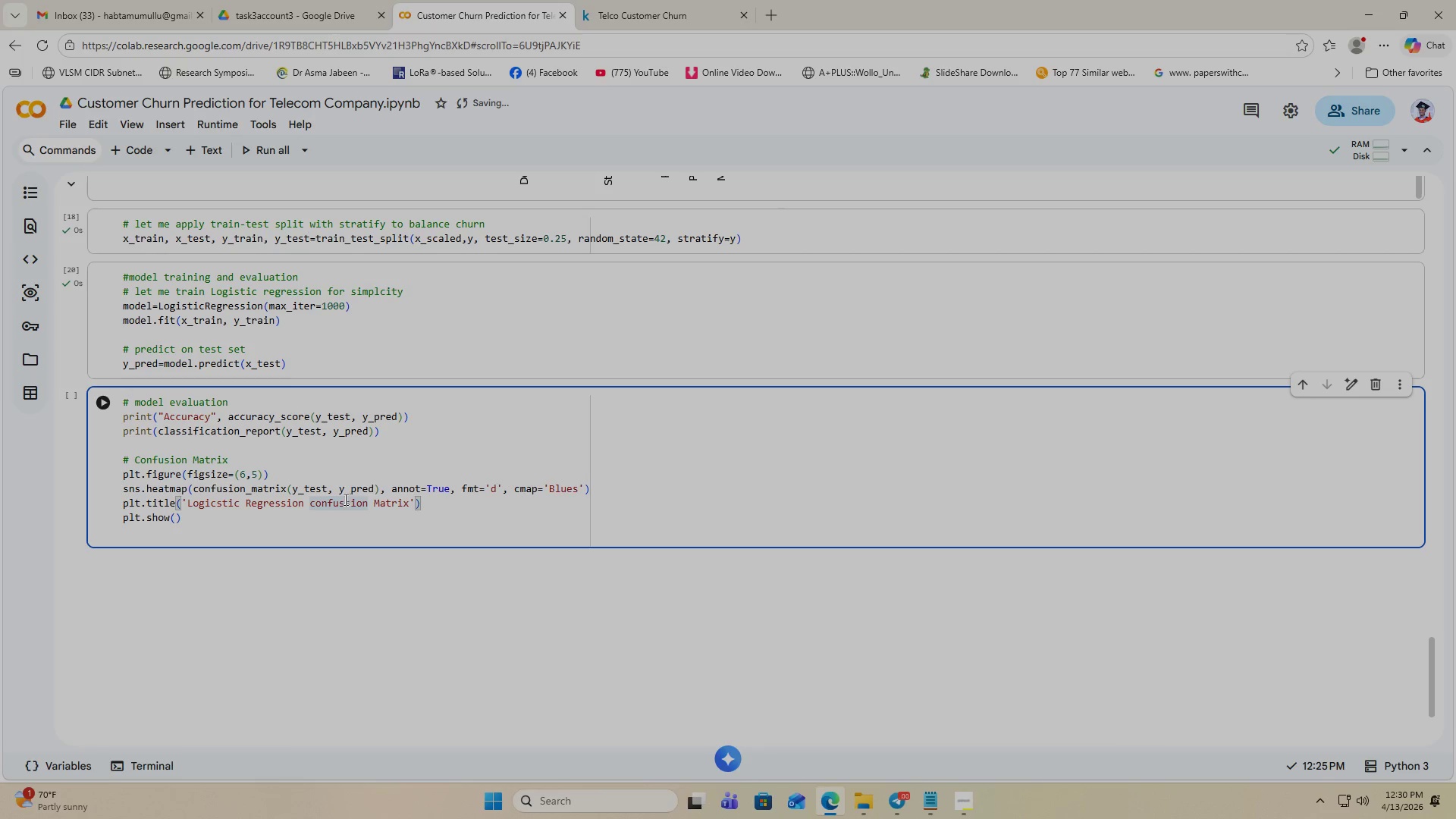 
key(Backspace)
 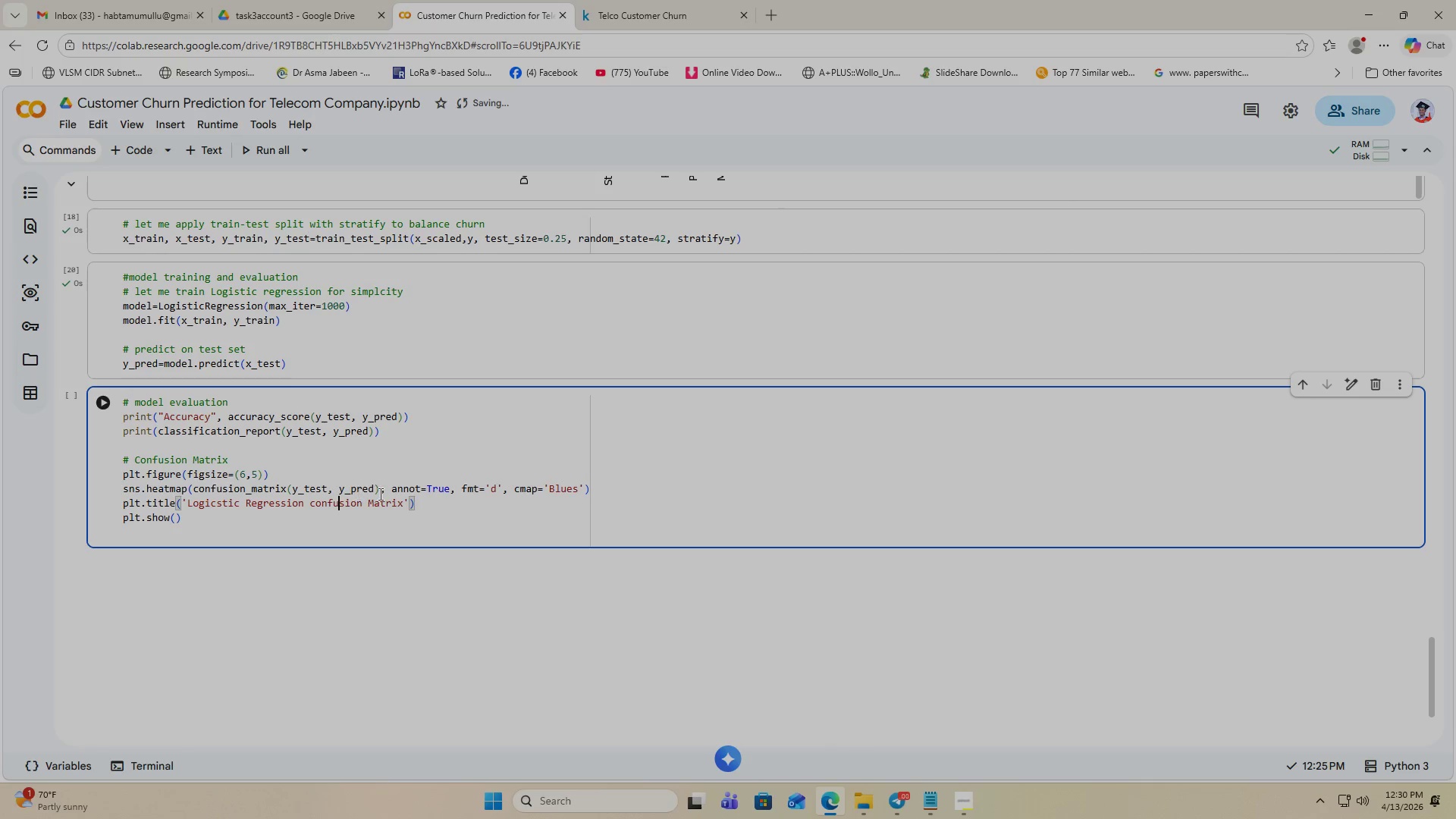 
left_click([424, 504])
 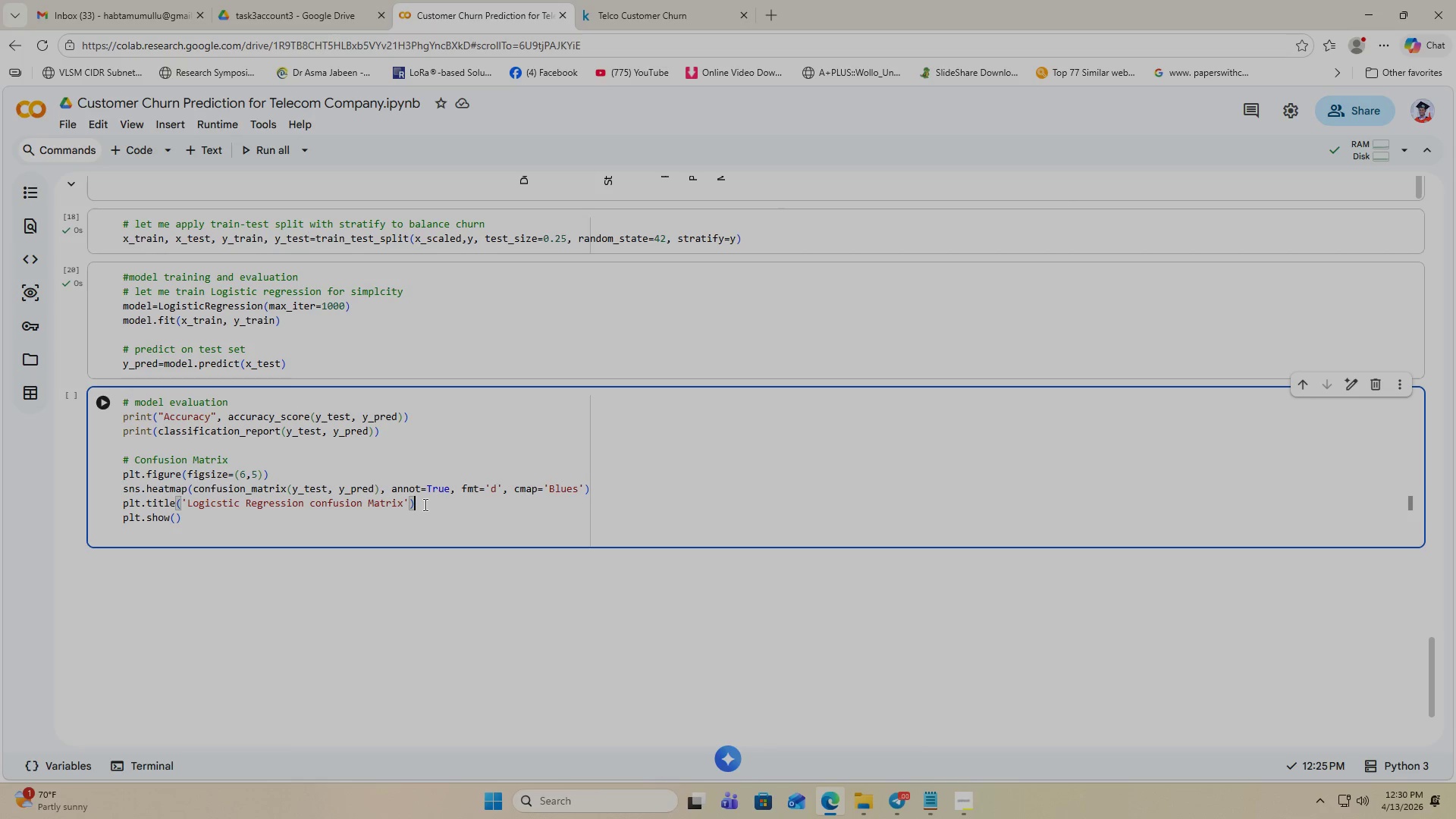 
key(Enter)
 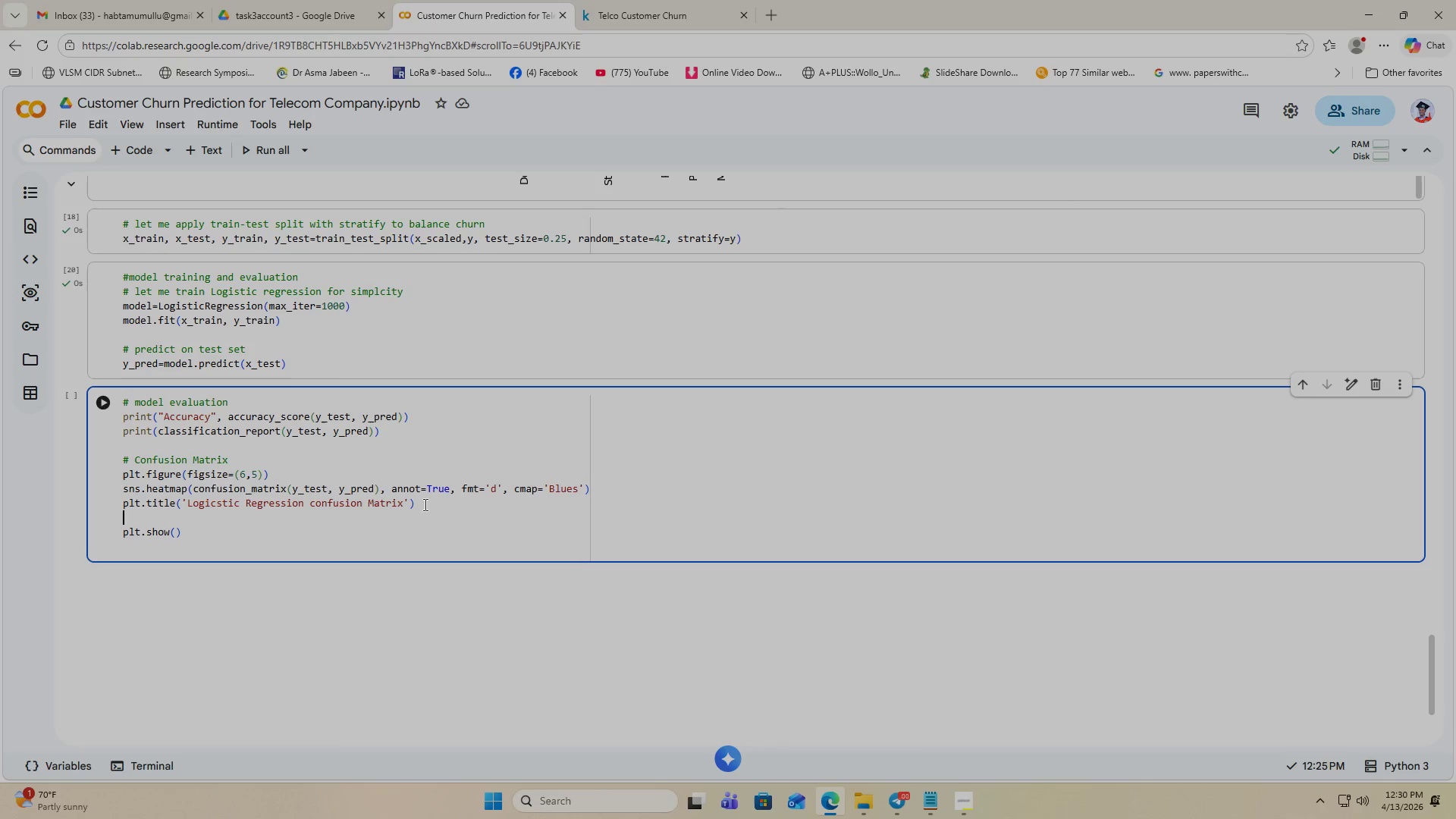 
type(plt.xla)
 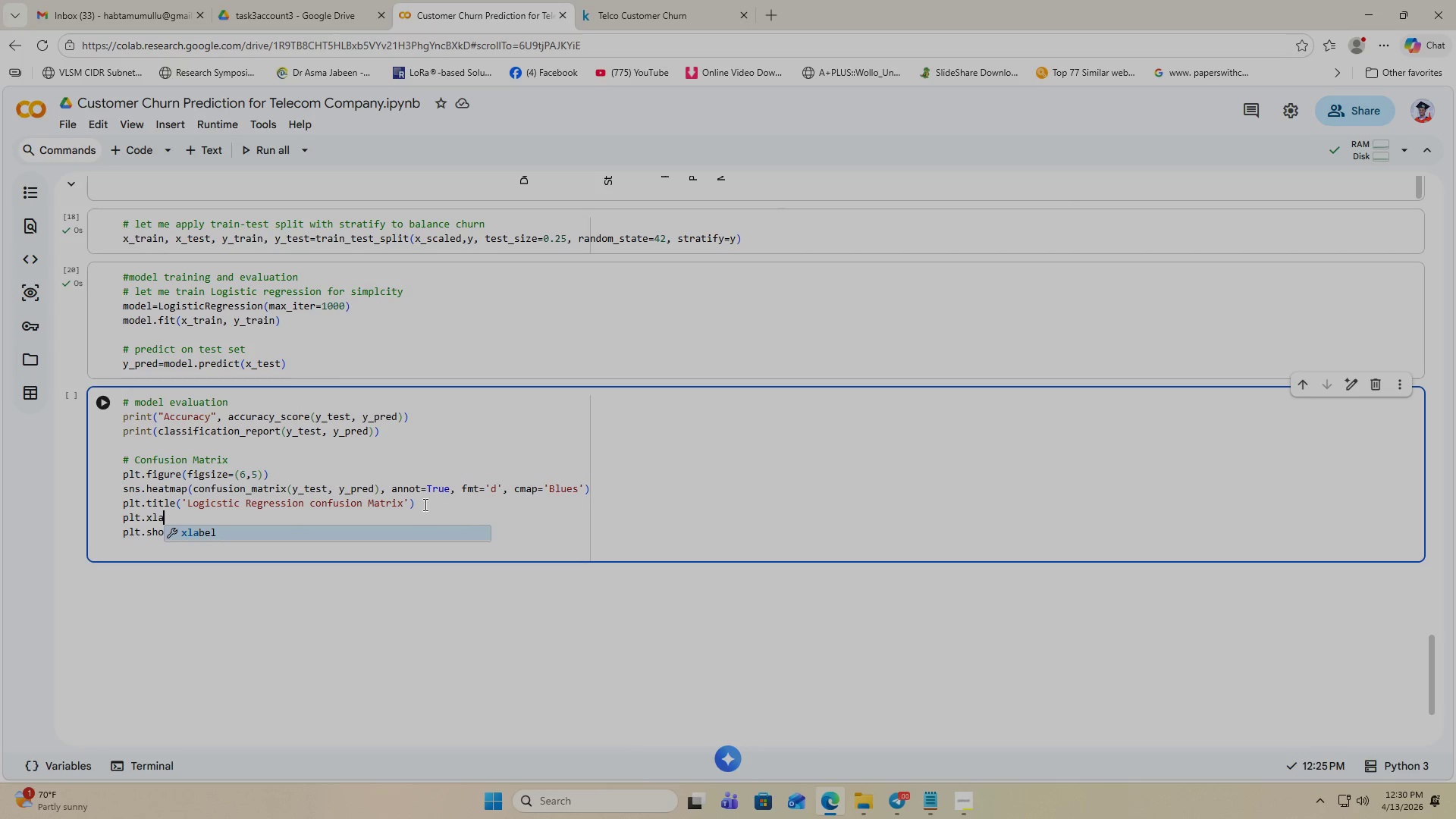 
key(ArrowDown)
 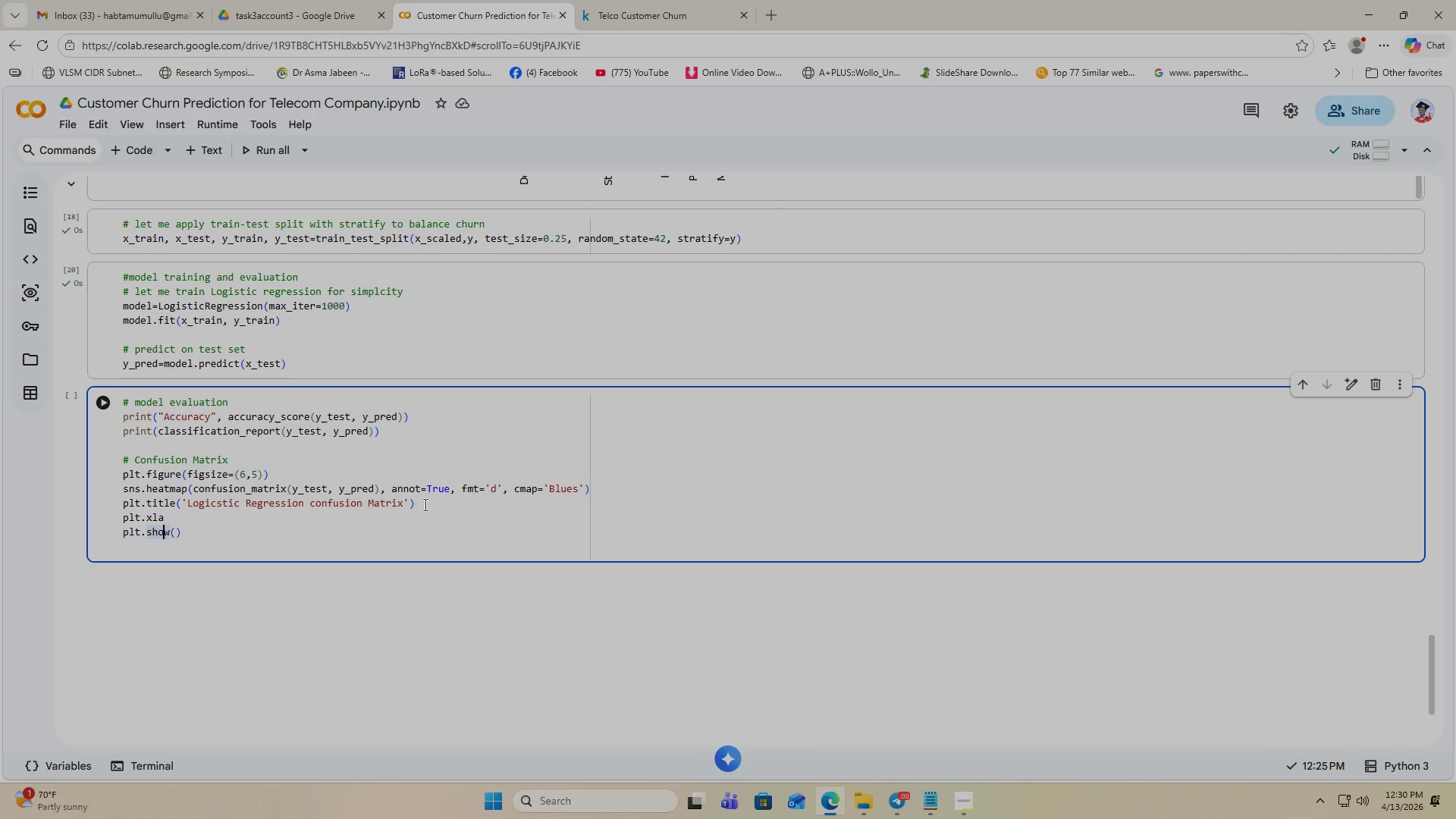 
key(ArrowUp)
 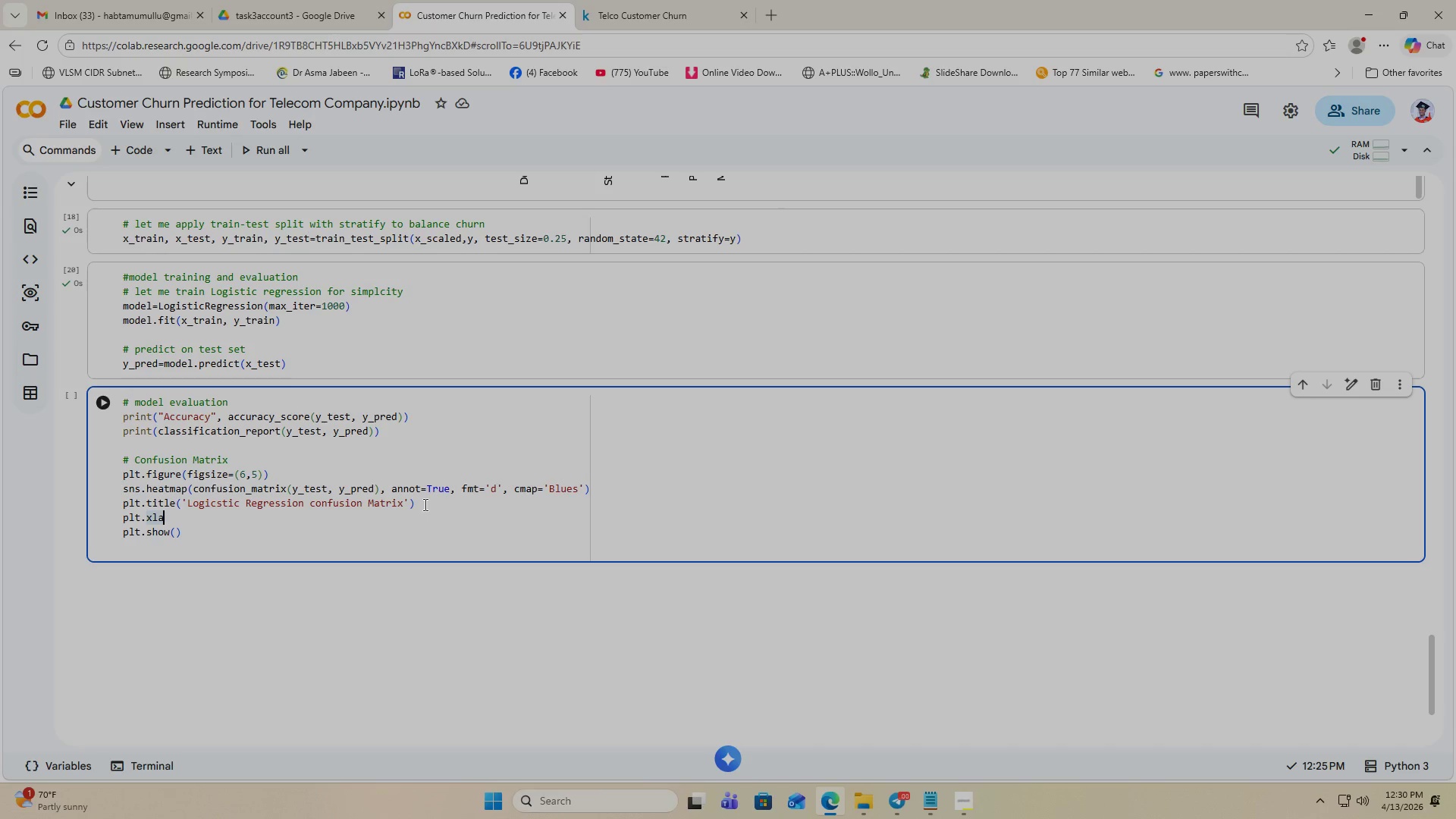 
key(B)
 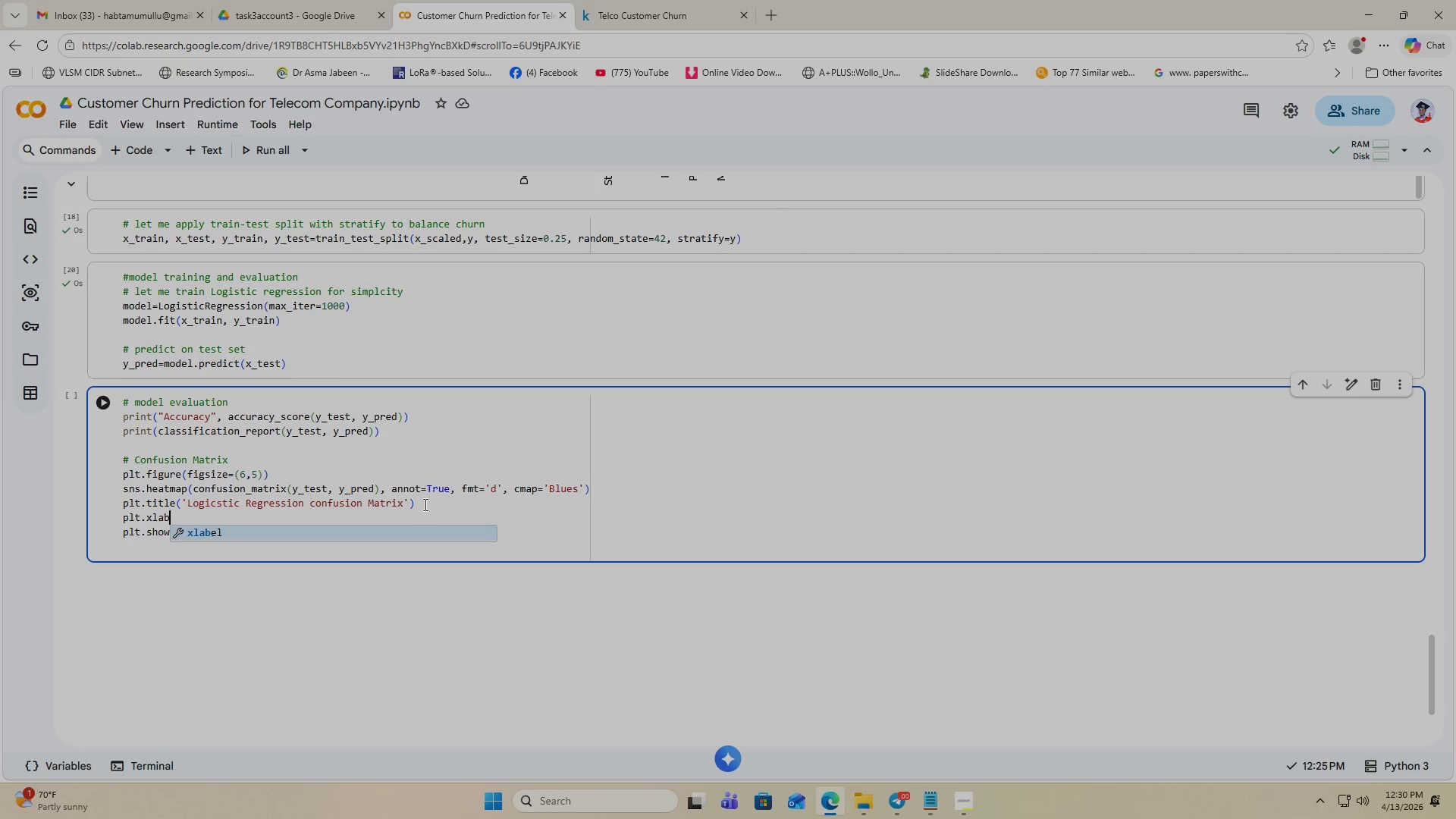 
key(Enter)
 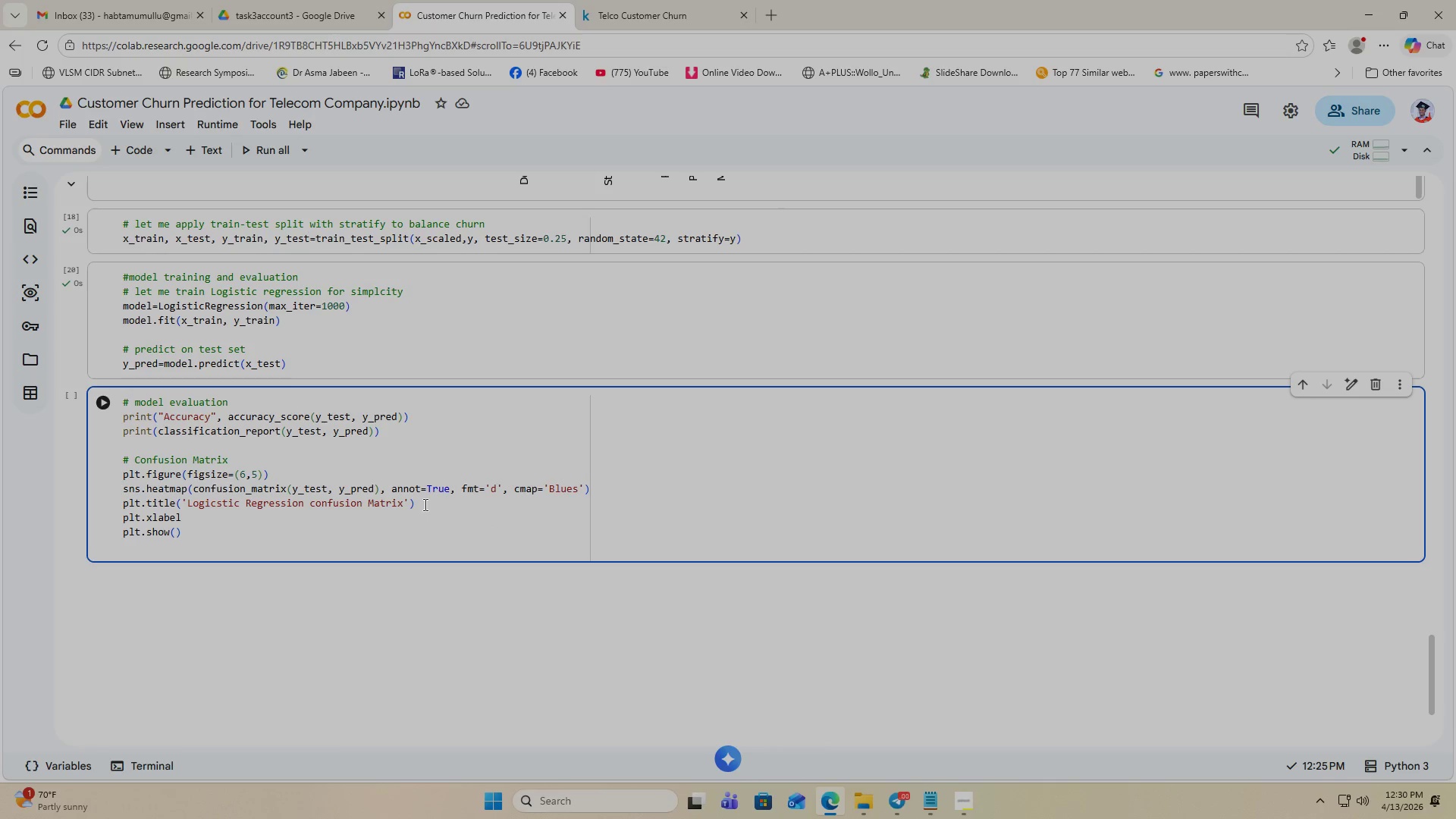 
type(('Predci)
key(Backspace)
key(Backspace)
type(icted)
 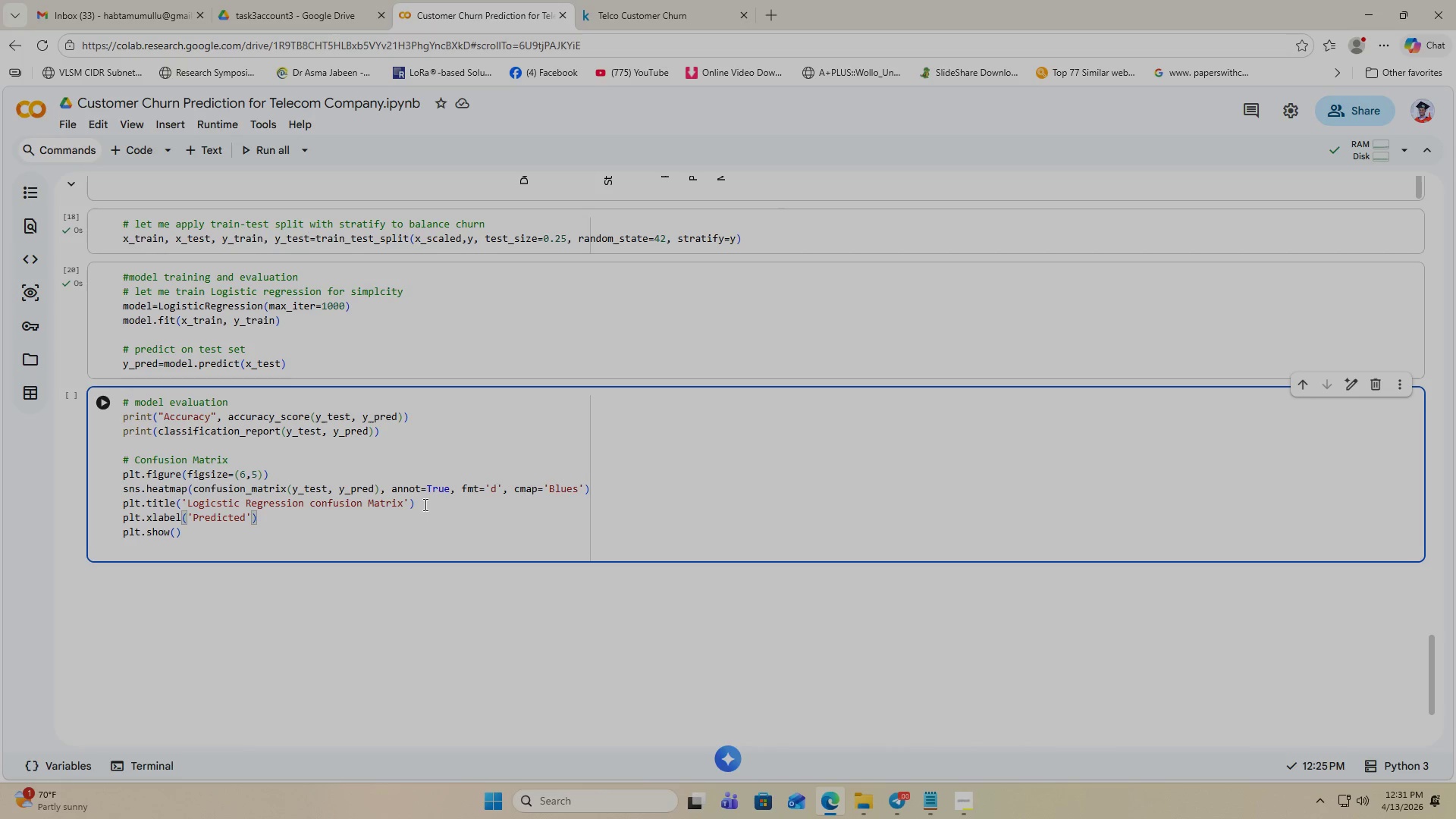 
left_click_drag(start_coordinate=[267, 520], to_coordinate=[123, 518])
 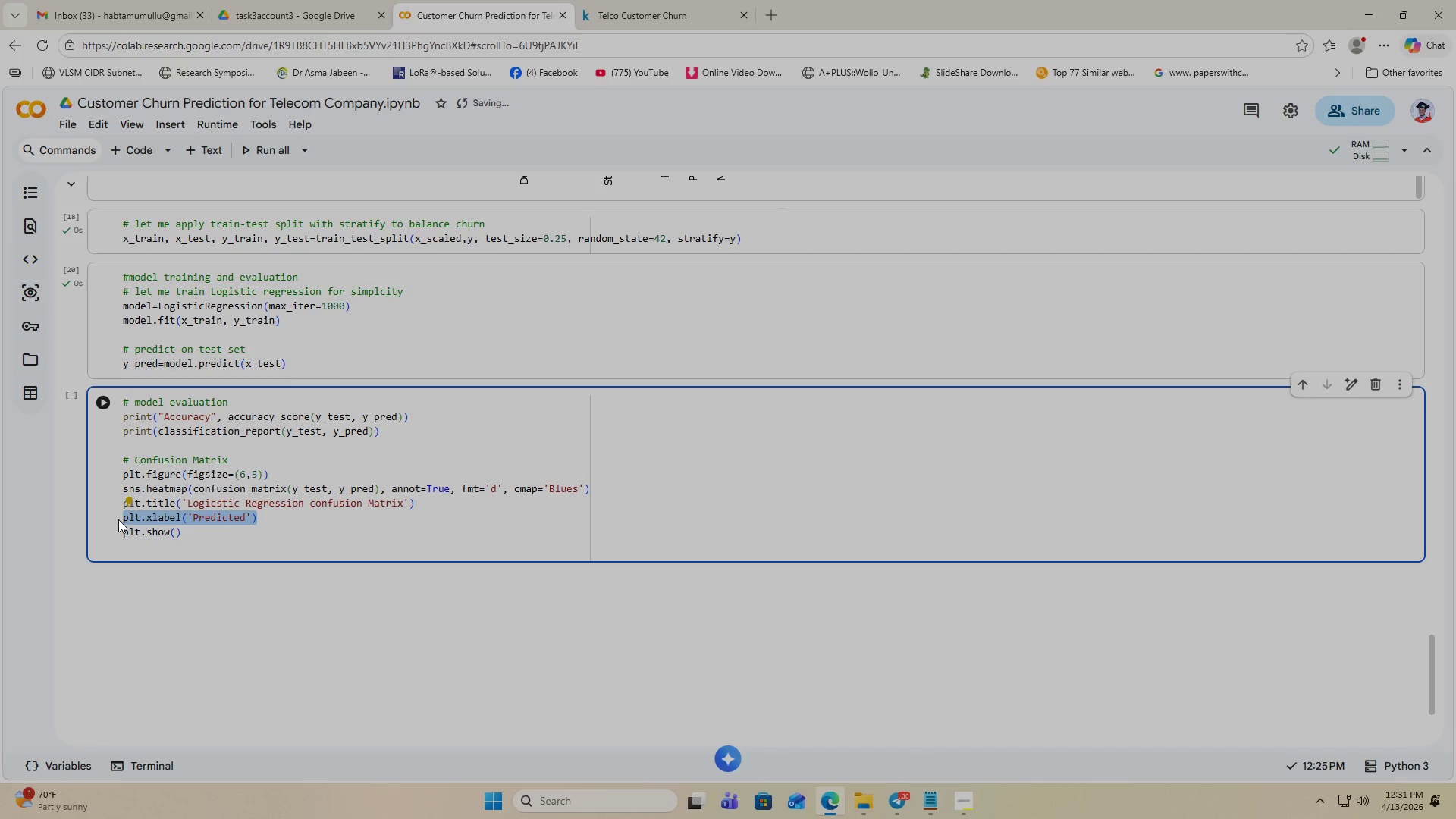 
key(Control+C)
 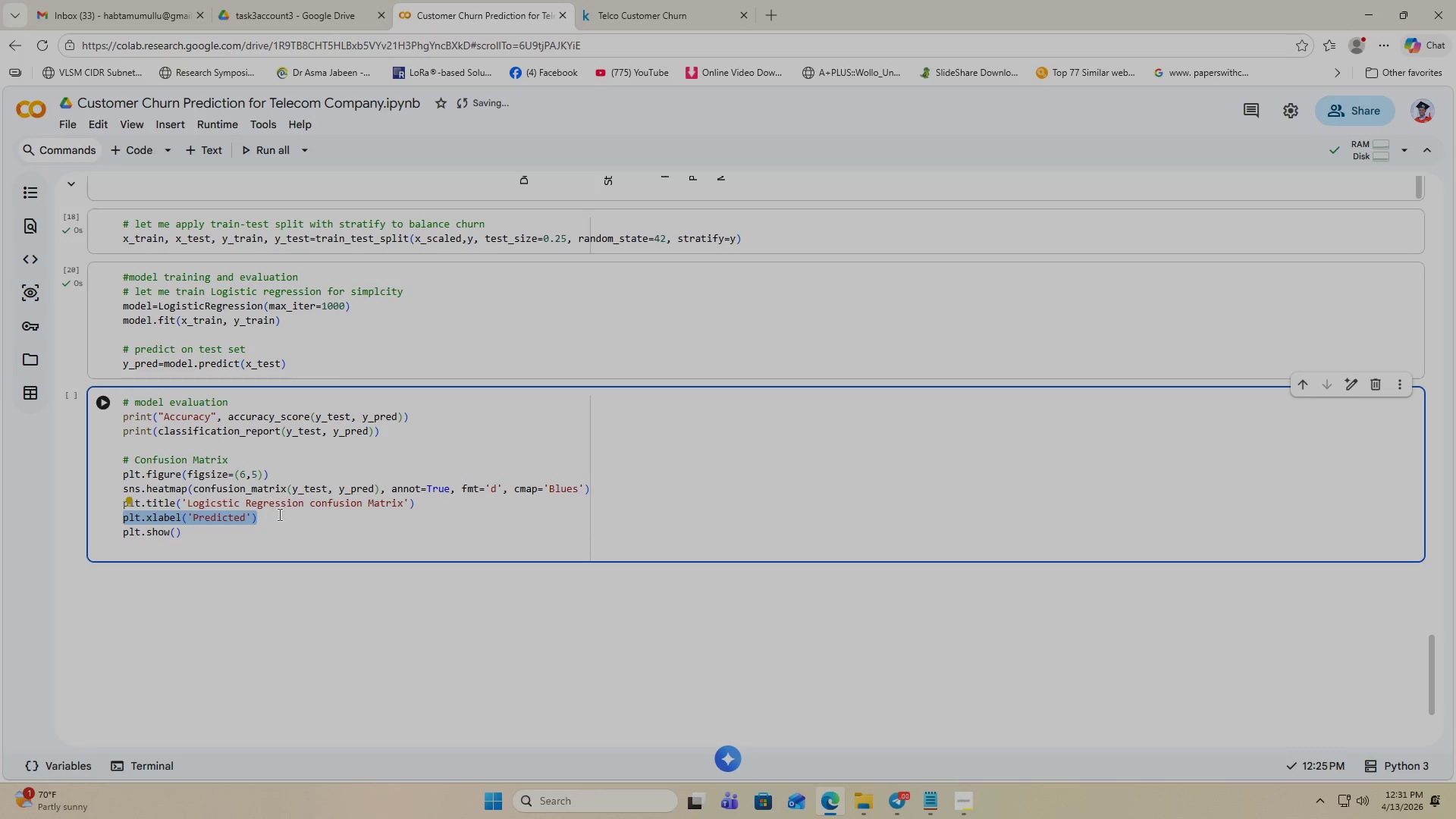 
left_click([278, 514])
 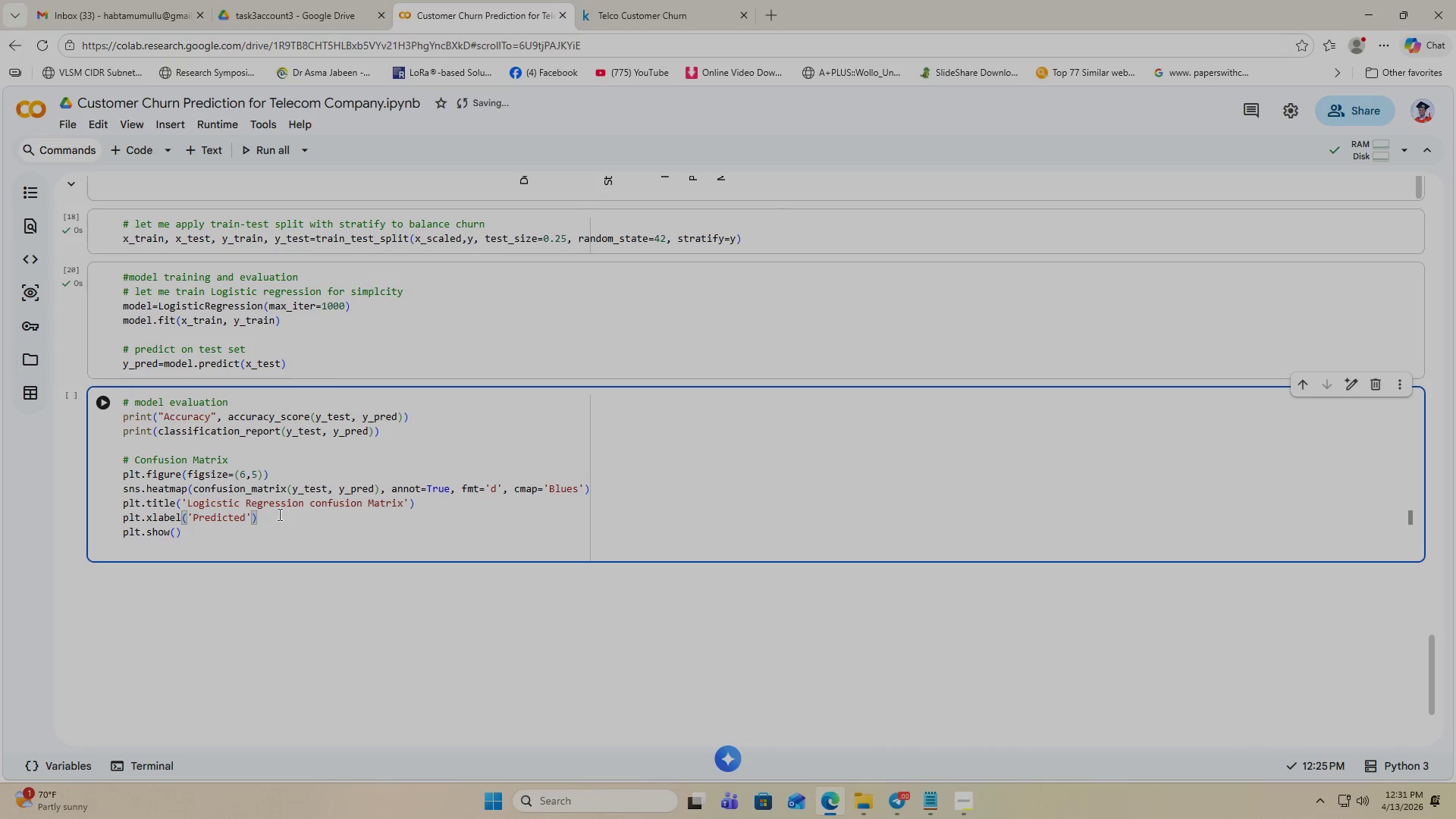 
key(Enter)
 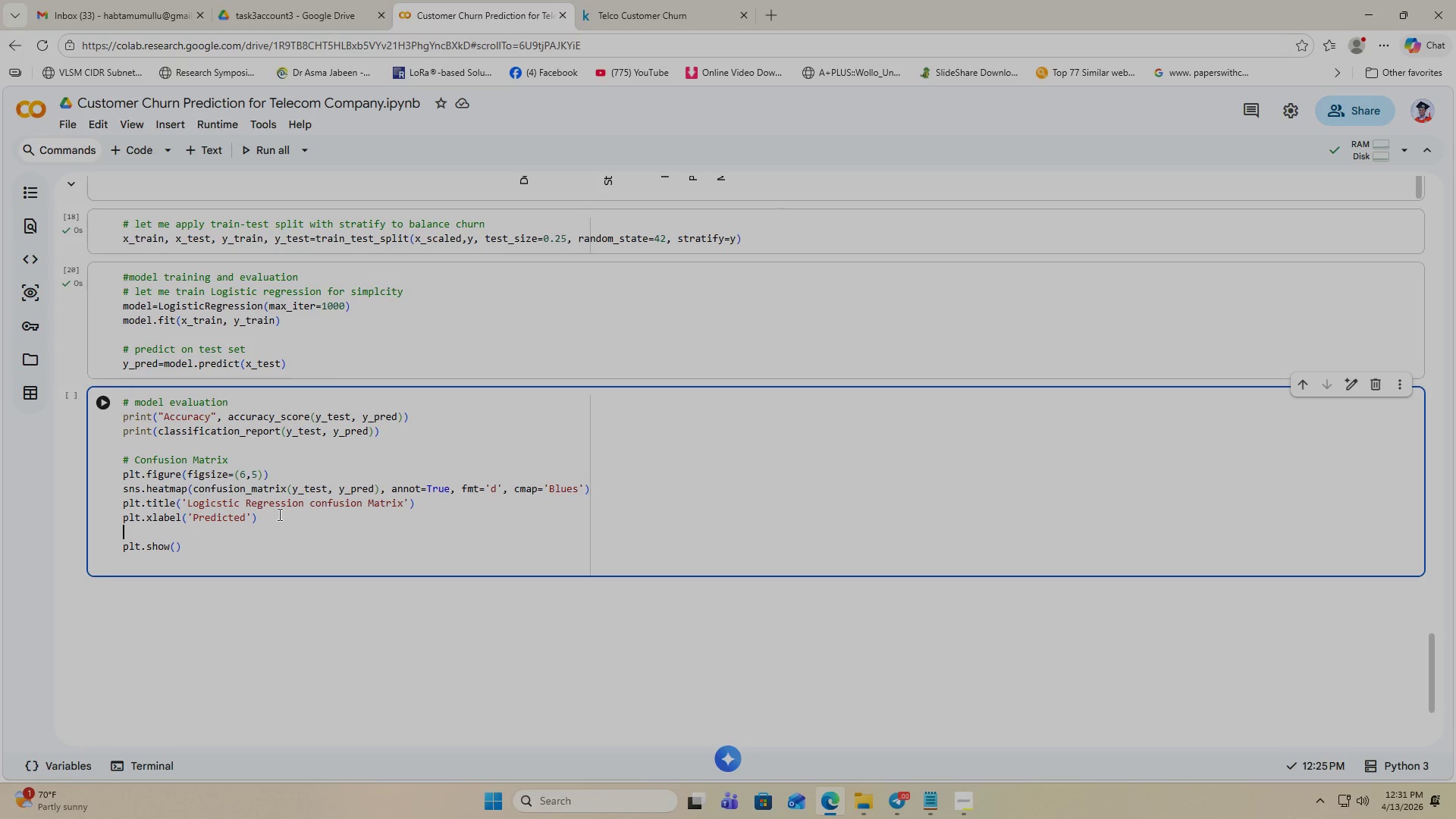 
key(Control+ControlLeft)
 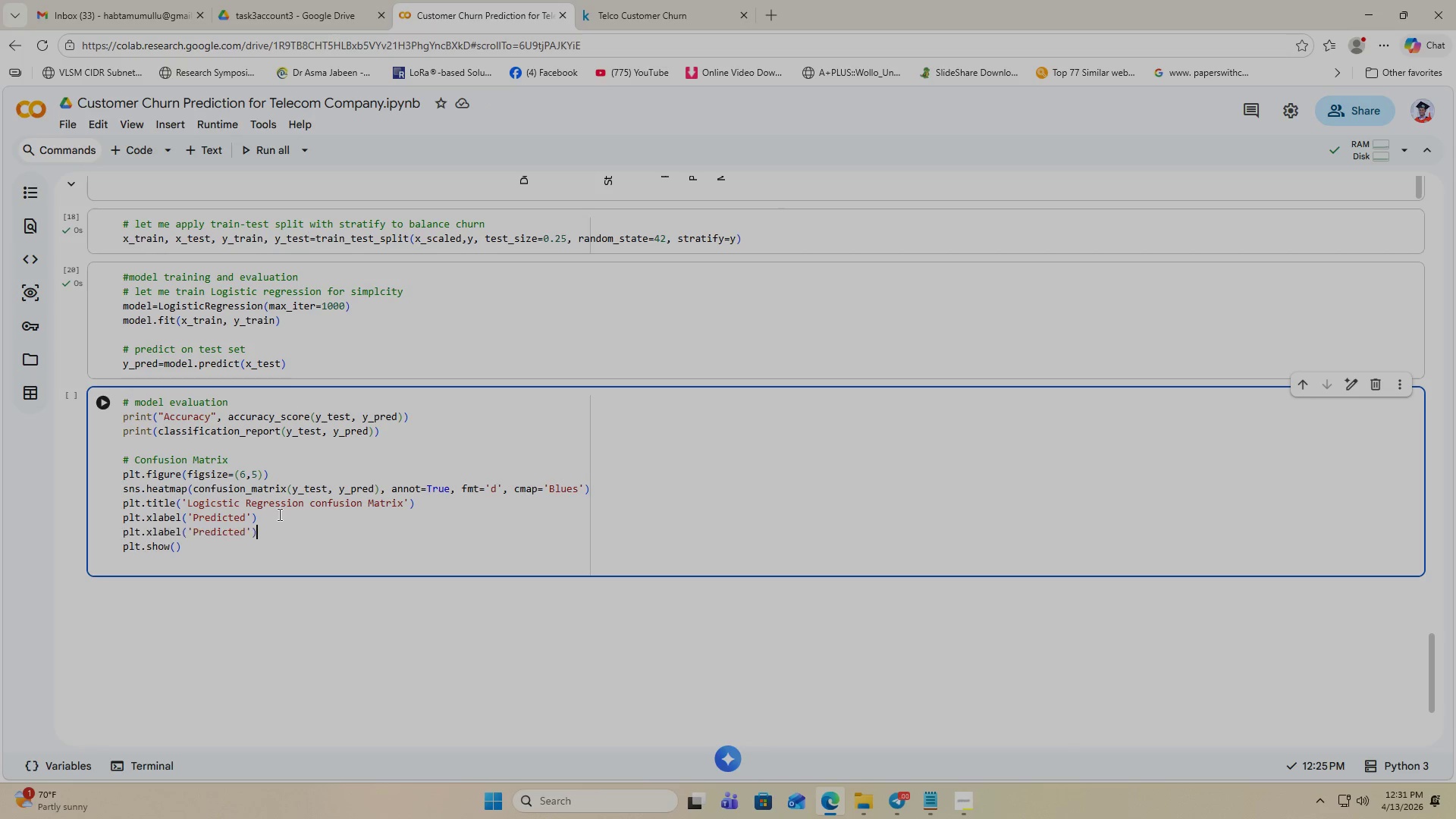 
key(Control+V)
 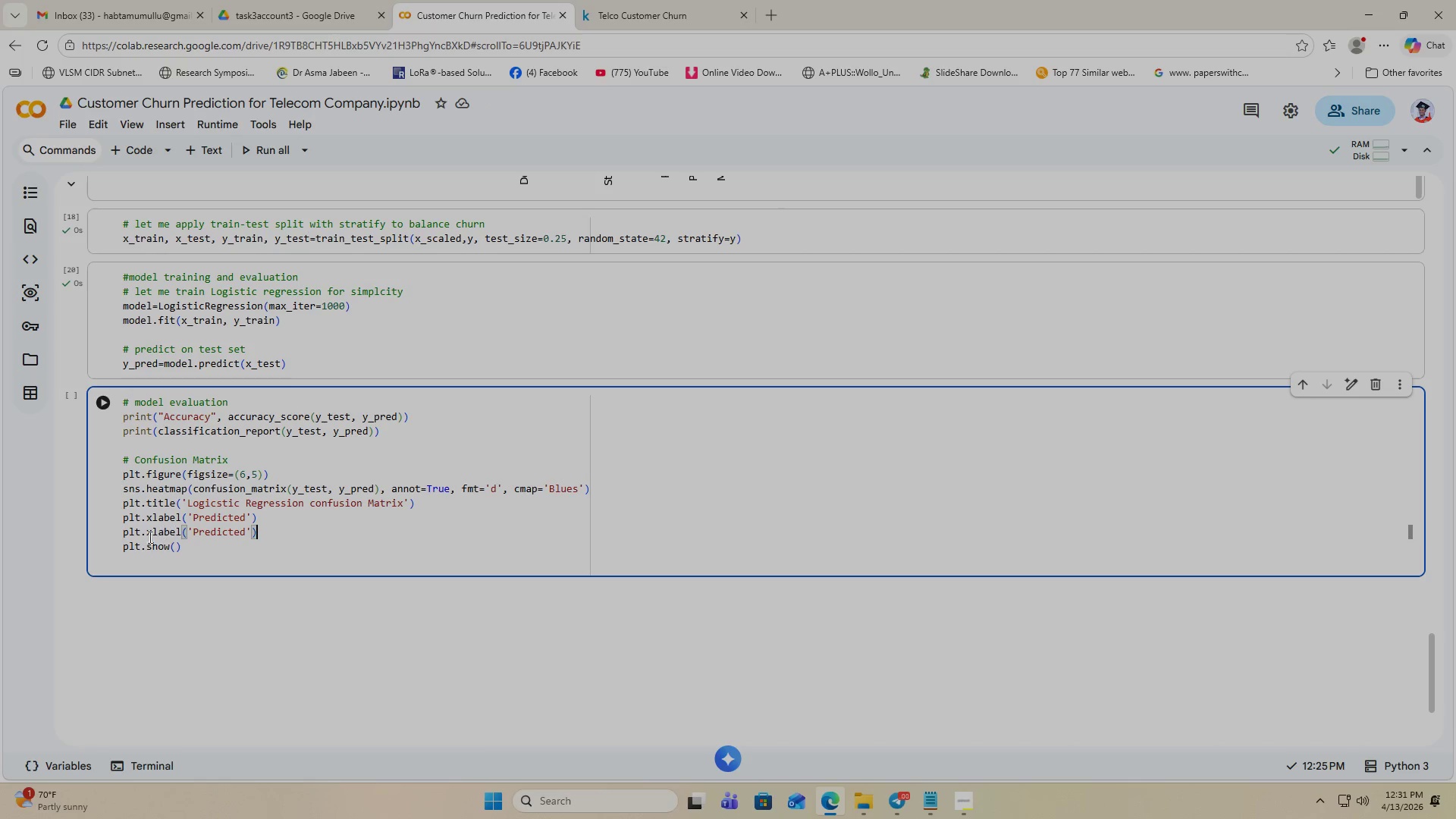 
left_click([150, 532])
 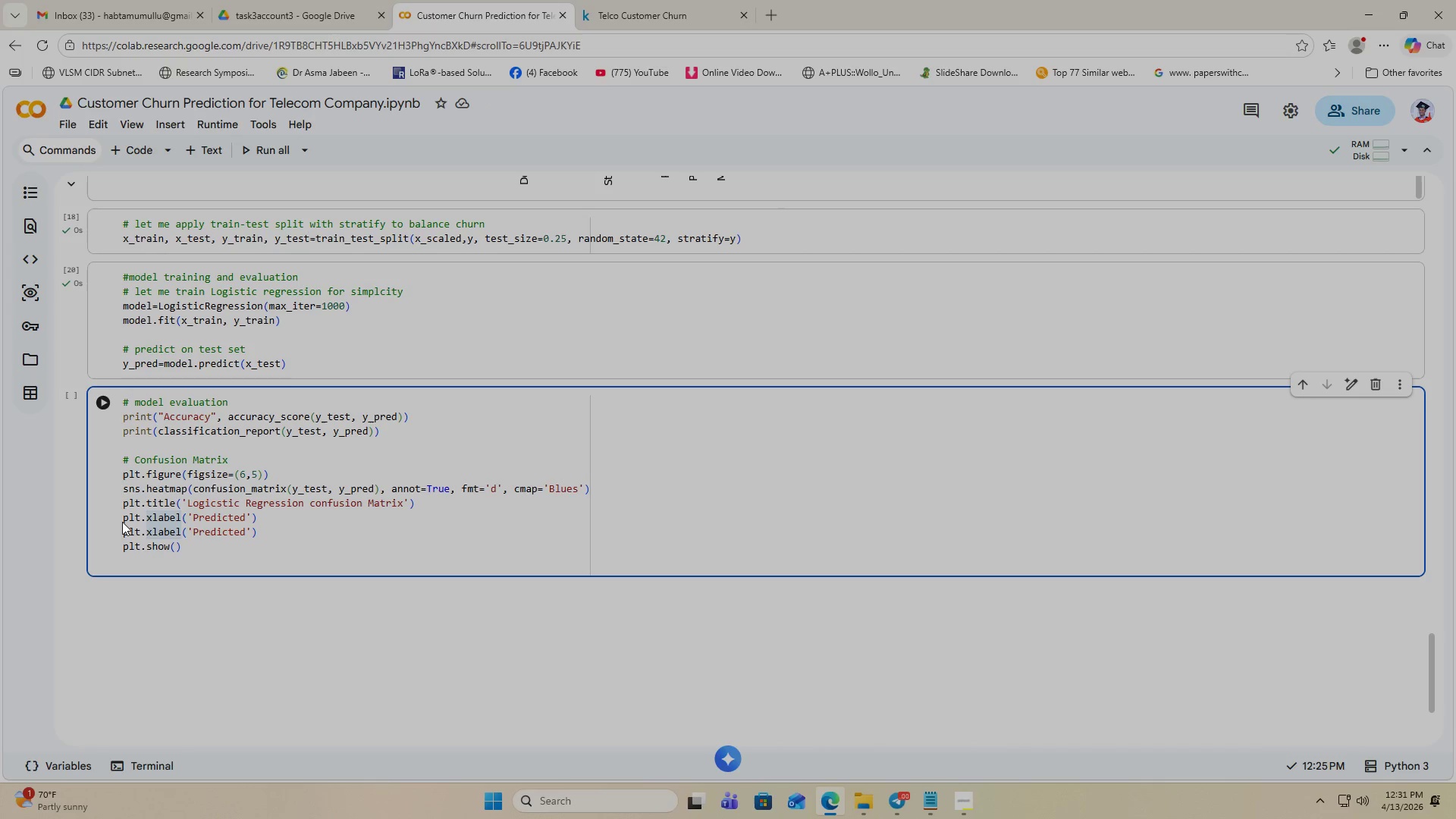 
key(Backspace)
 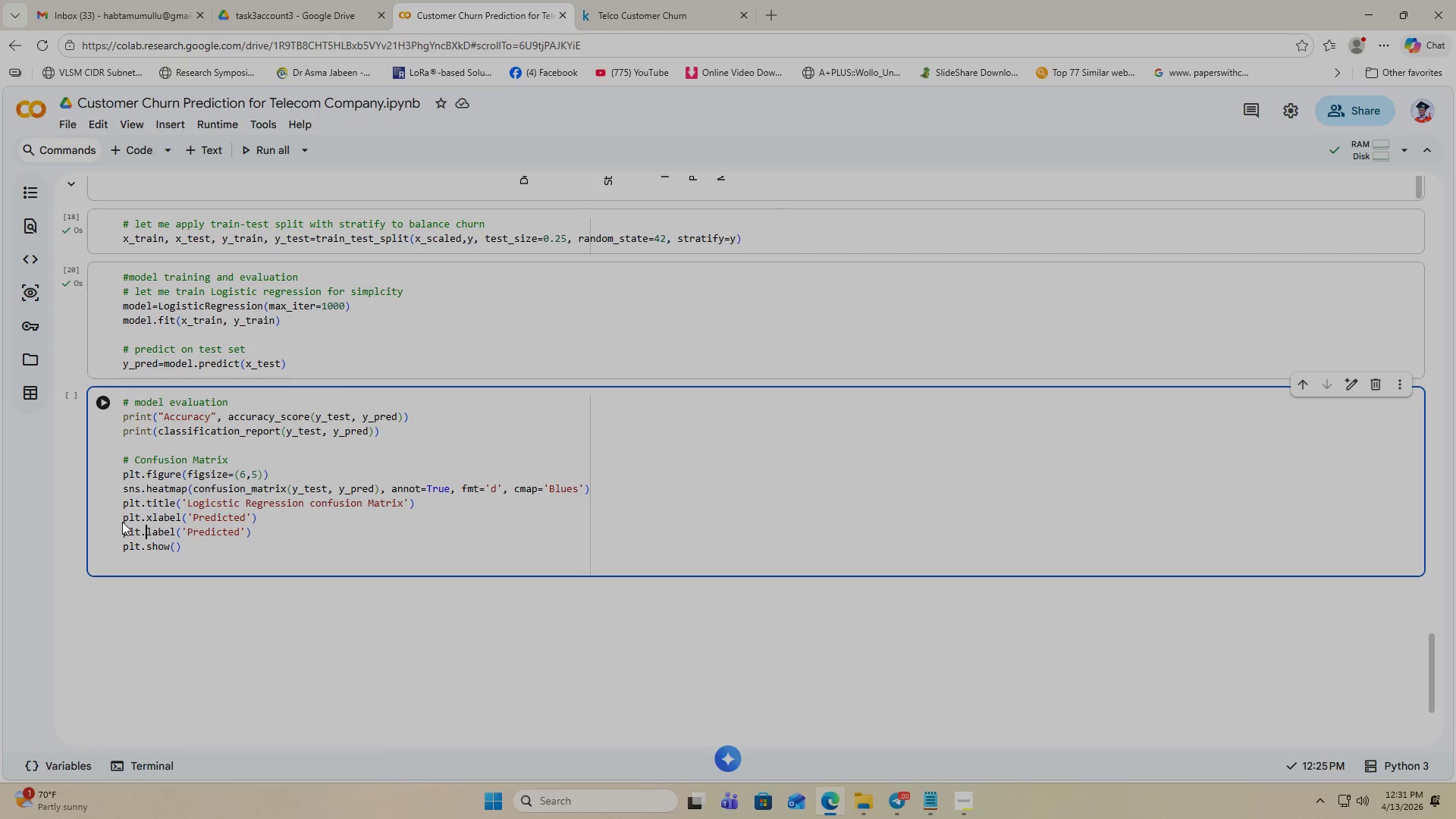 
key(Y)
 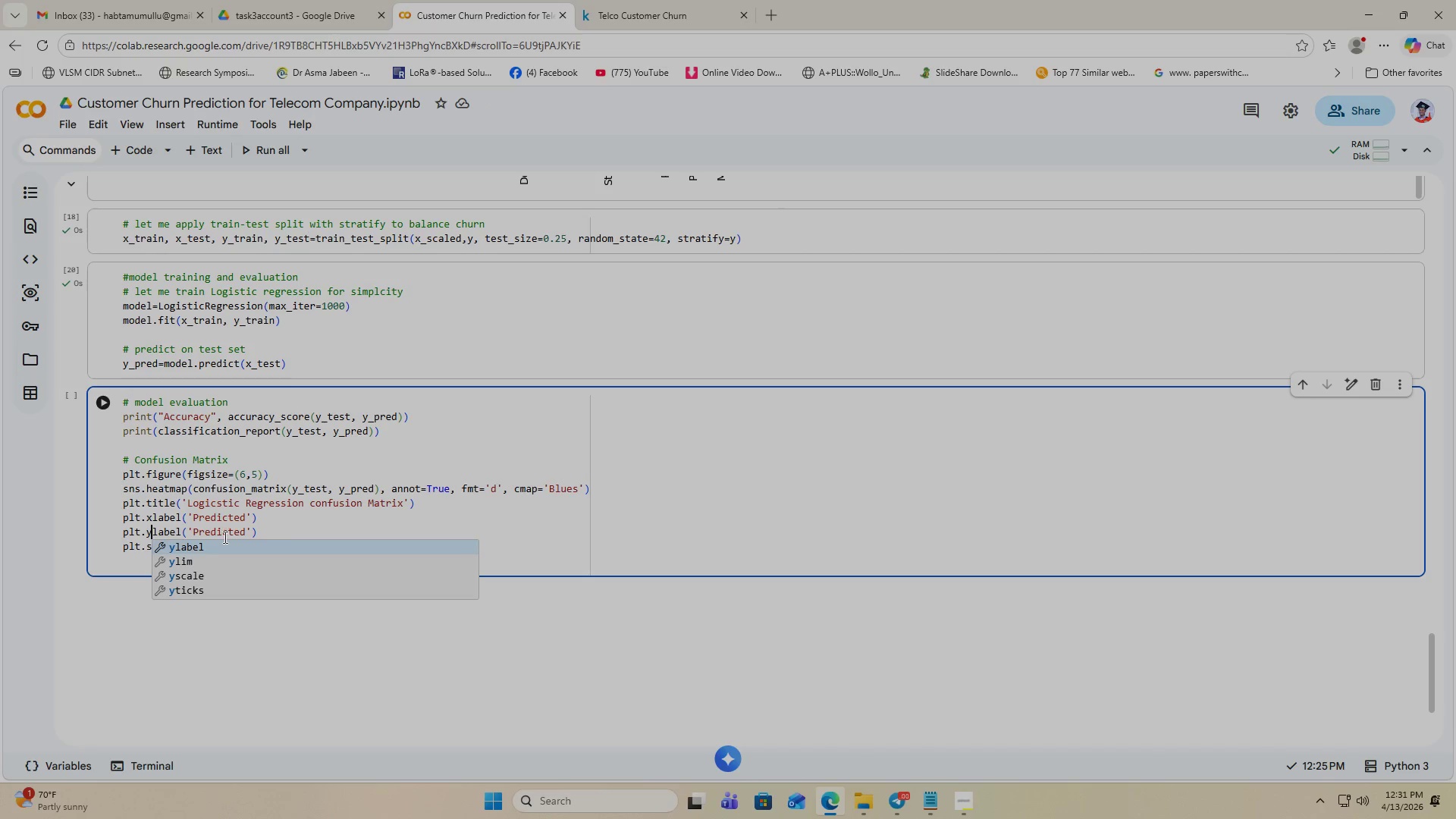 
left_click([221, 529])
 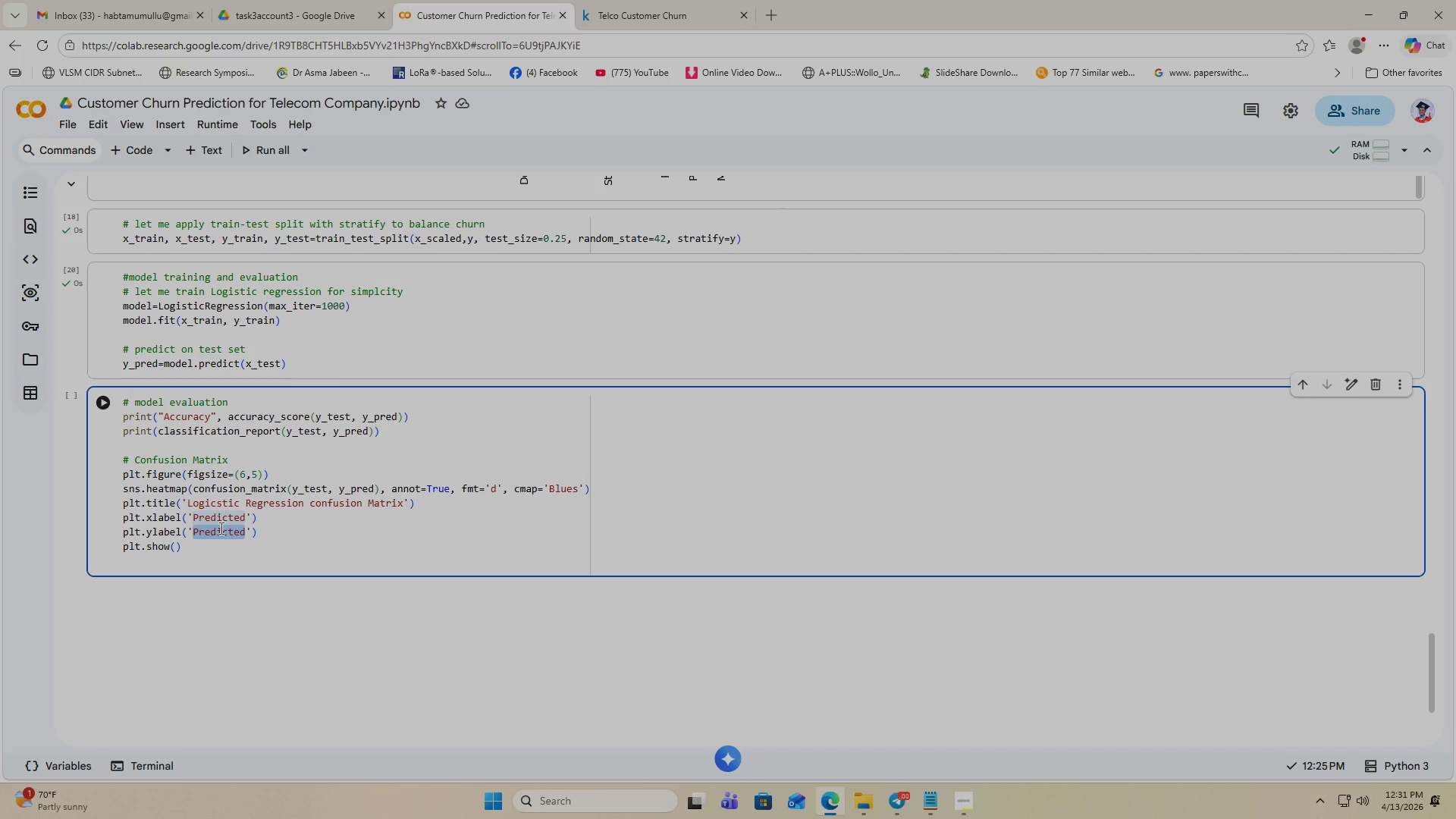 
type(Actual)
 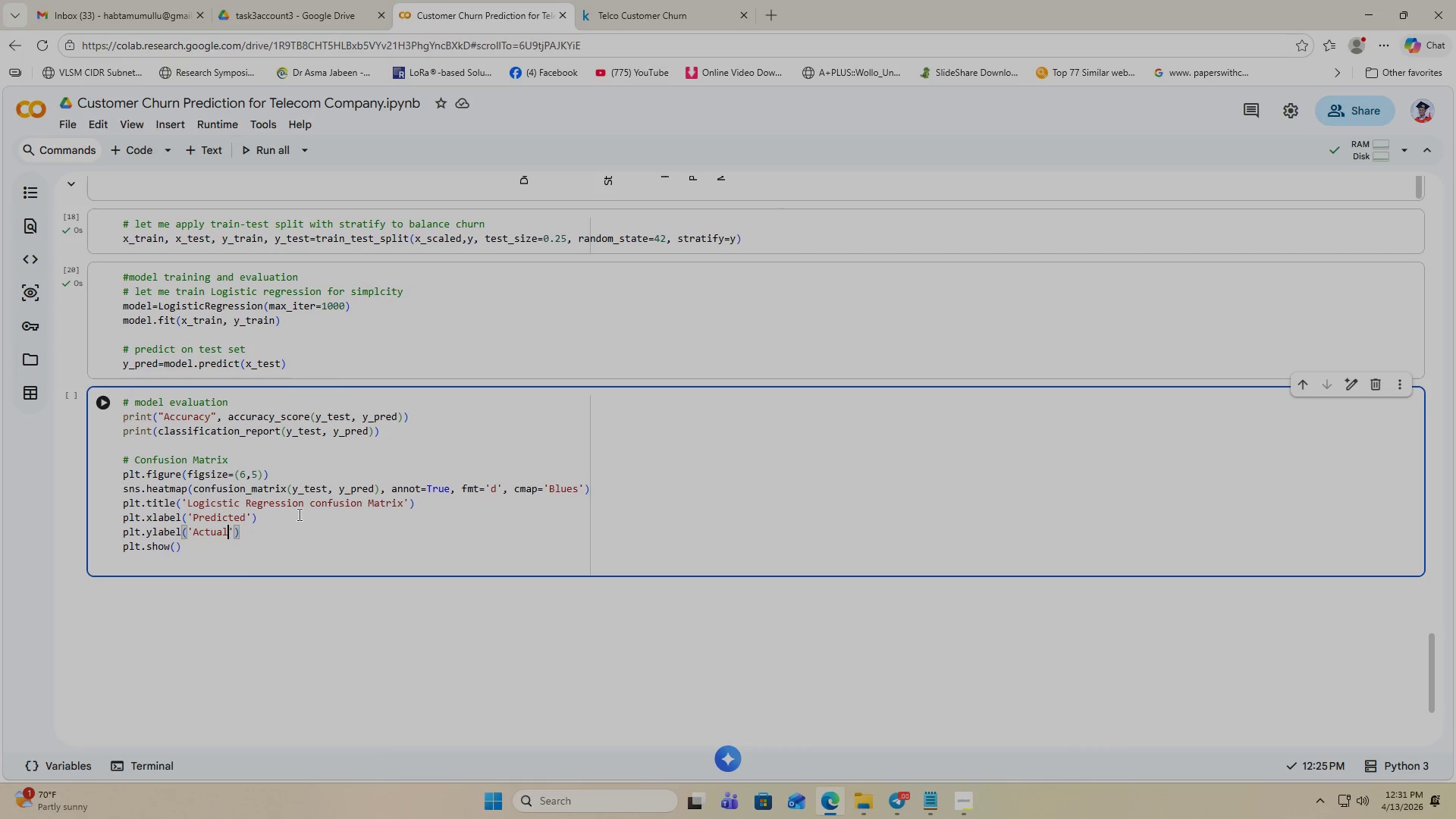 
left_click([281, 520])
 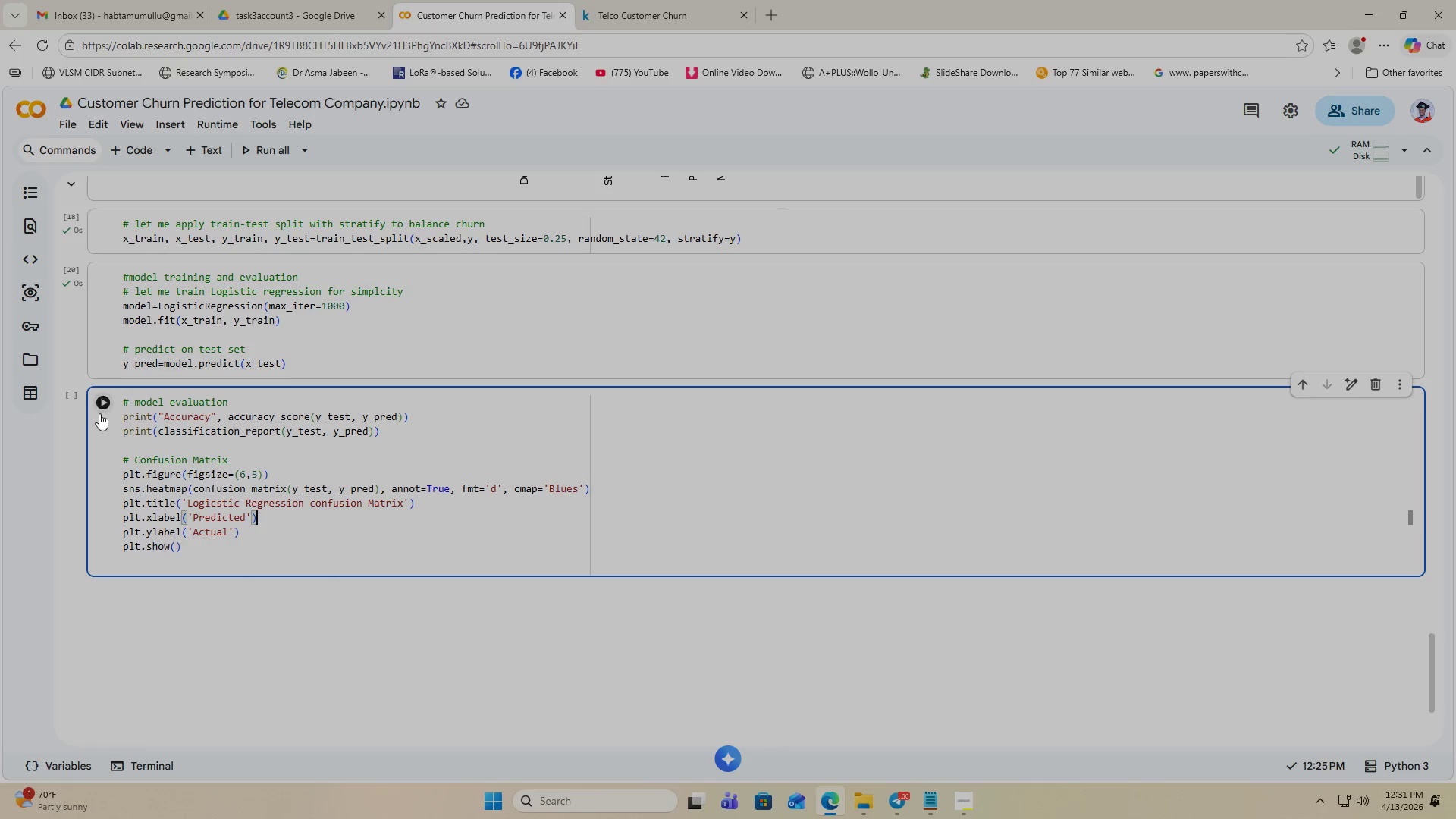 
left_click([102, 403])
 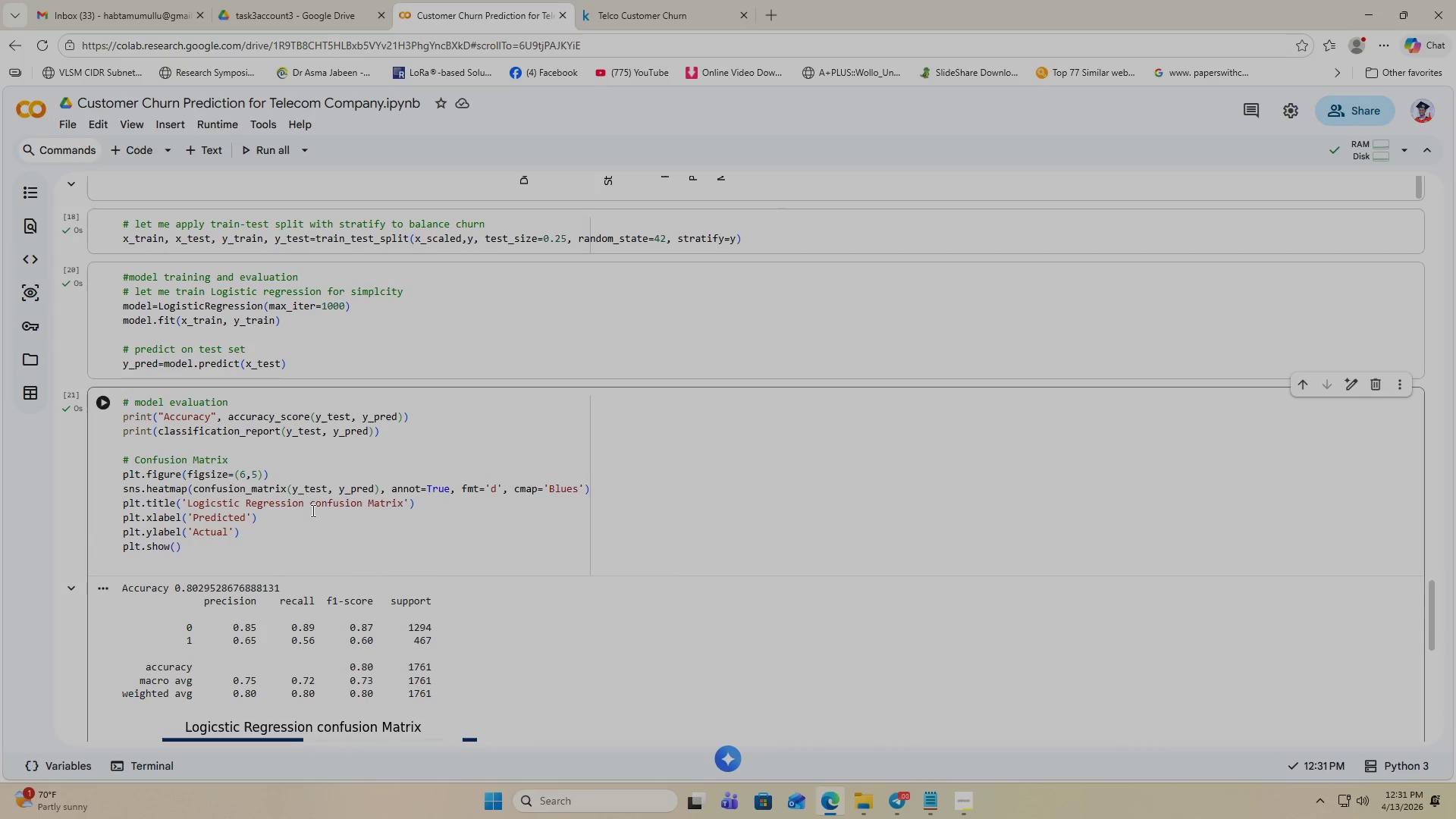 
scroll: coordinate [306, 523], scroll_direction: down, amount: 7.0
 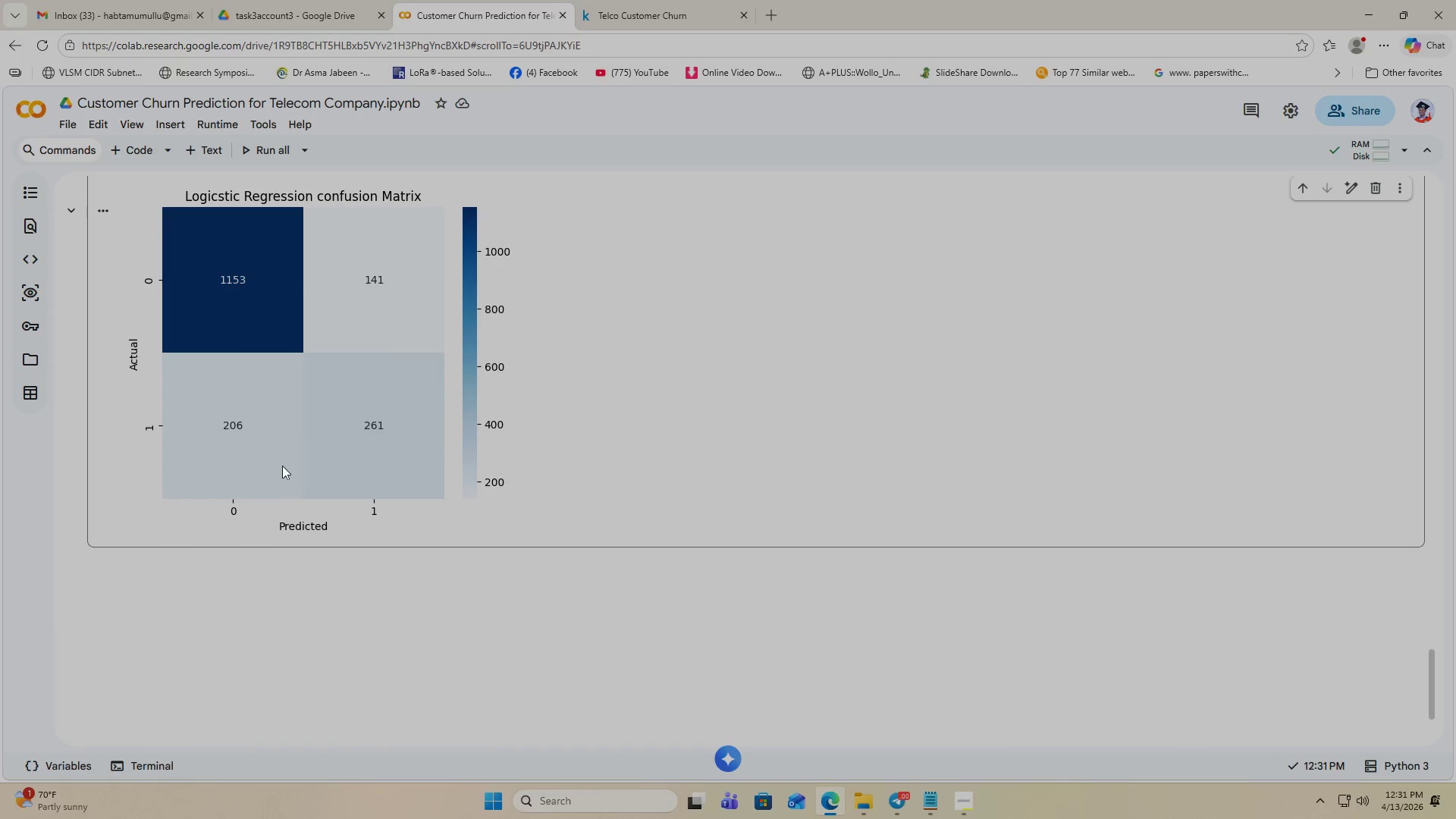 
scroll: coordinate [312, 457], scroll_direction: up, amount: 5.0
 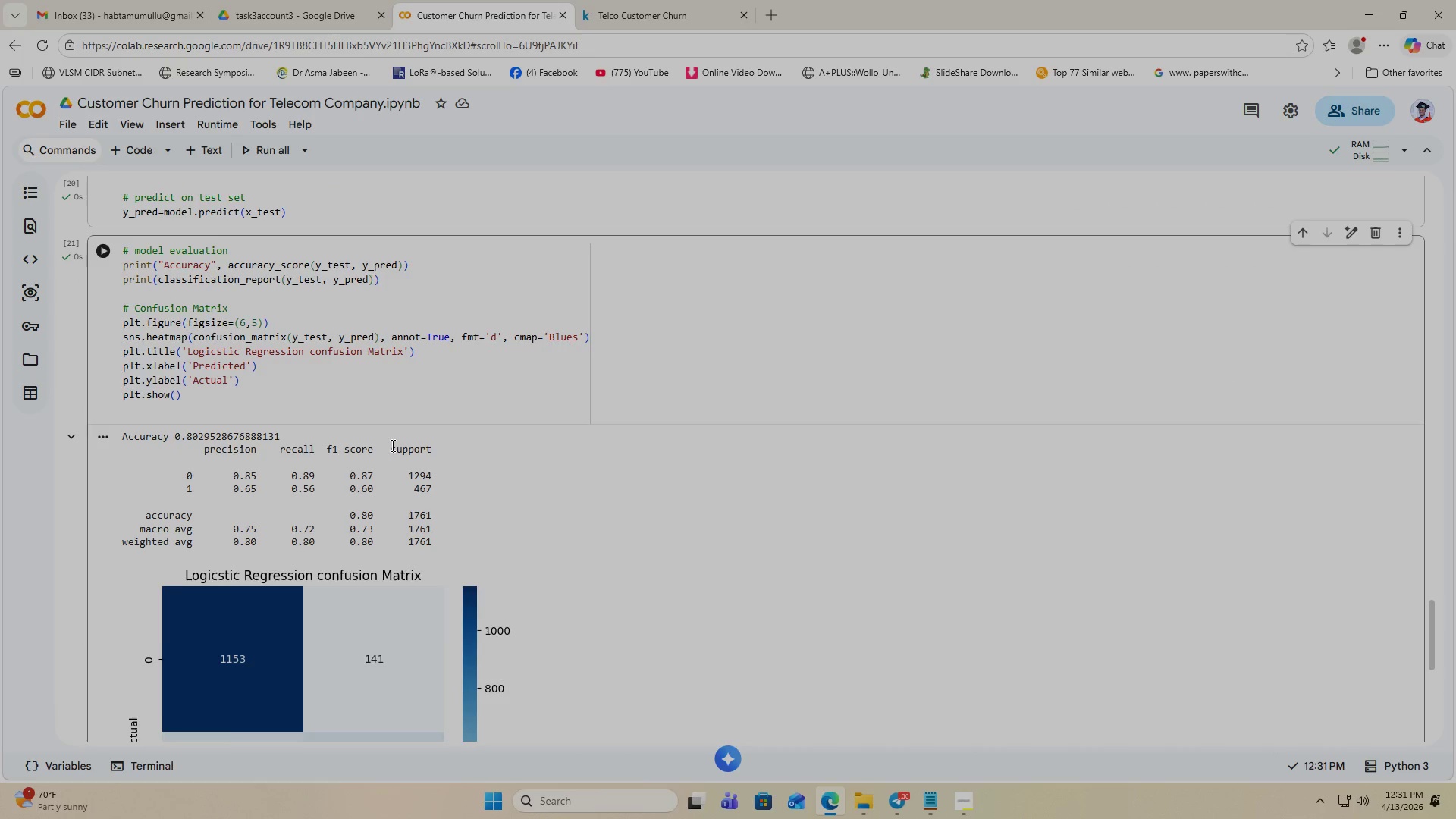 
scroll: coordinate [391, 463], scroll_direction: none, amount: 0.0
 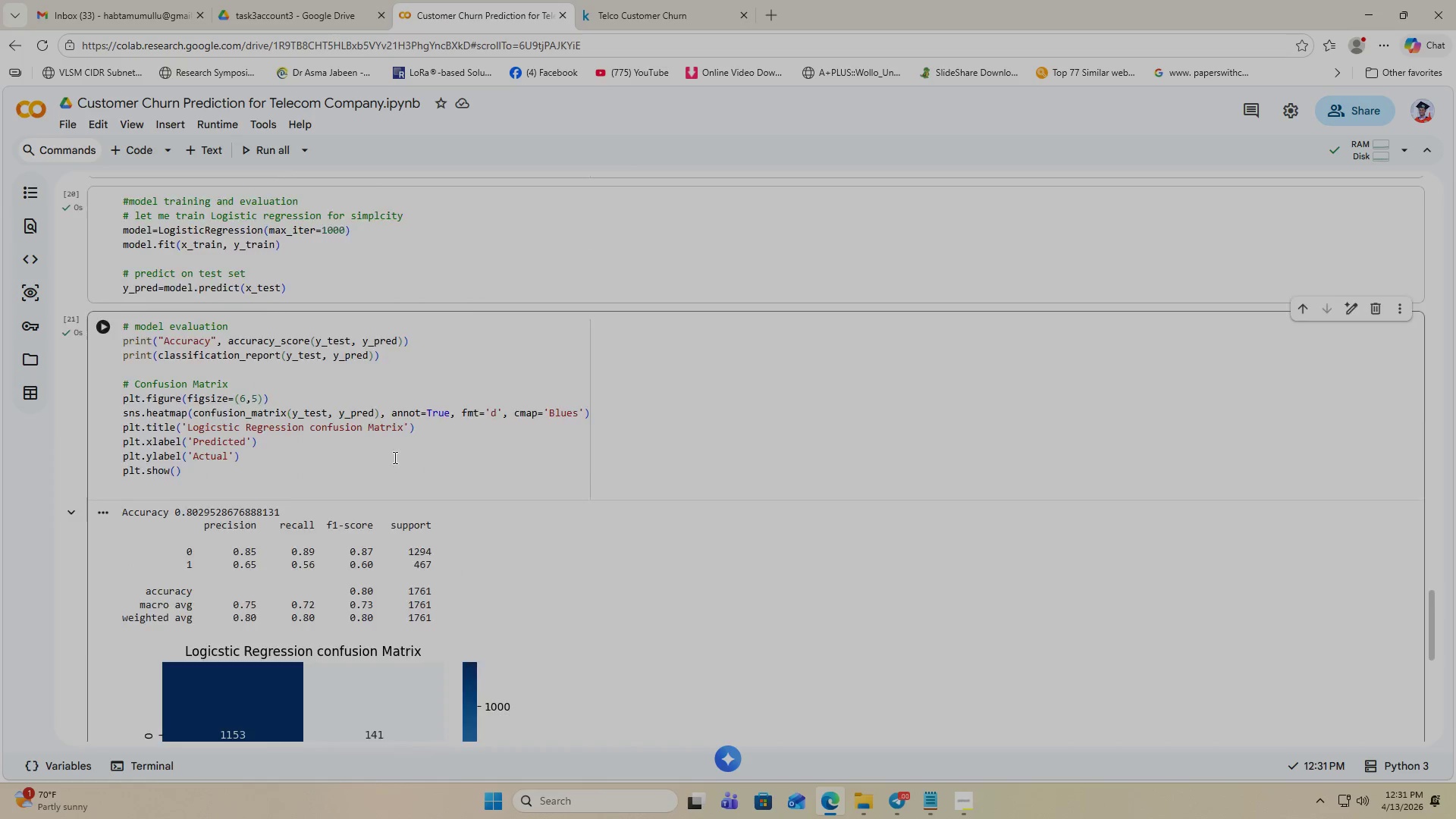 
scroll: coordinate [394, 457], scroll_direction: up, amount: 3.0
 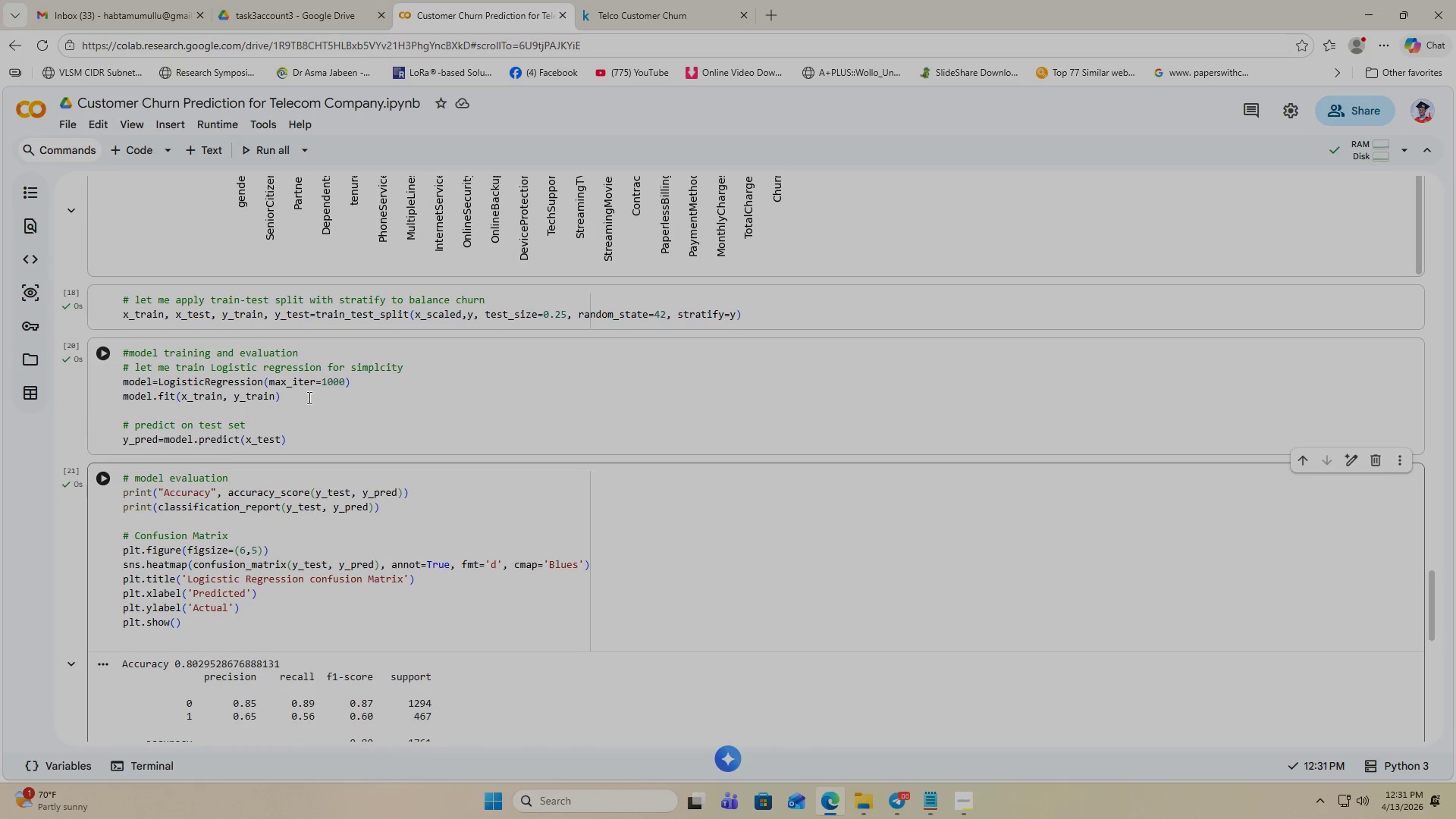 
left_click([328, 379])
 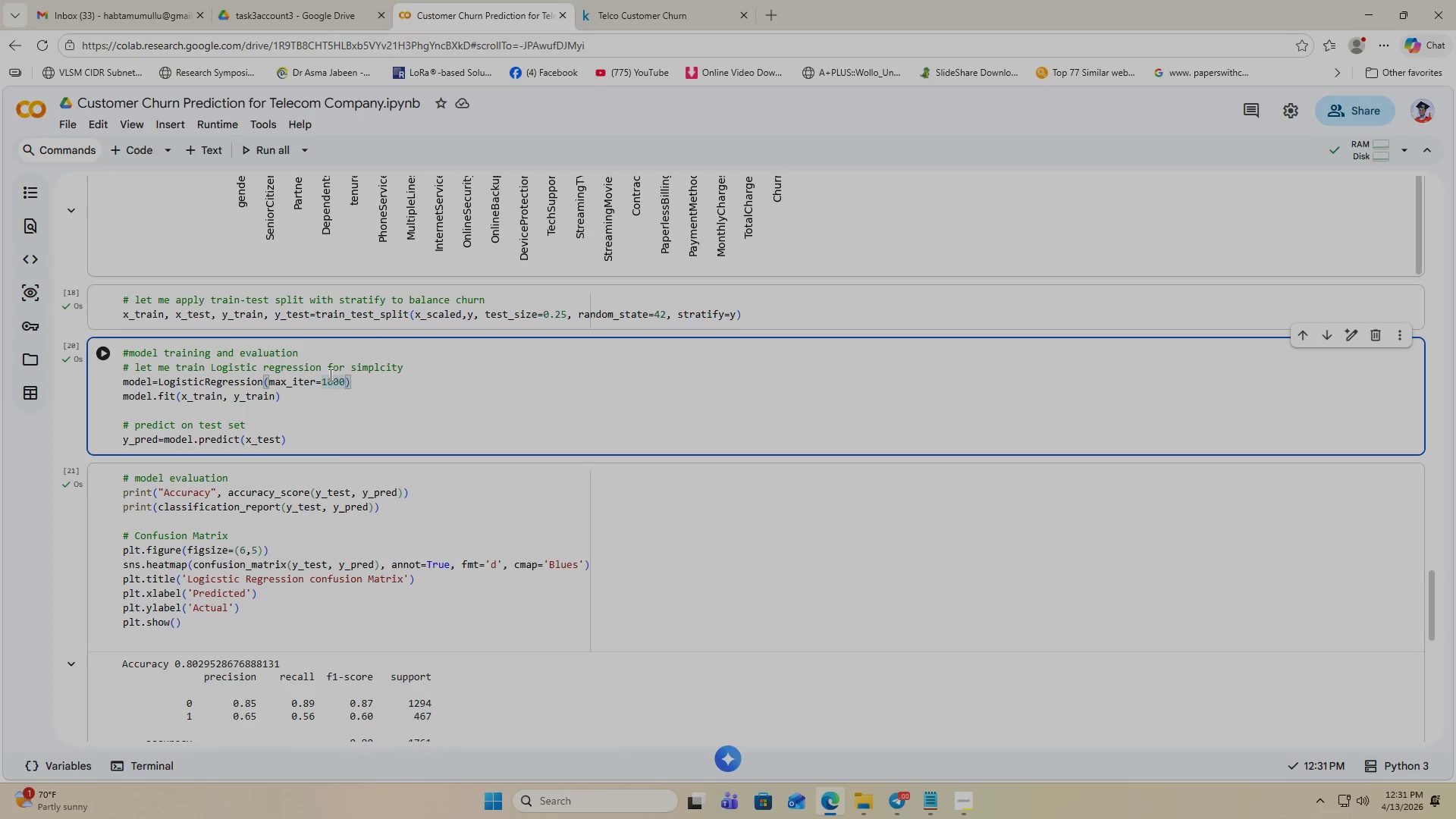 
key(Backspace)
 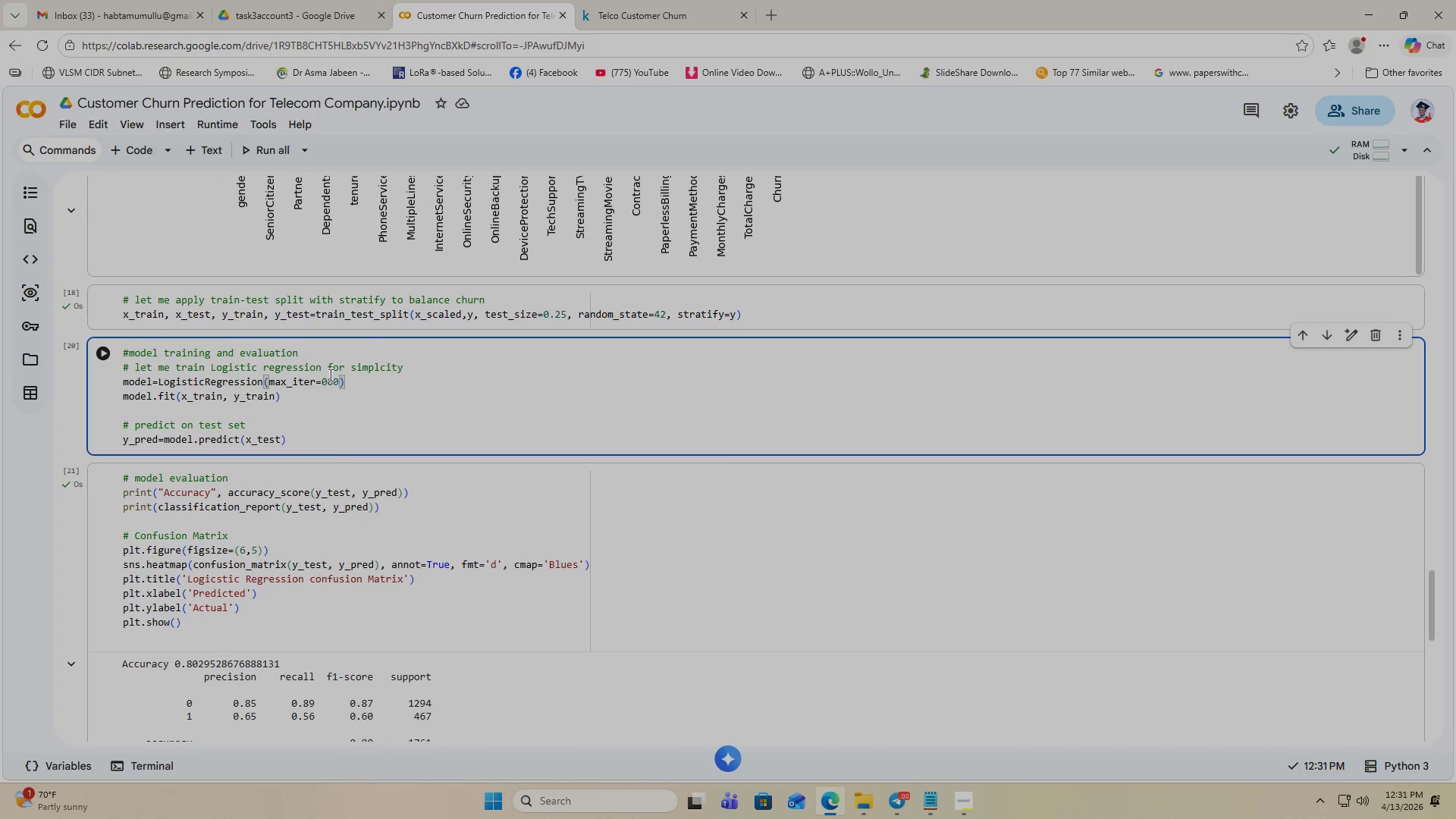 
key(2)
 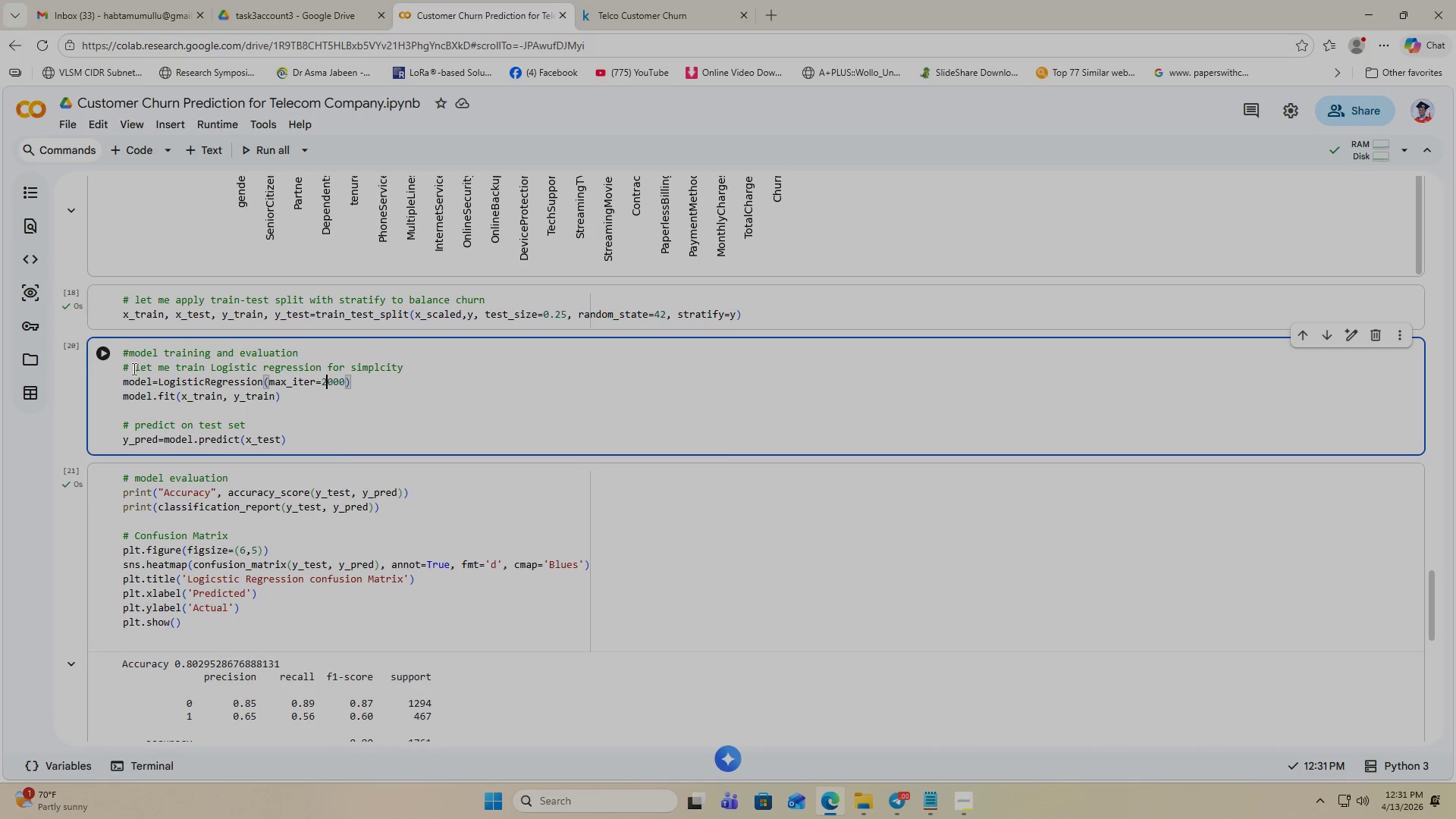 
left_click([104, 360])
 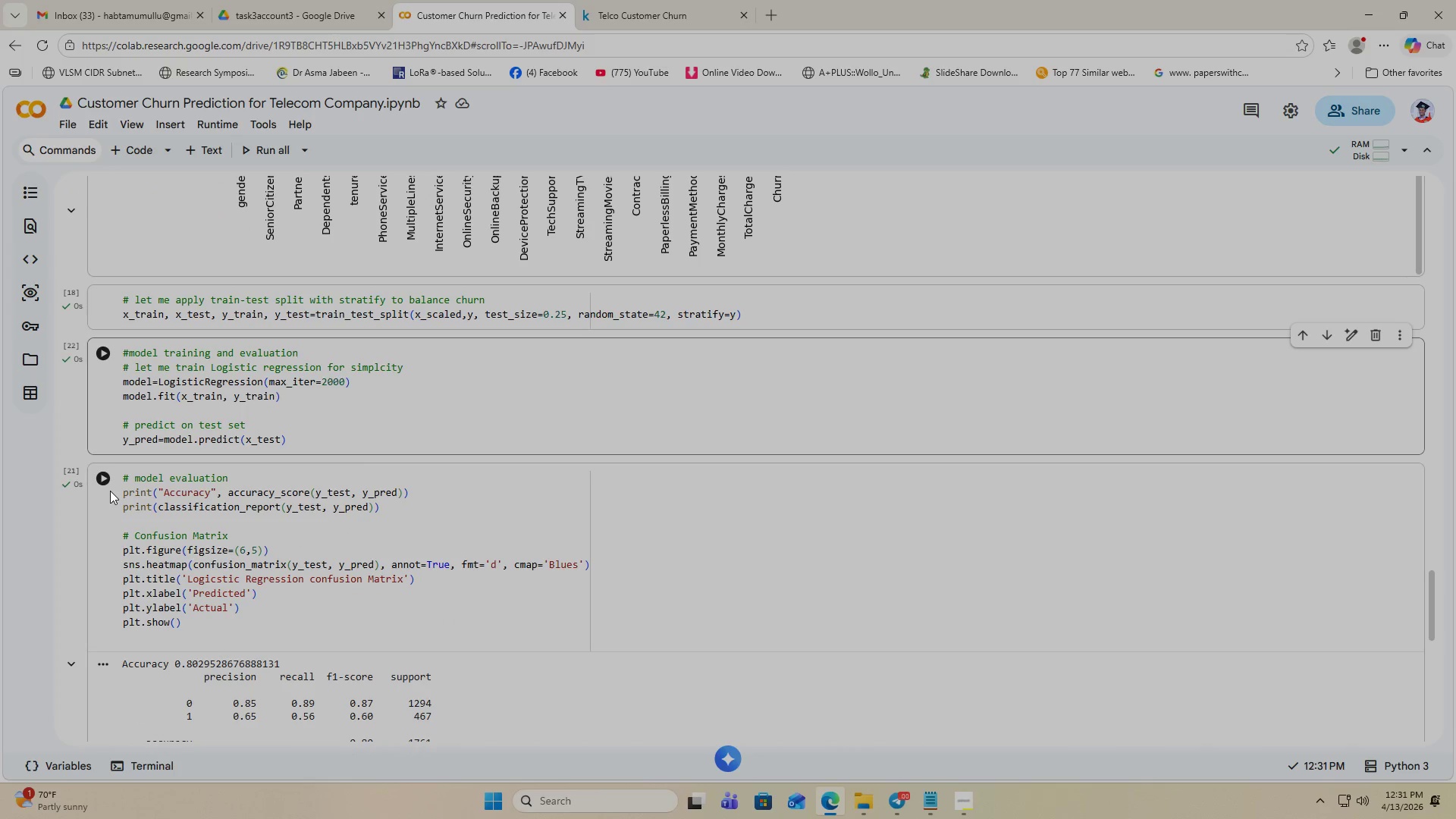 
left_click([102, 479])
 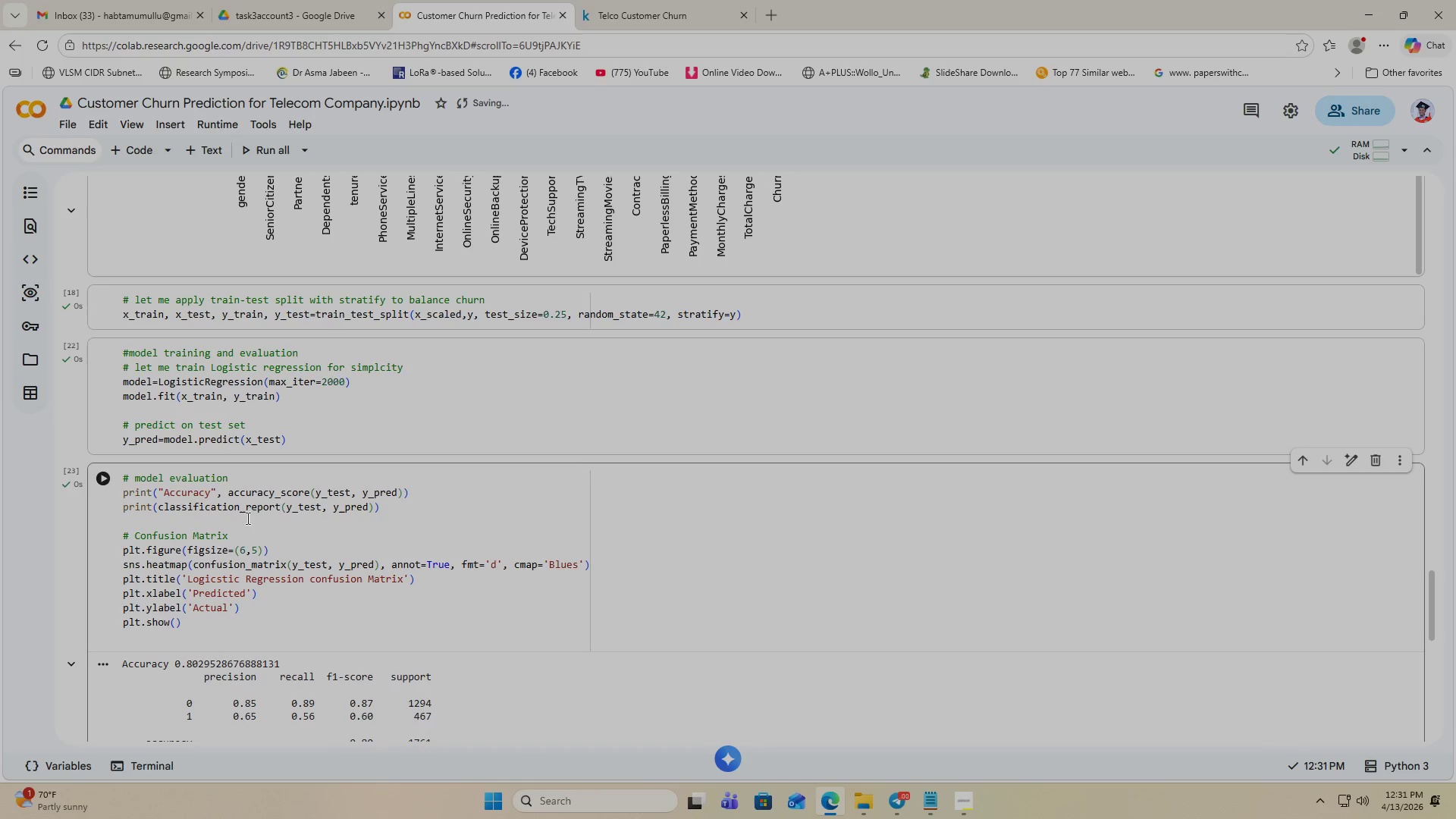 
scroll: coordinate [286, 507], scroll_direction: down, amount: 5.0
 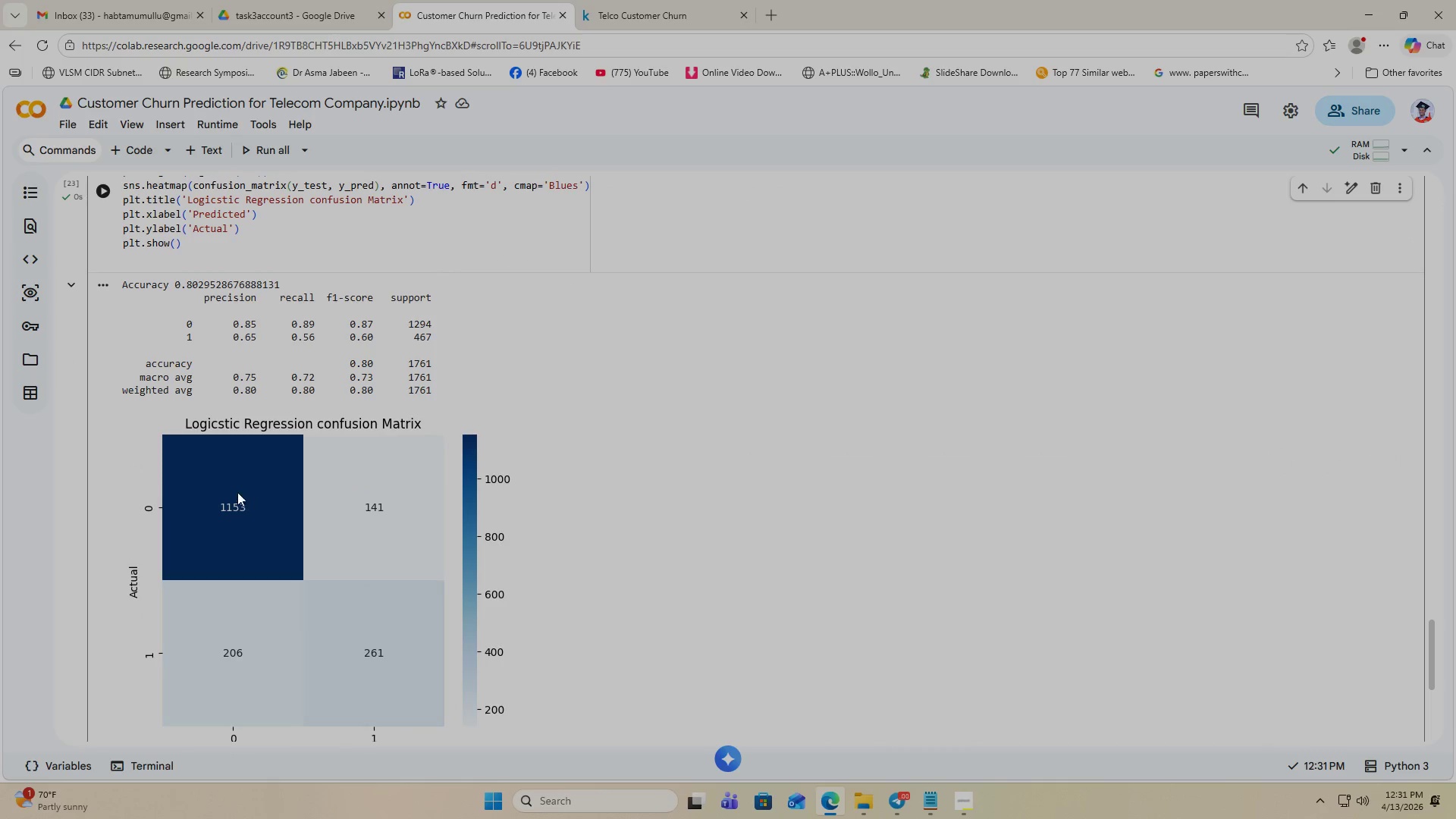 
scroll: coordinate [271, 481], scroll_direction: up, amount: 2.0
 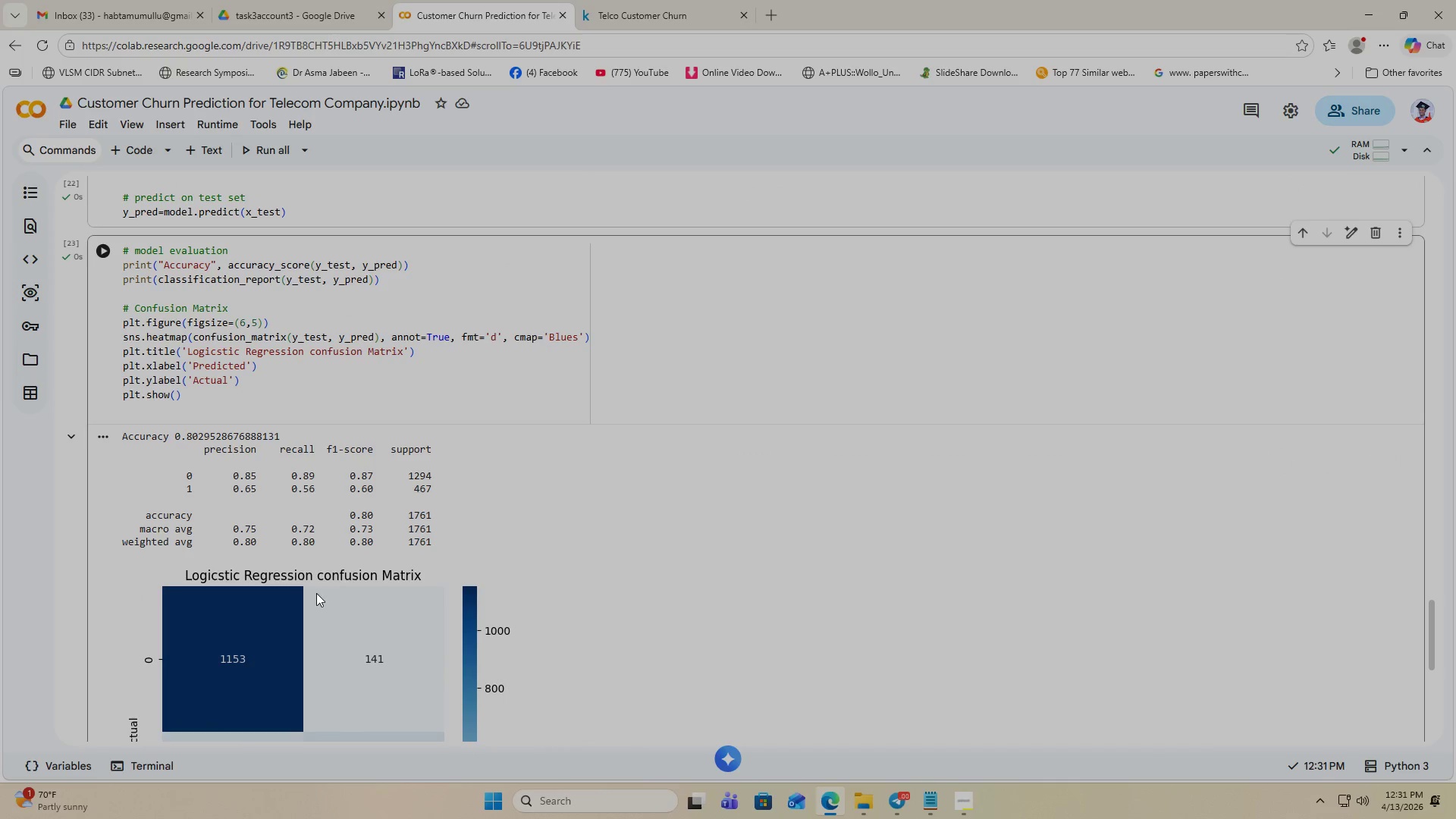 
scroll: coordinate [411, 532], scroll_direction: down, amount: 1.0
 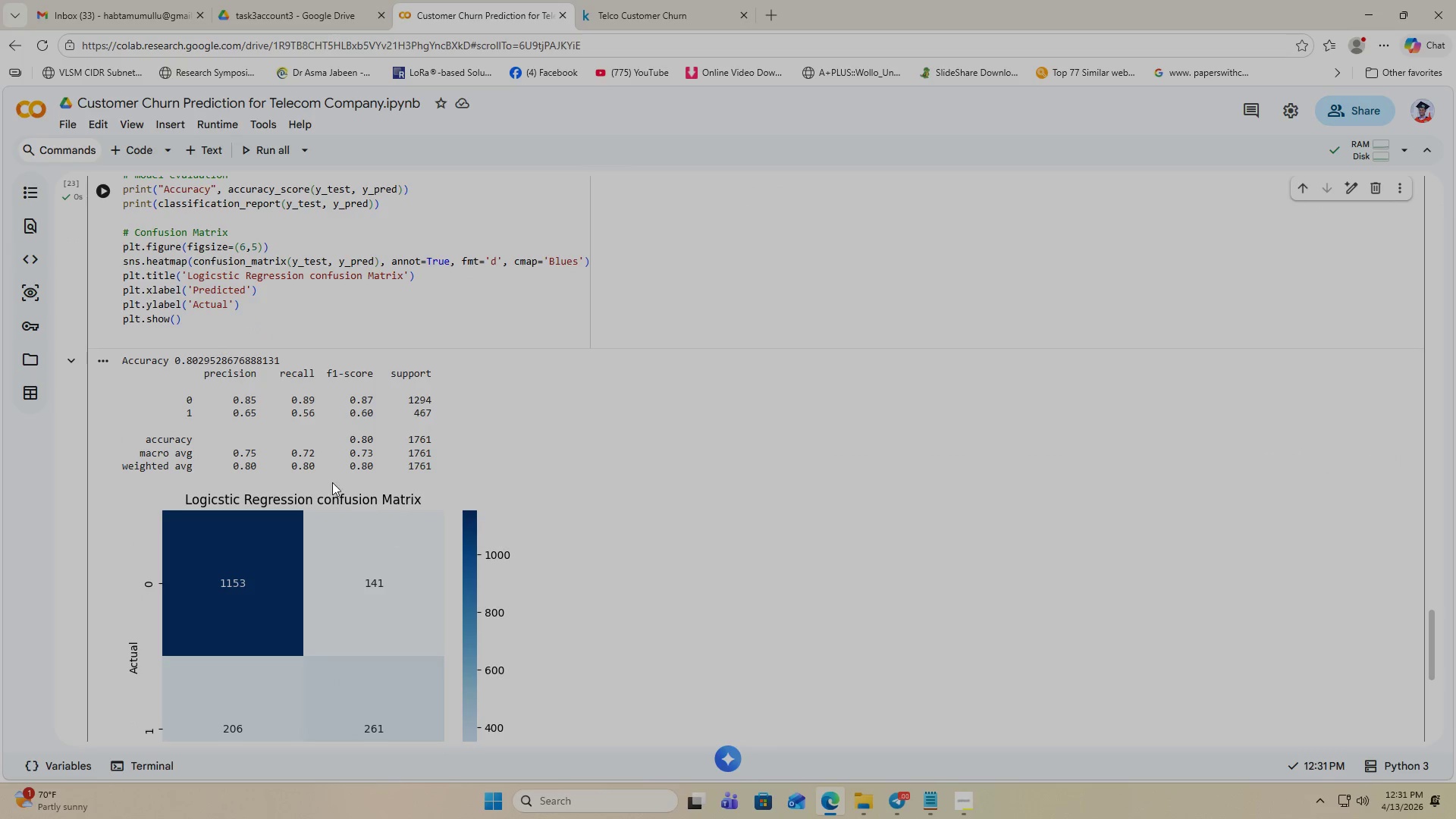 
scroll: coordinate [269, 488], scroll_direction: up, amount: 2.0
 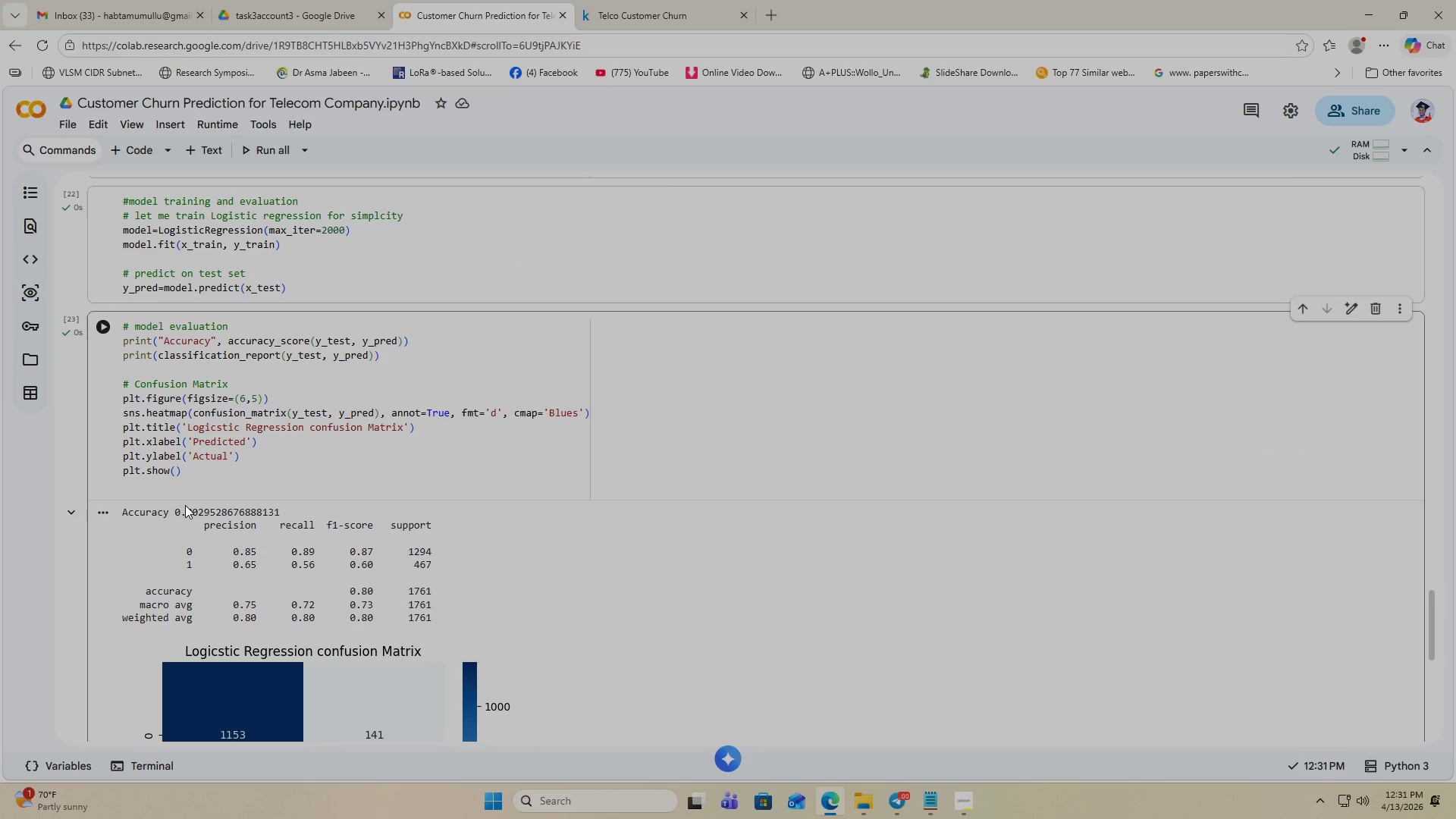 
left_click_drag(start_coordinate=[185, 505], to_coordinate=[287, 511])
 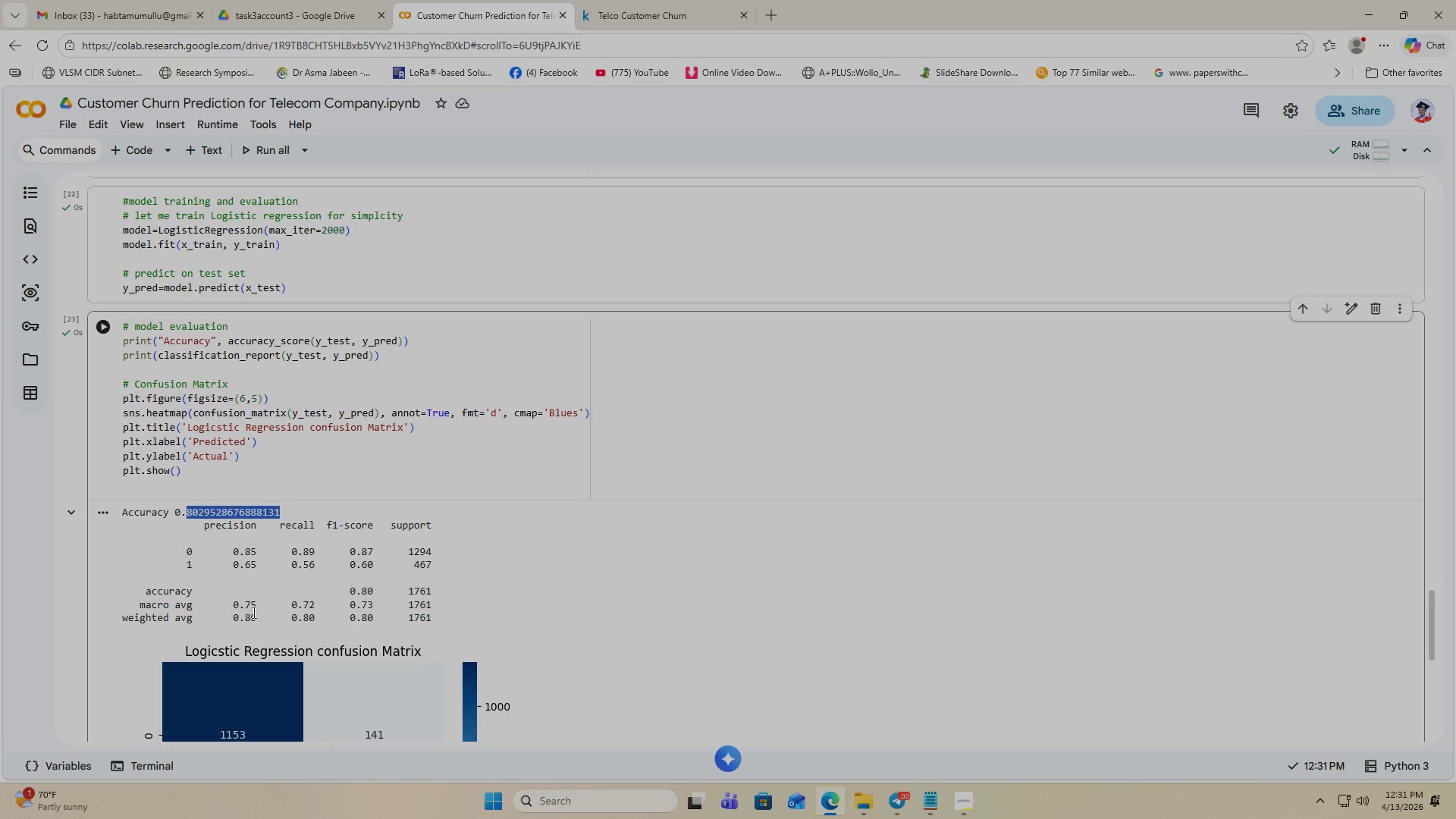 
scroll: coordinate [283, 579], scroll_direction: down, amount: 5.0
 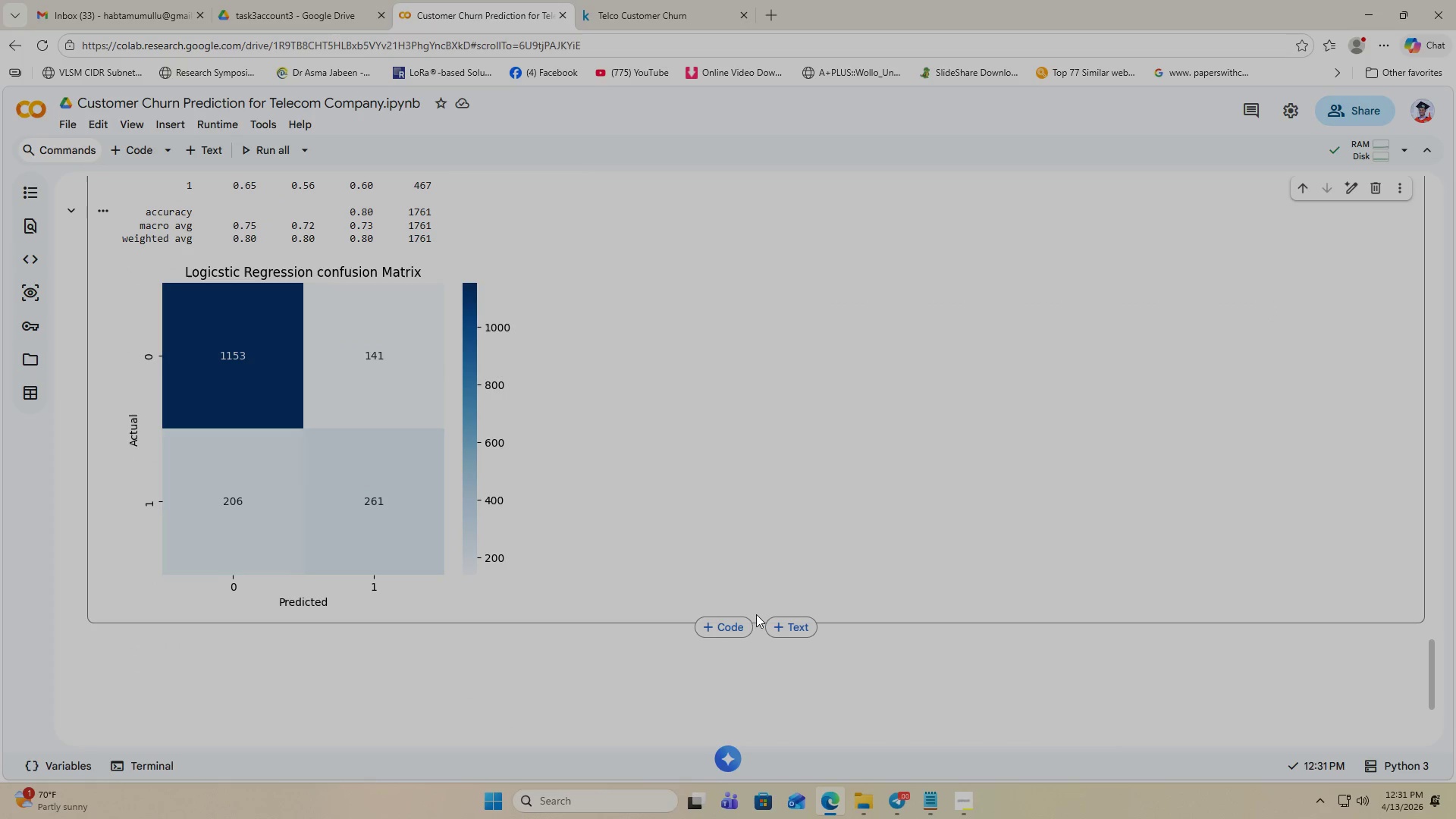 
left_click([720, 628])
 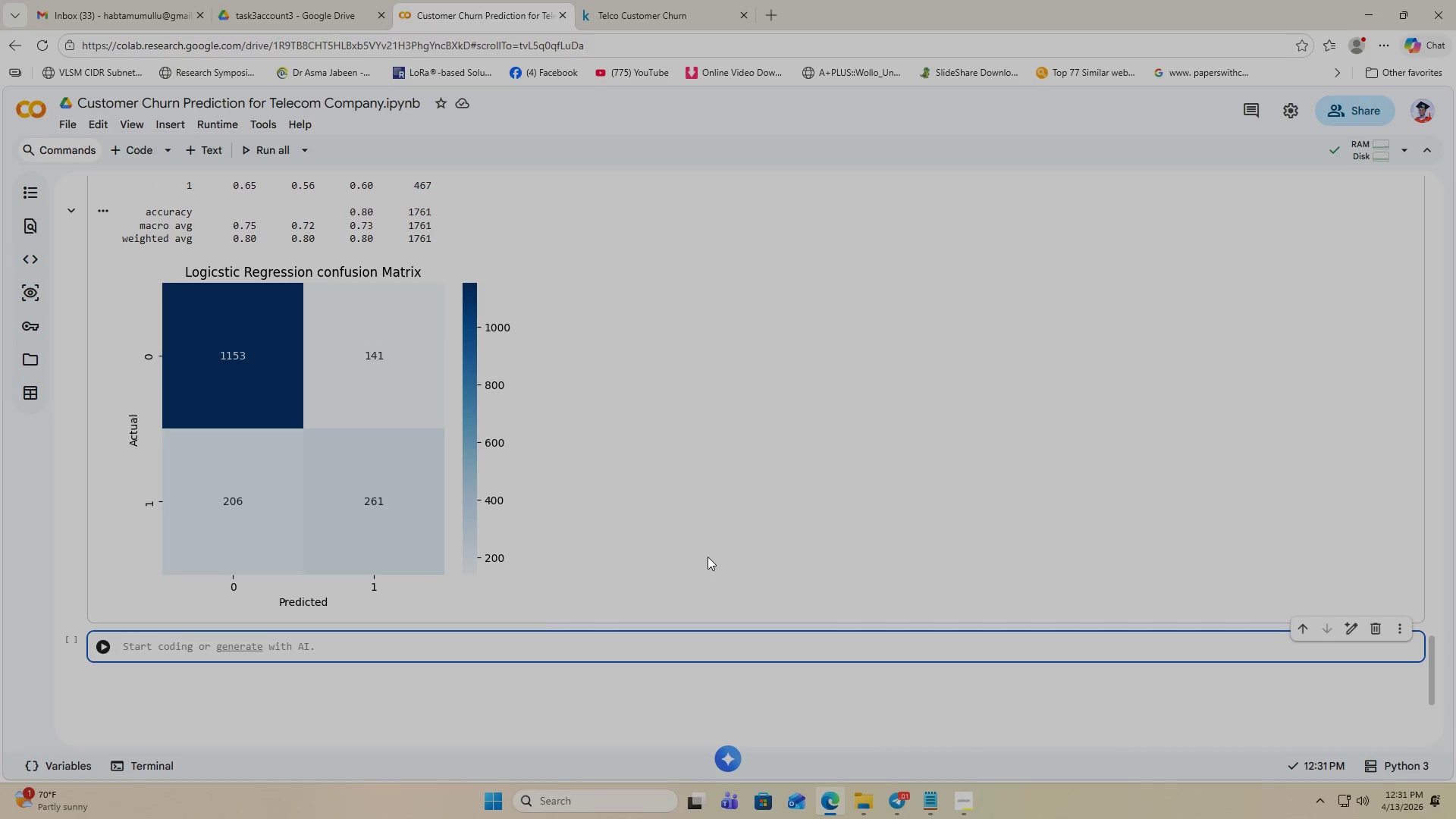 
wait(11.62)
 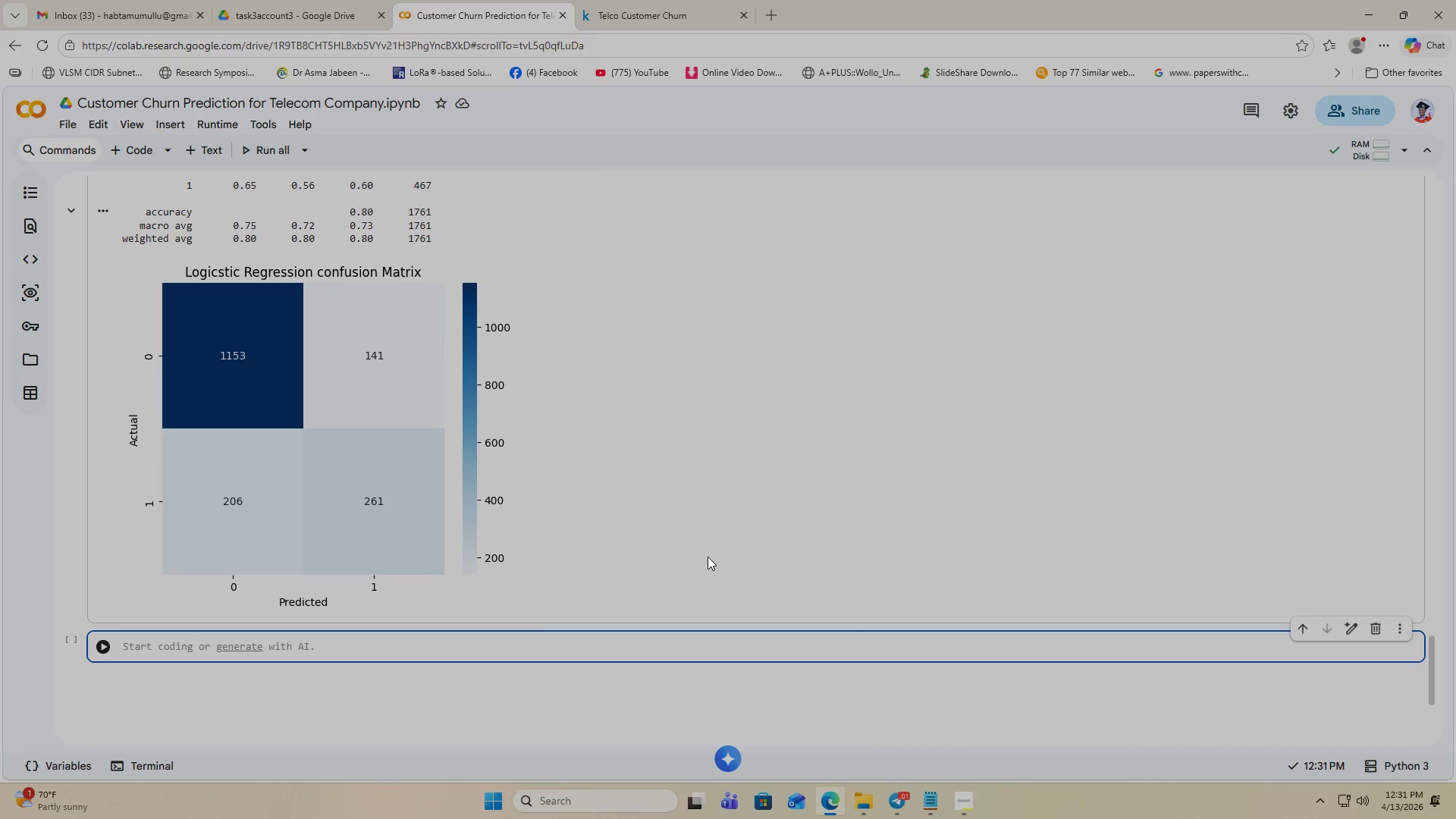 
left_click([961, 806])